 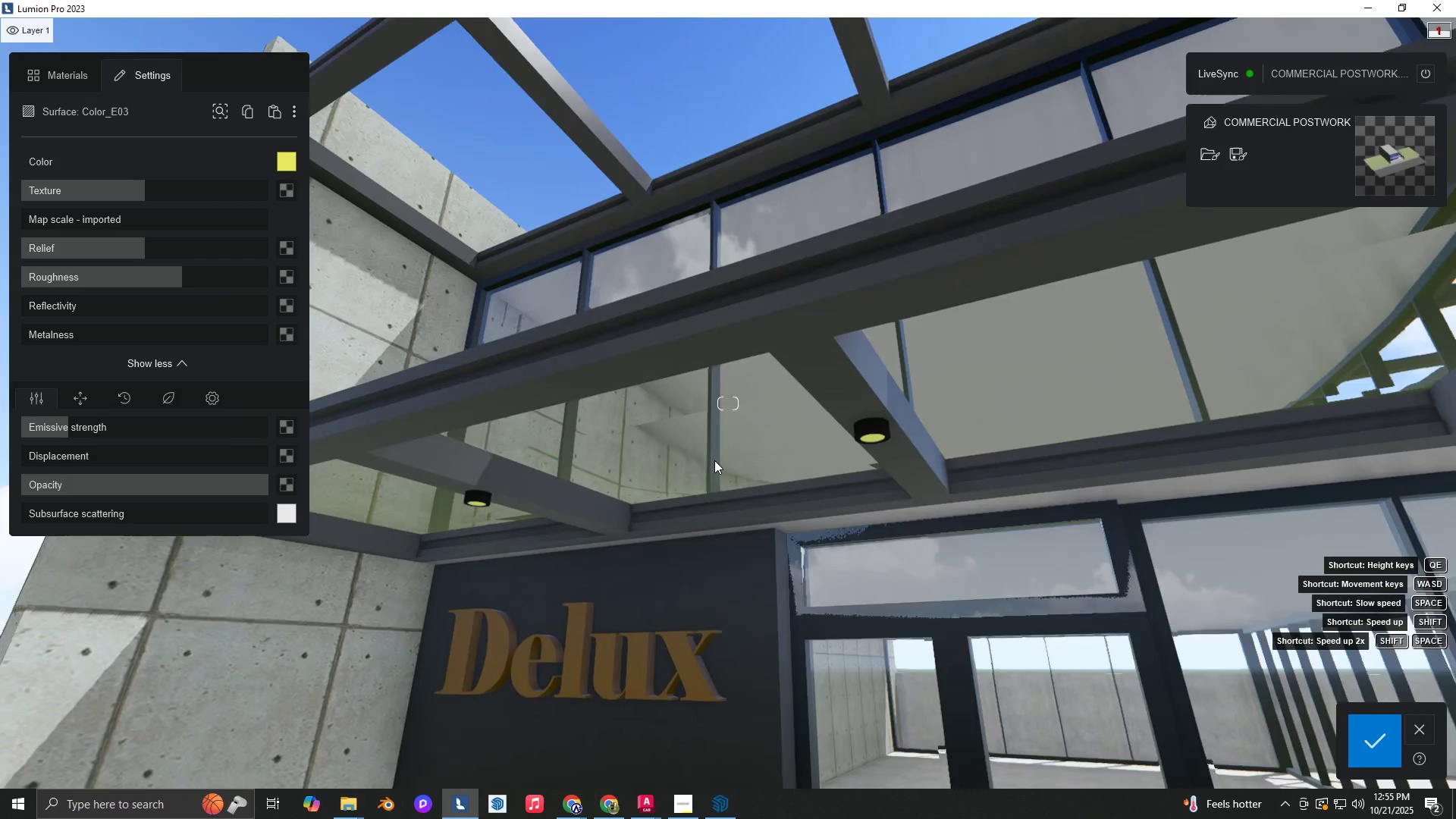 
left_click([887, 468])
 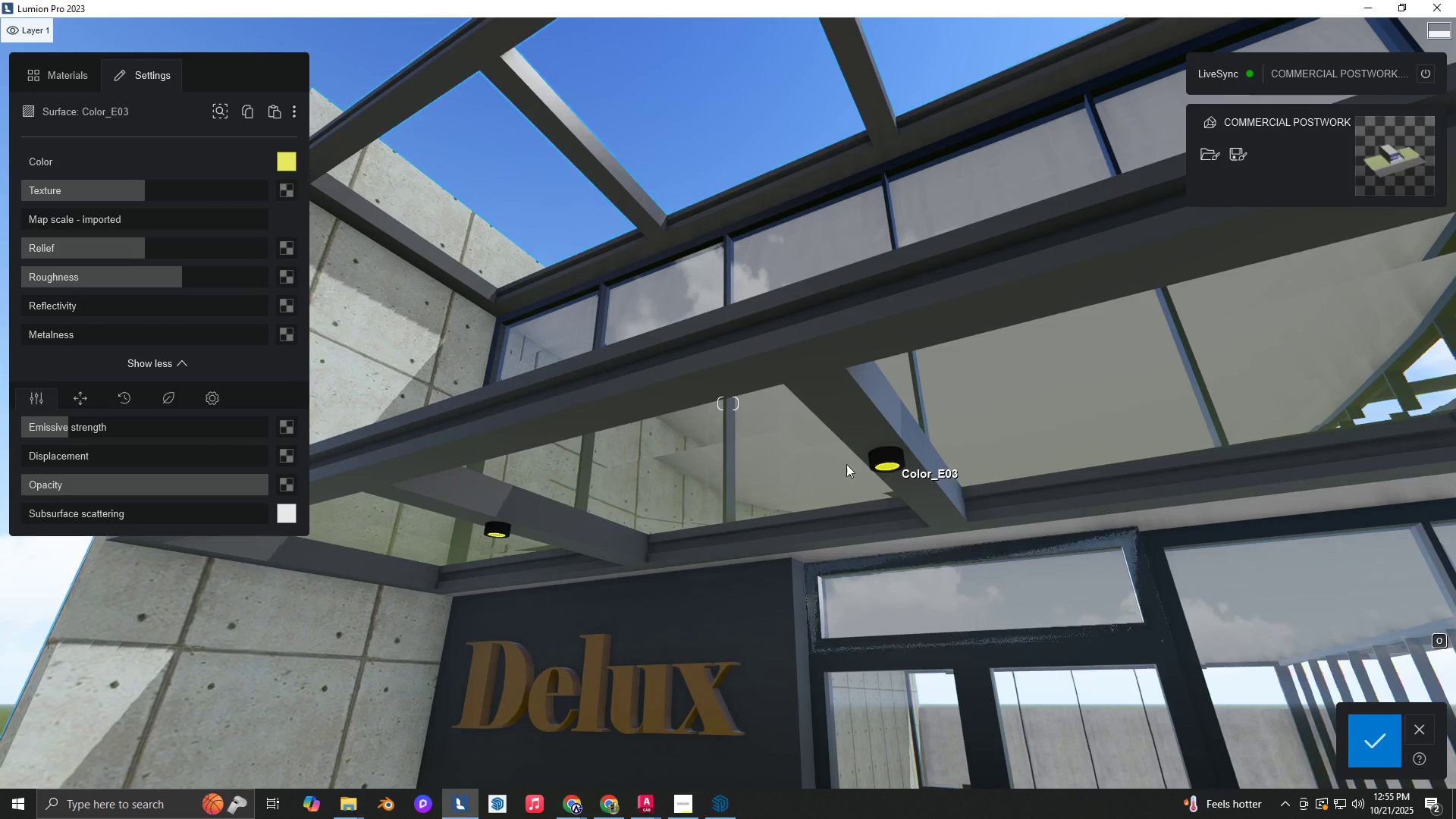 
key(W)
 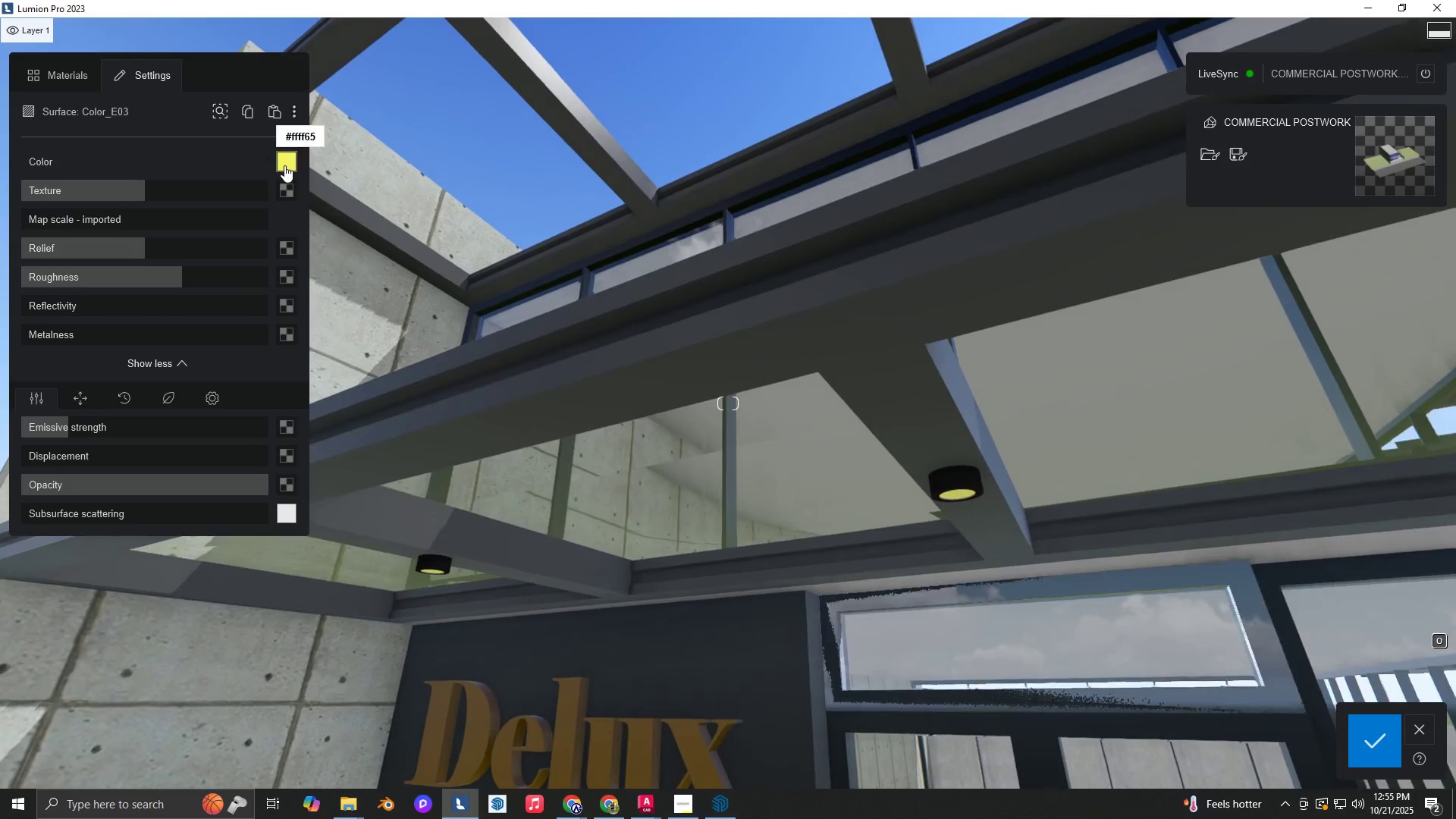 
left_click([284, 165])
 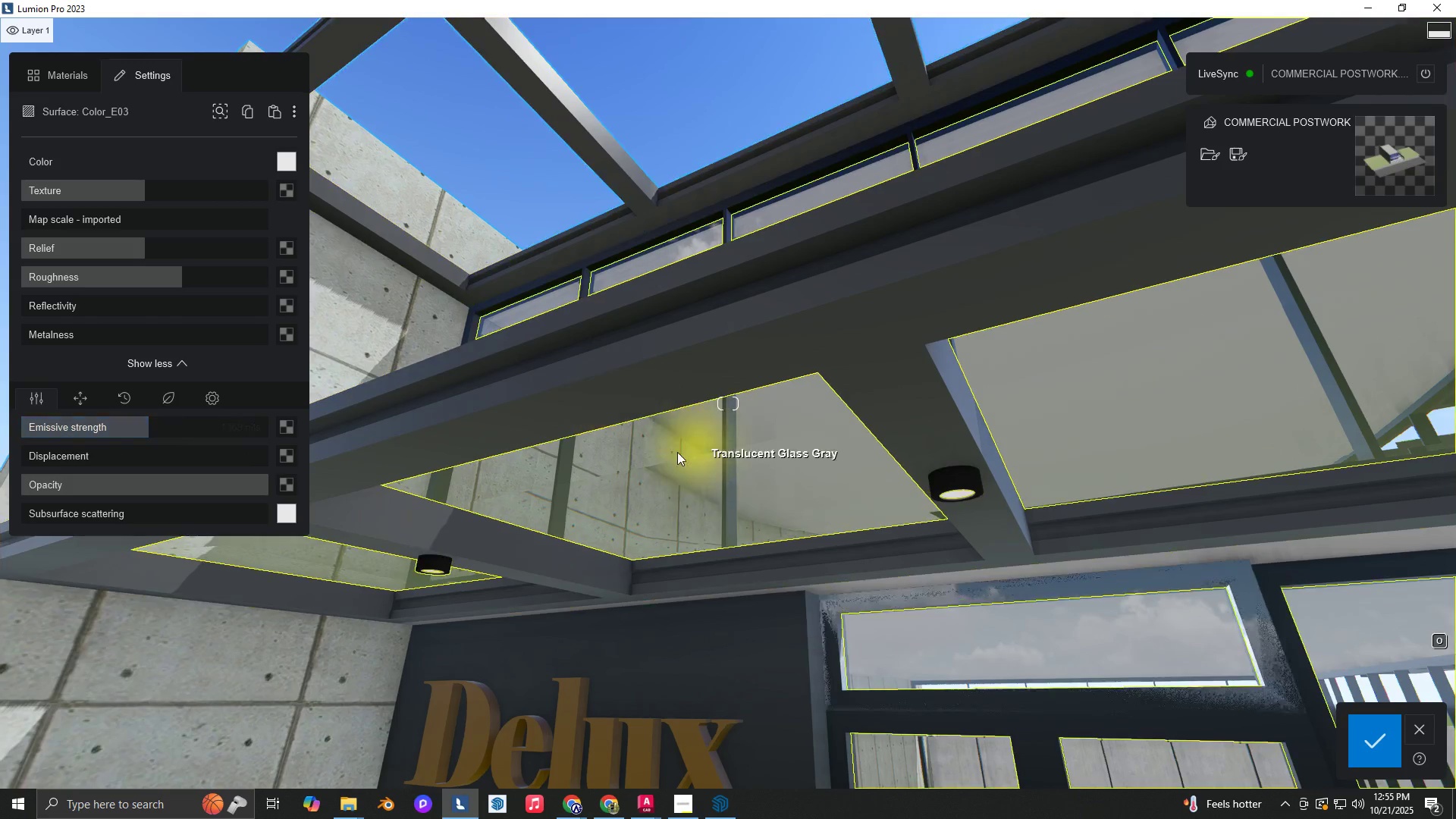 
type(qese)
 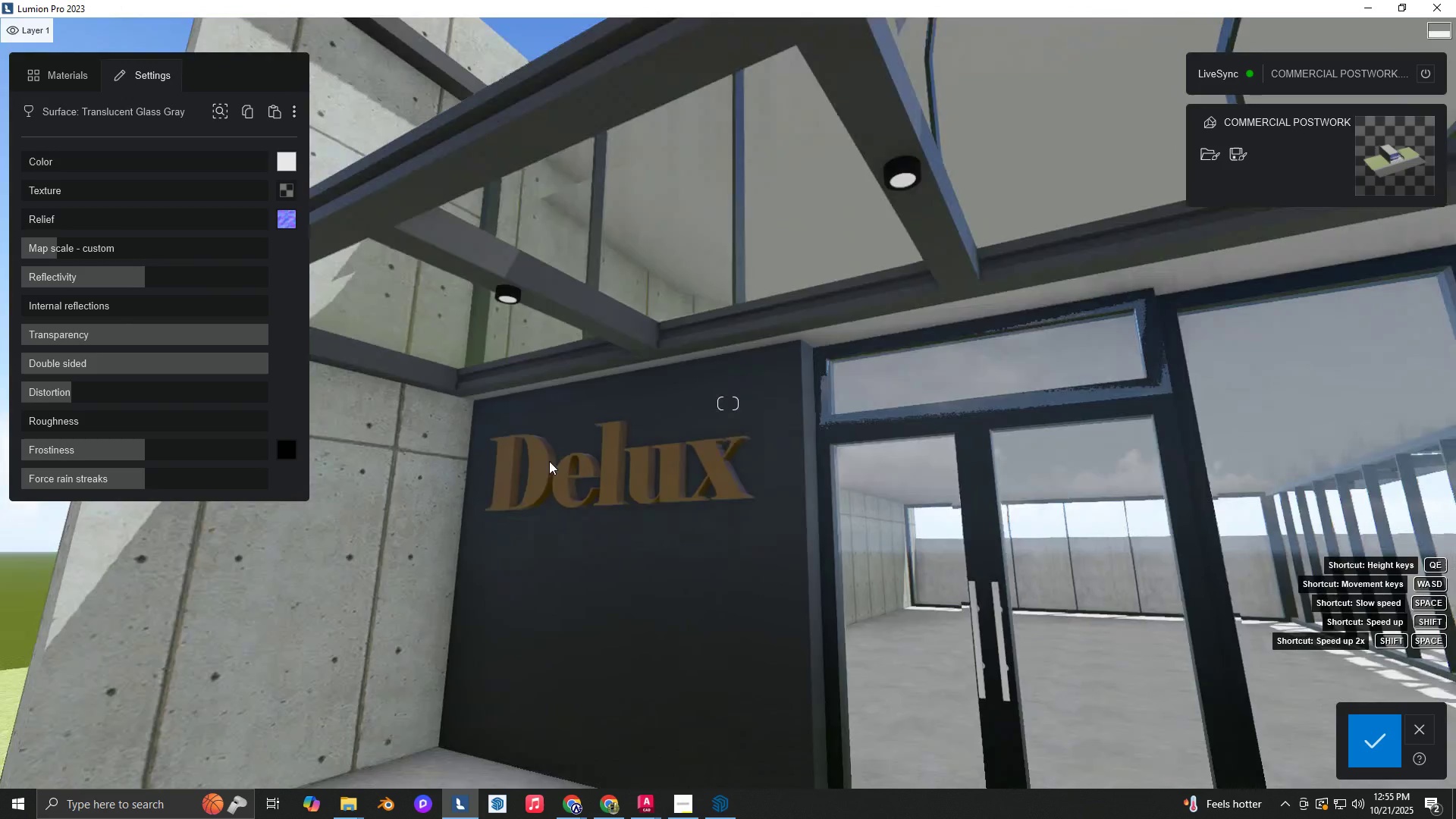 
right_click([546, 453])
 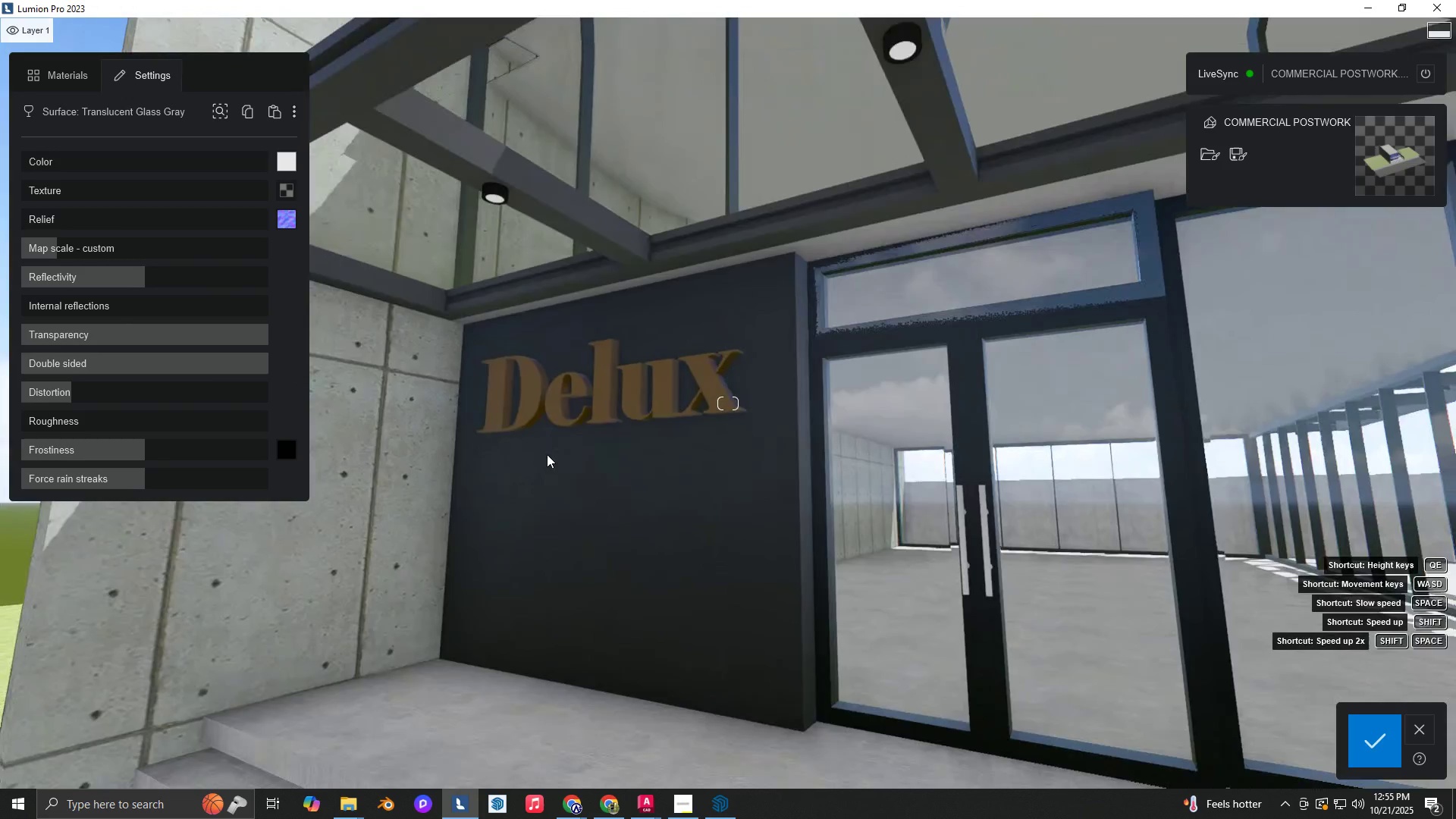 
type(eqds)
 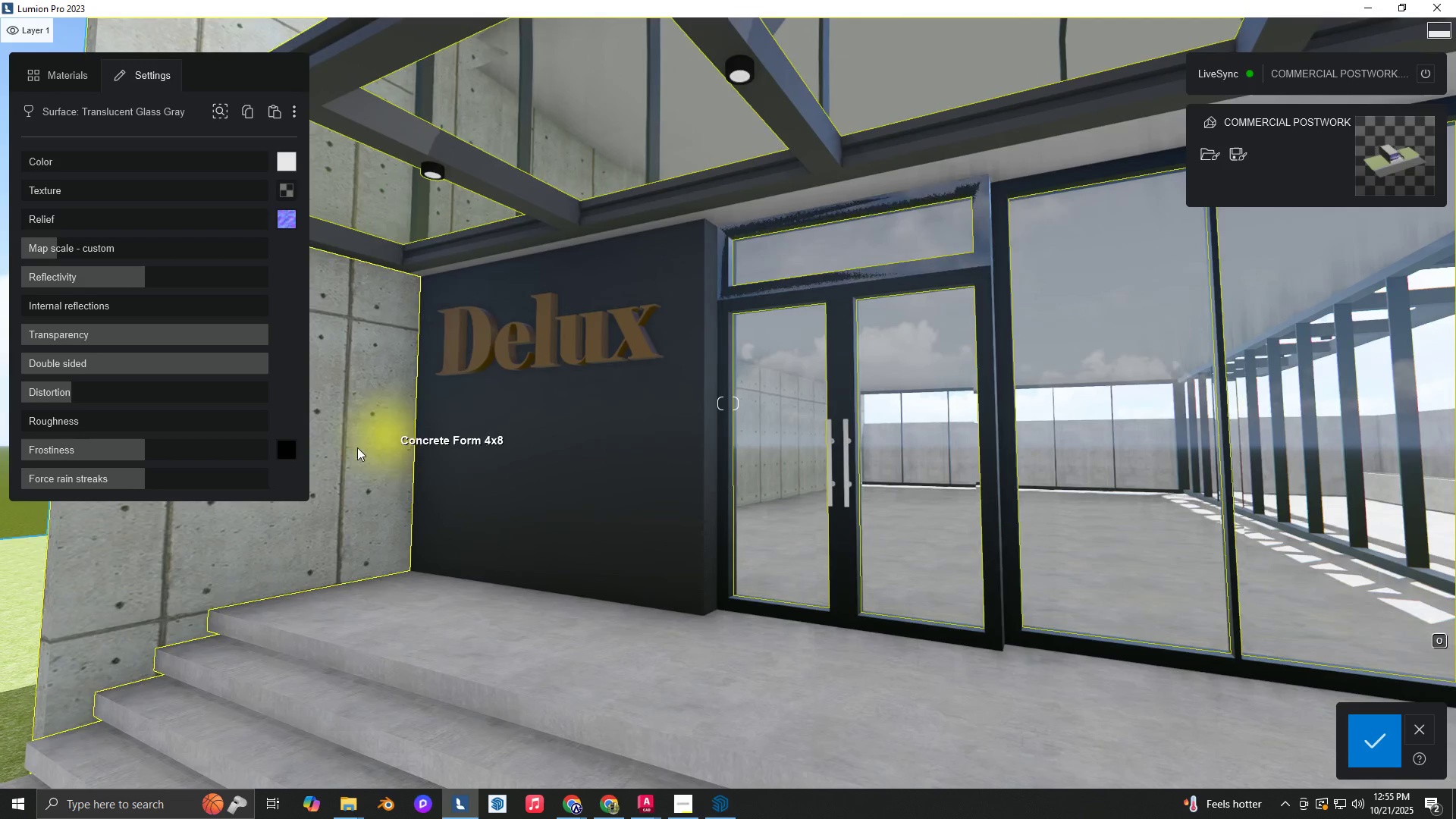 
left_click([337, 453])
 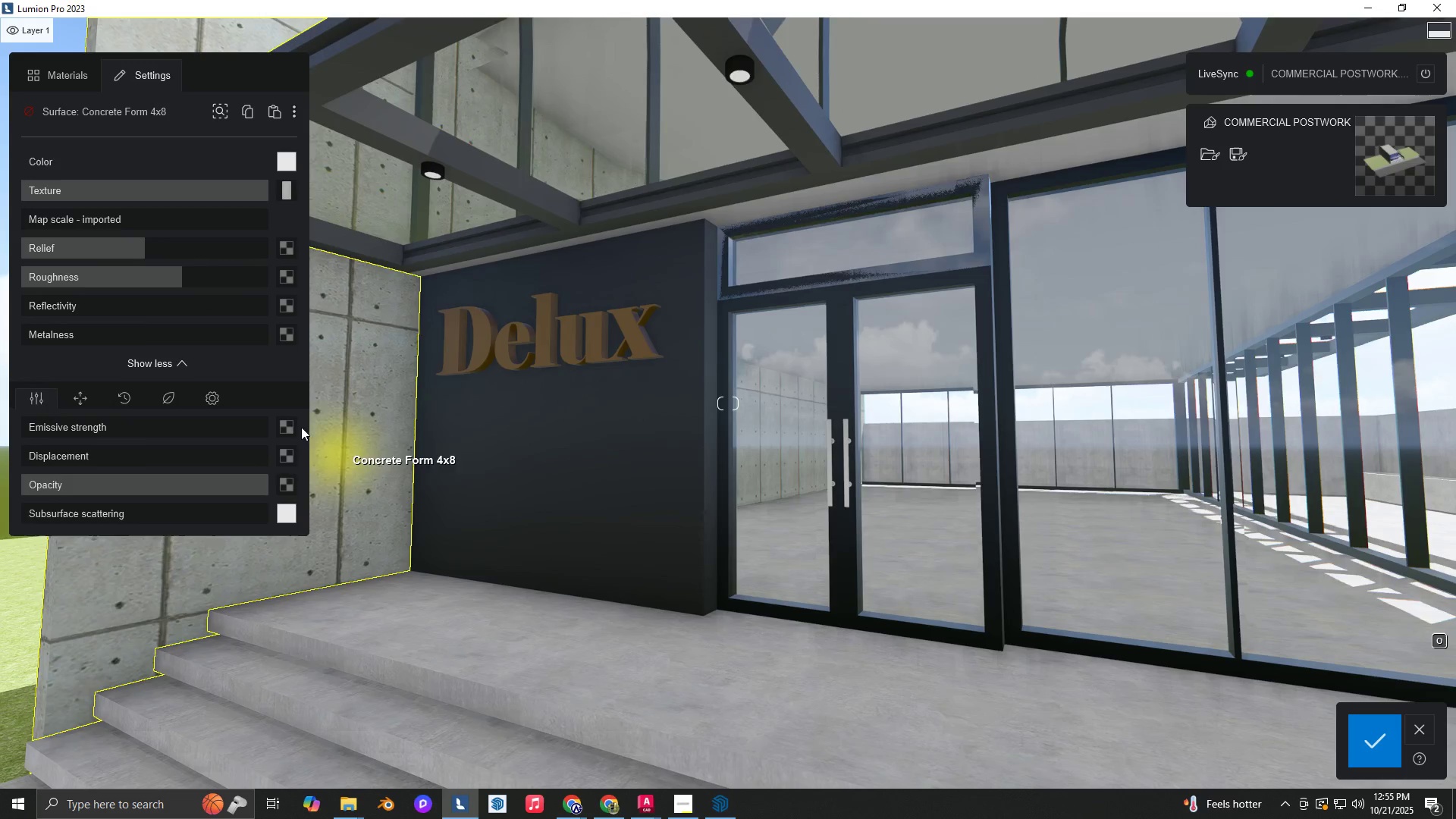 
key(A)
 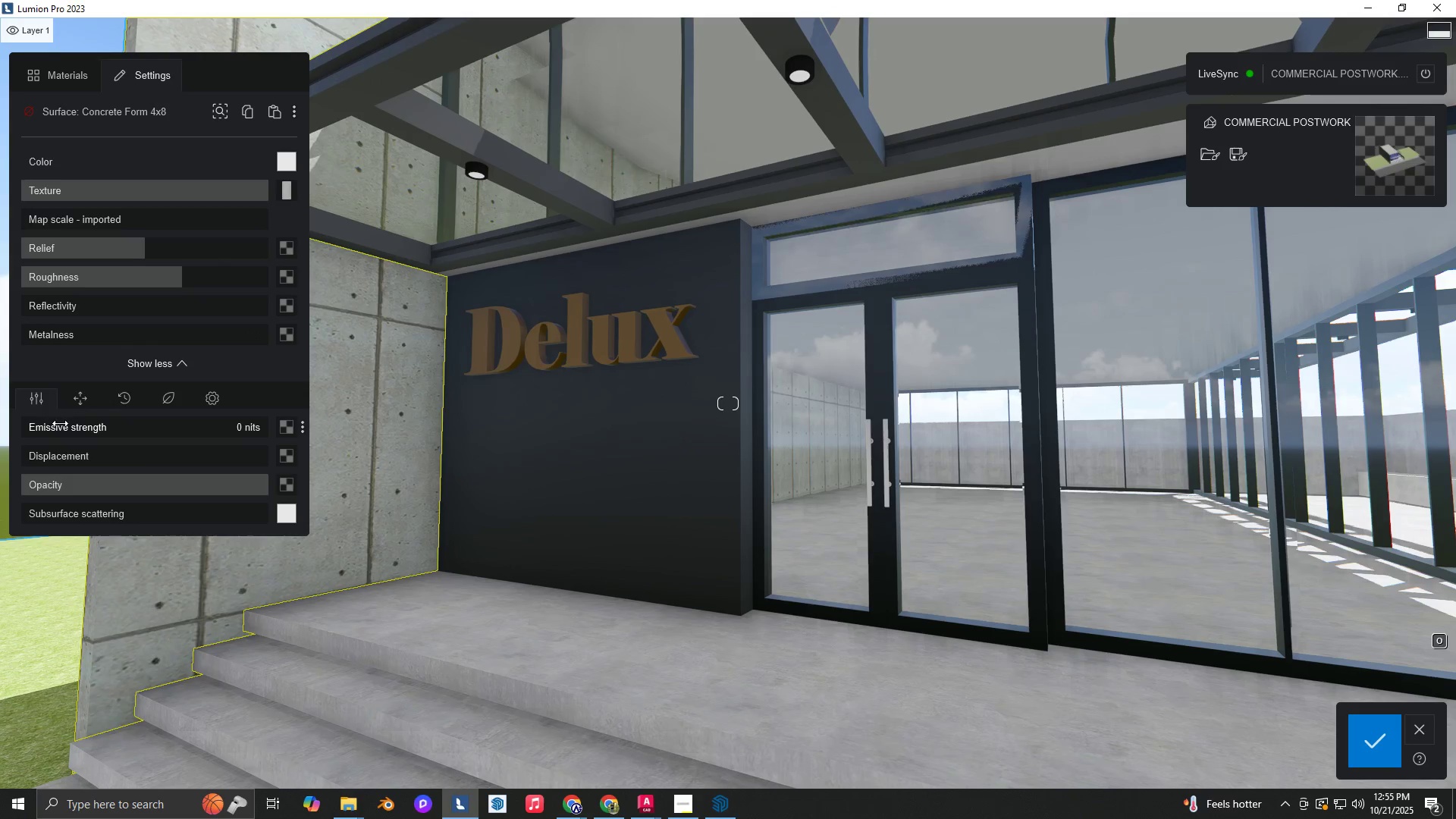 
left_click([79, 401])
 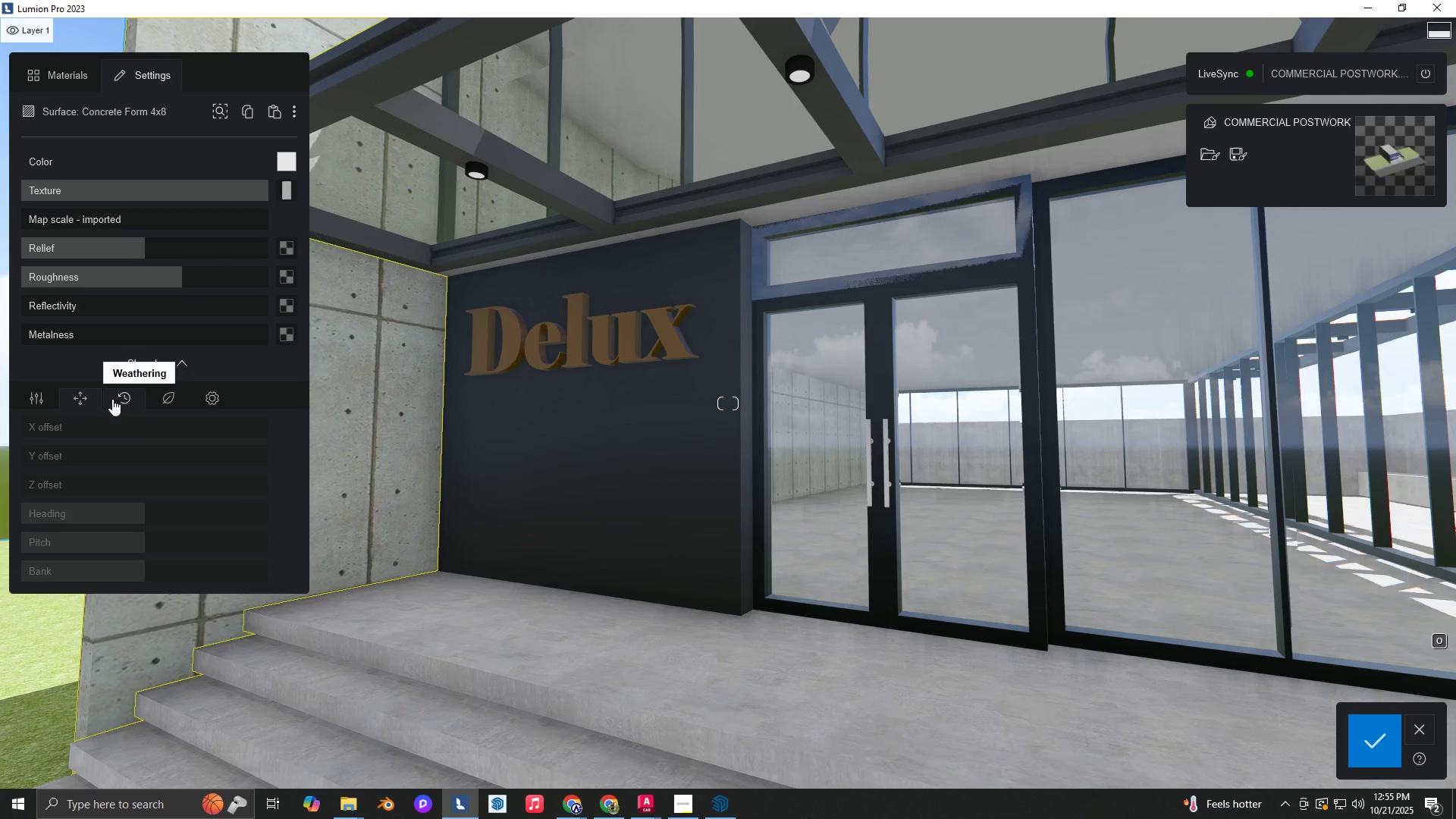 
left_click([119, 397])
 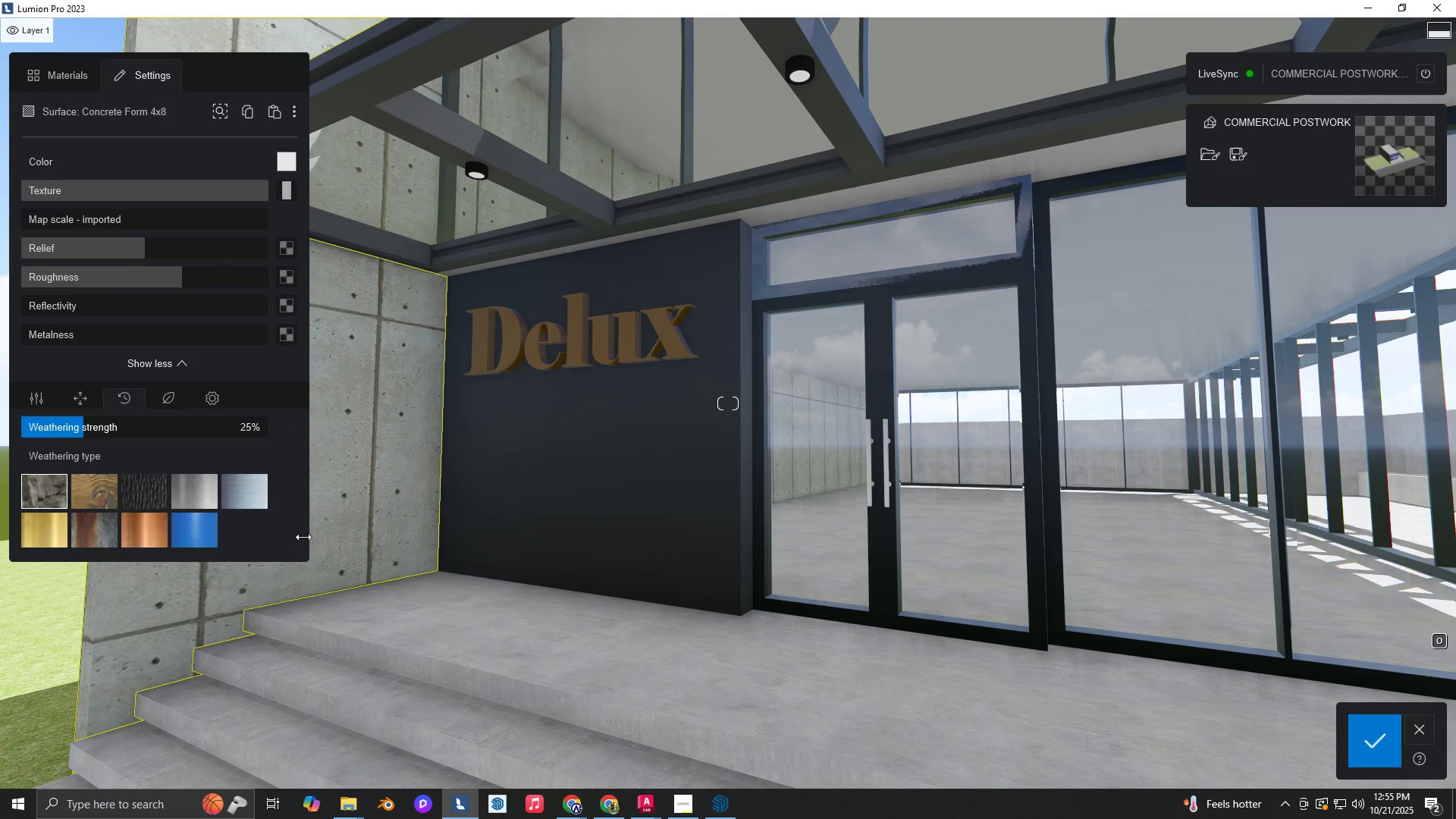 
left_click([434, 617])
 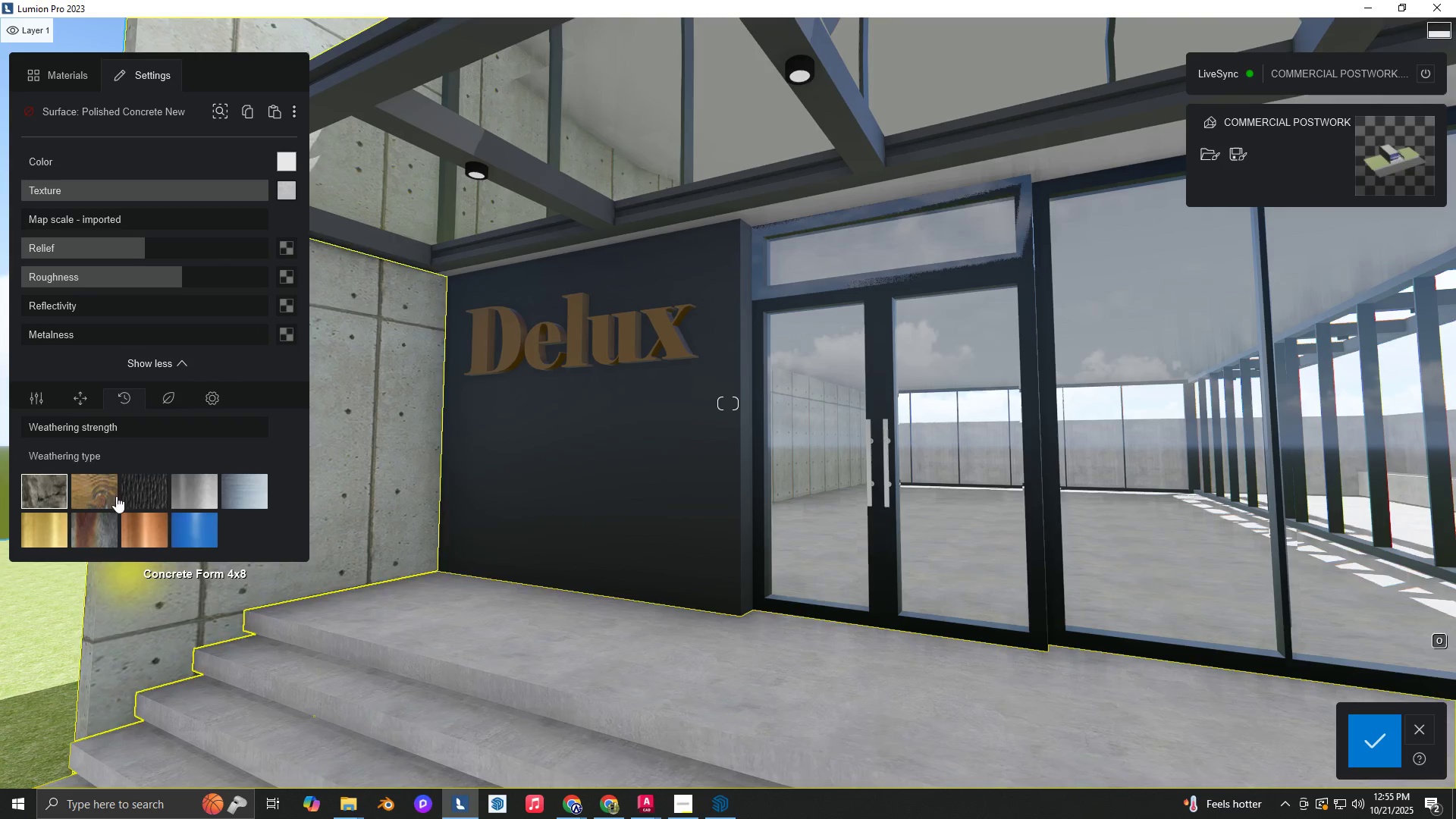 
type(ese)
 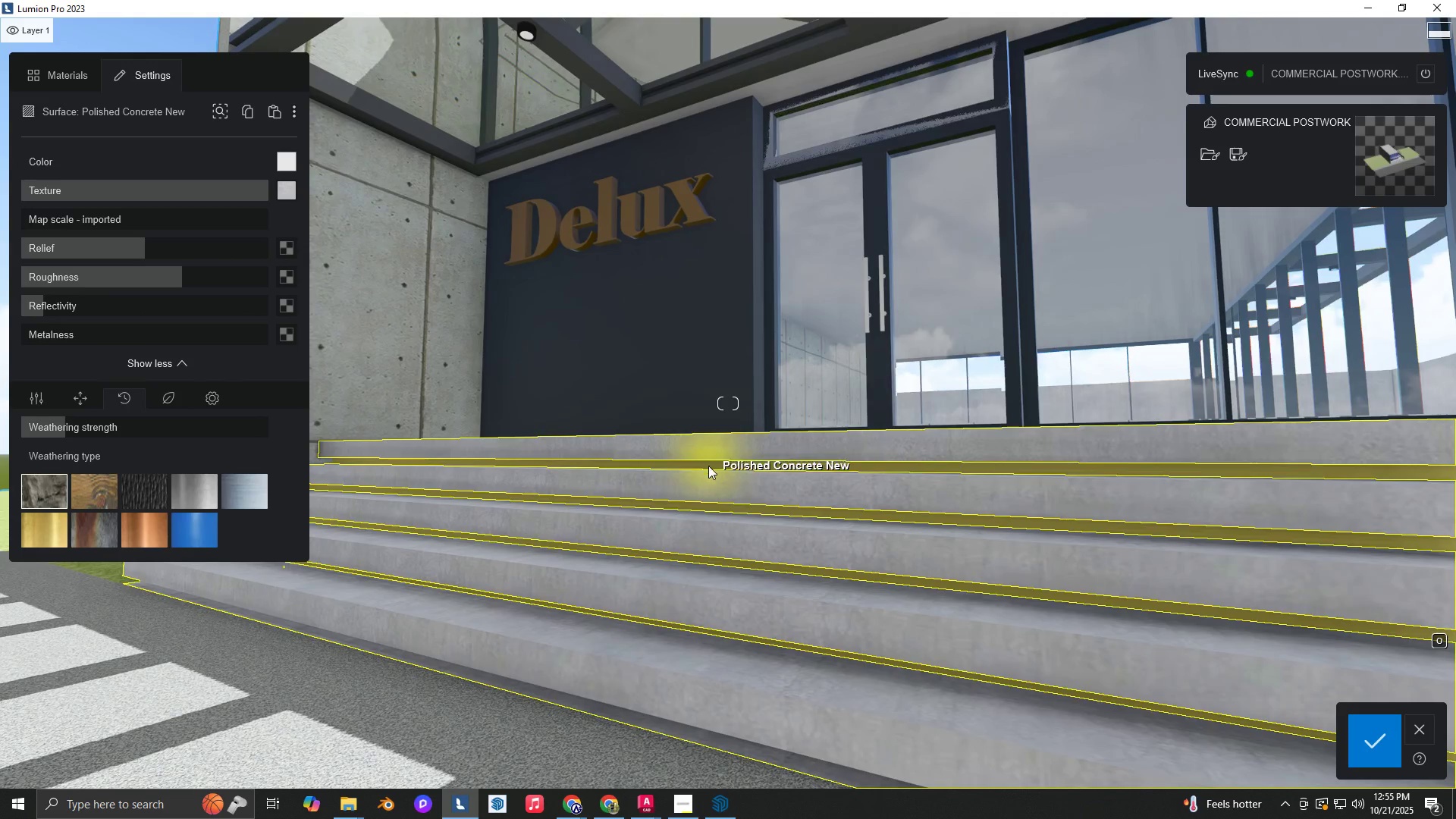 
left_click([709, 466])
 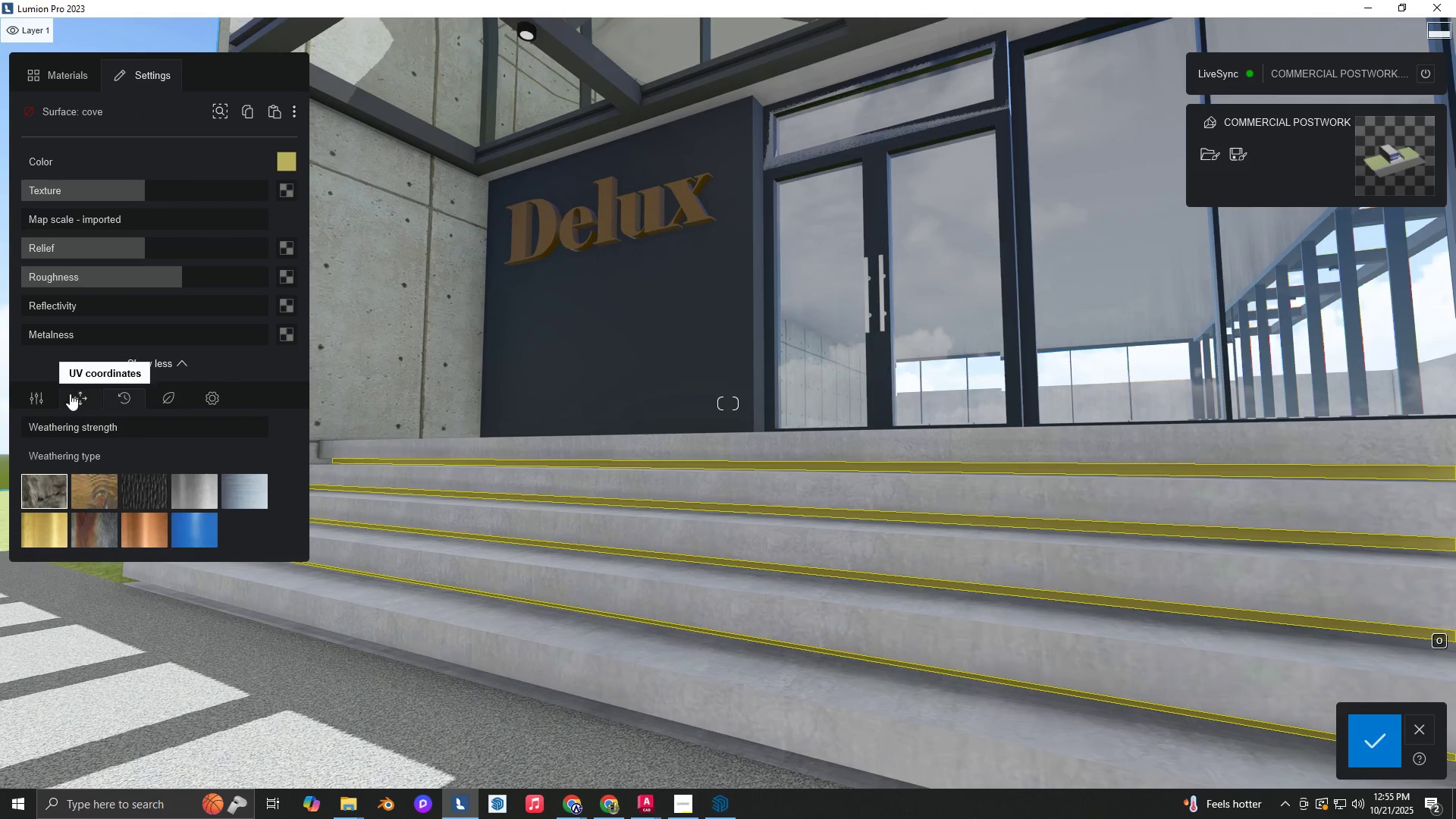 
left_click([70, 394])
 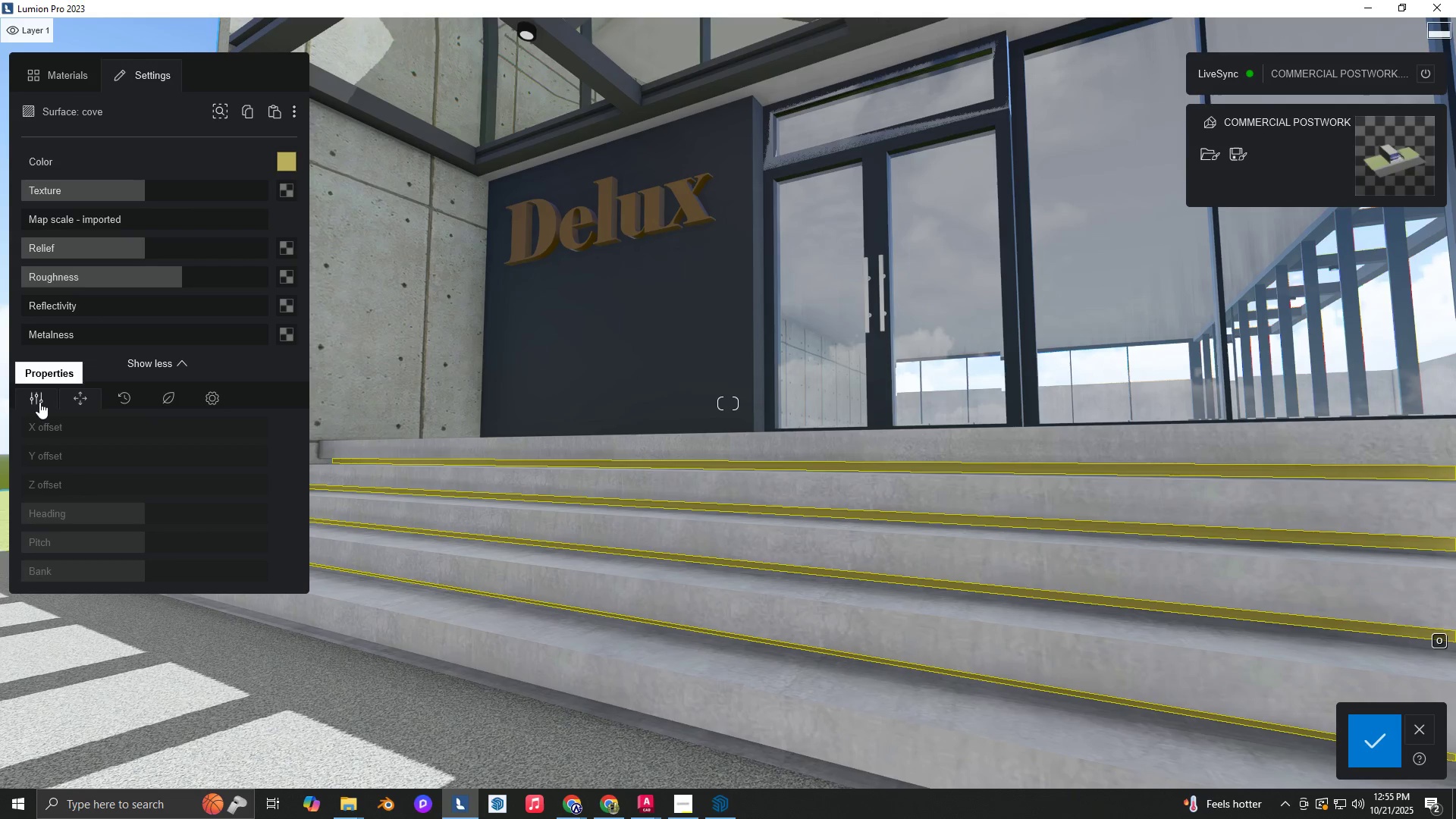 
left_click([39, 402])
 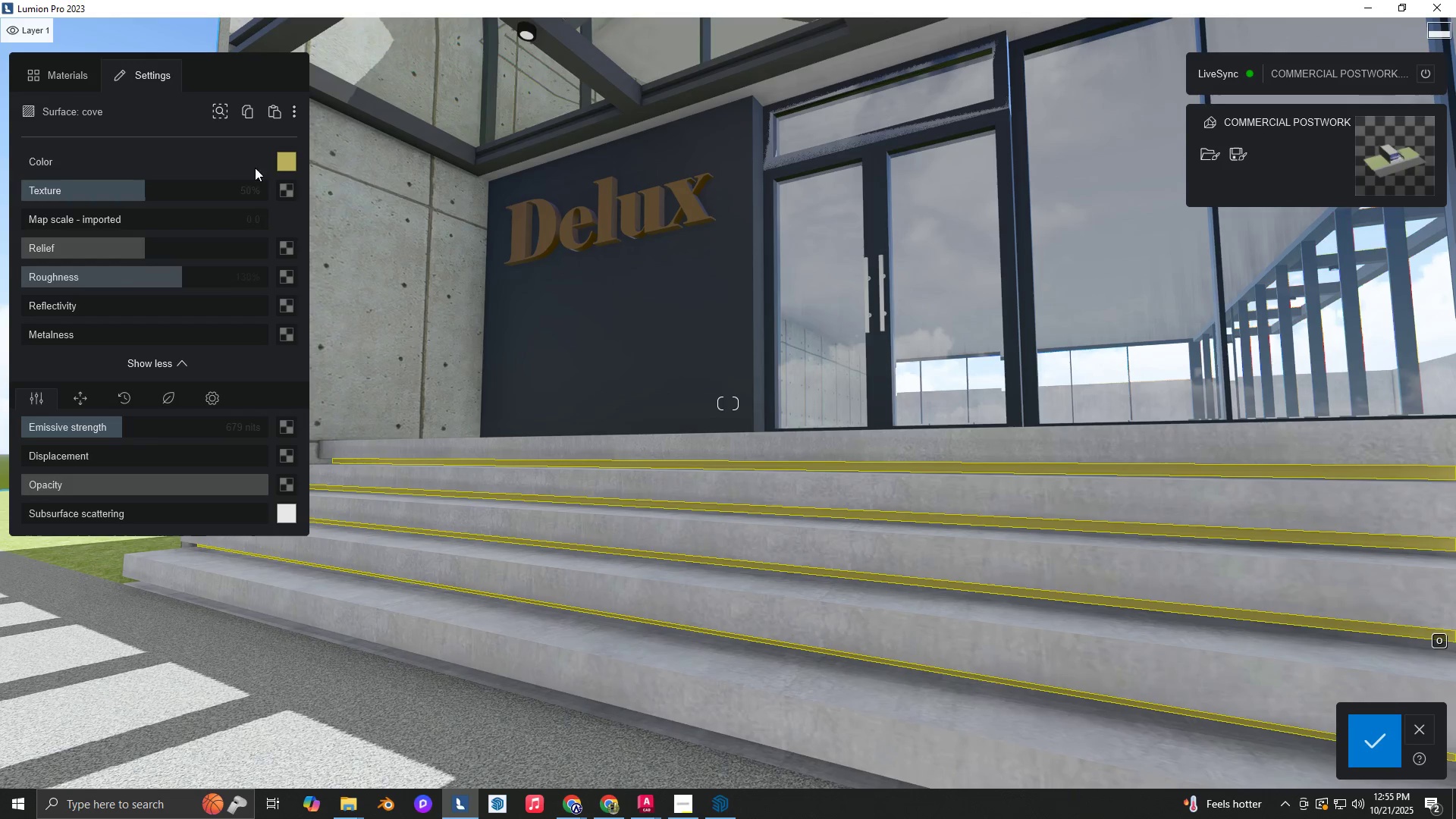 
left_click([283, 163])
 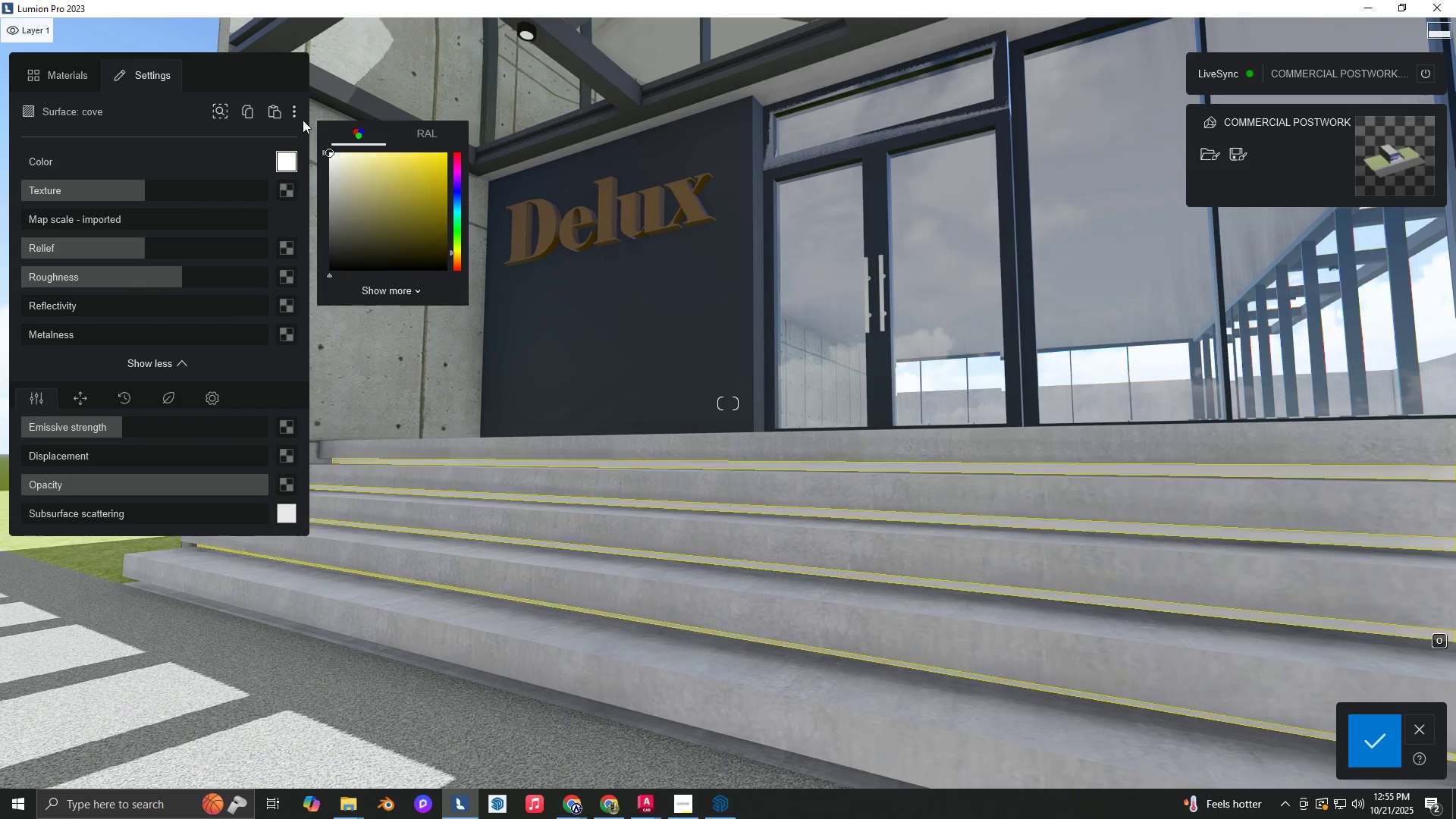 
hold_key(key=S, duration=0.36)
 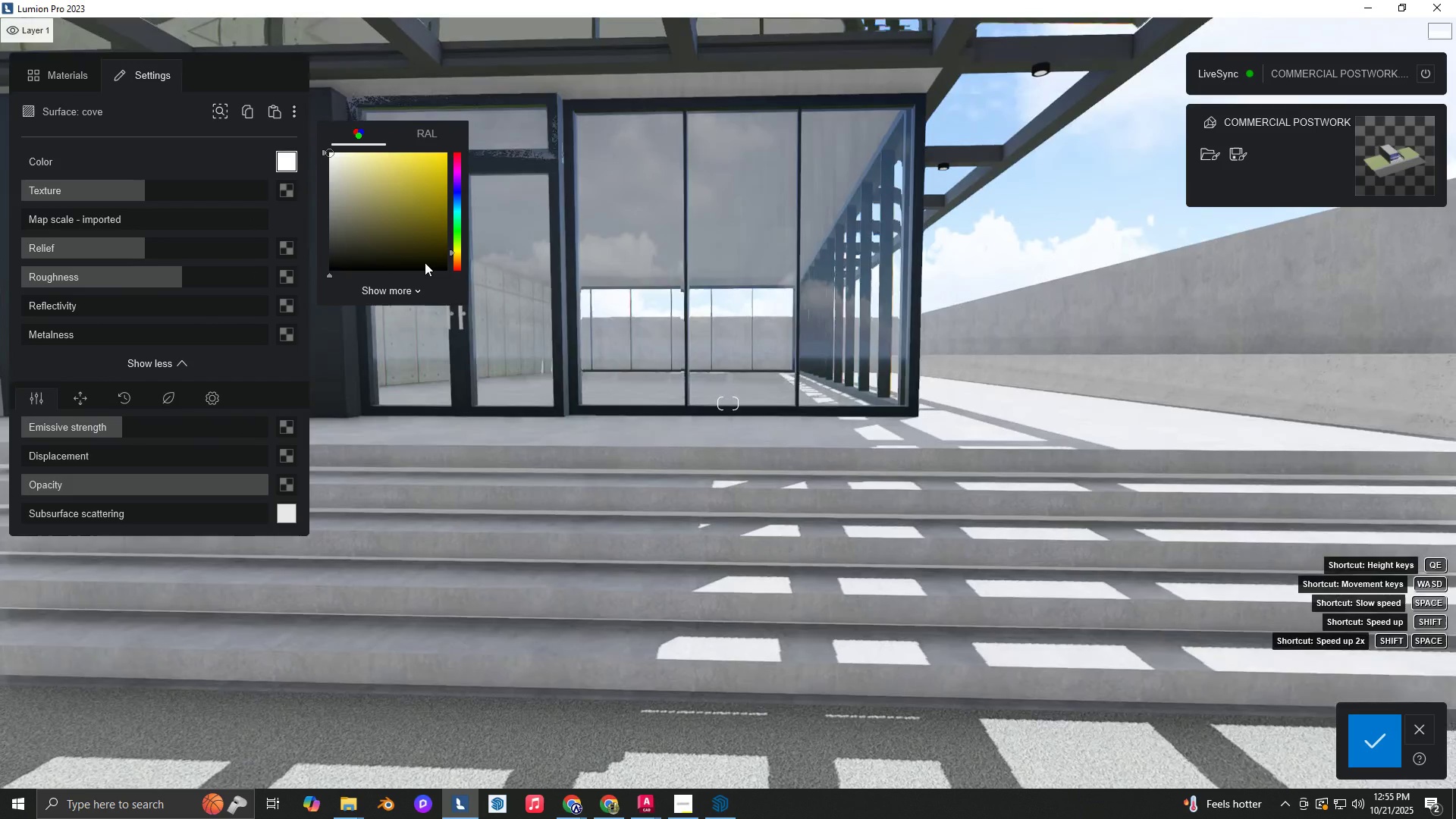 
hold_key(key=D, duration=0.3)
 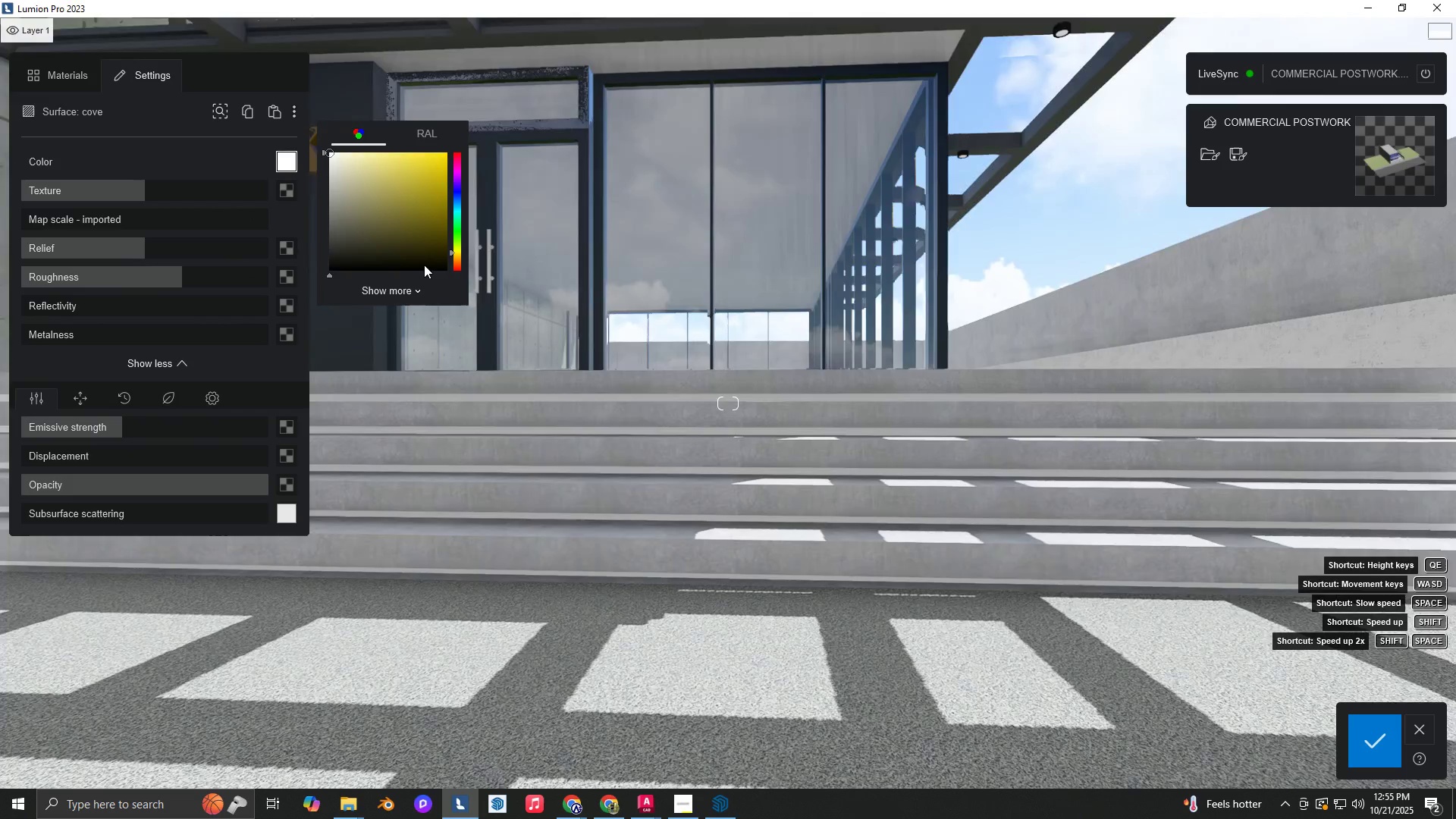 
type(qddqd)
 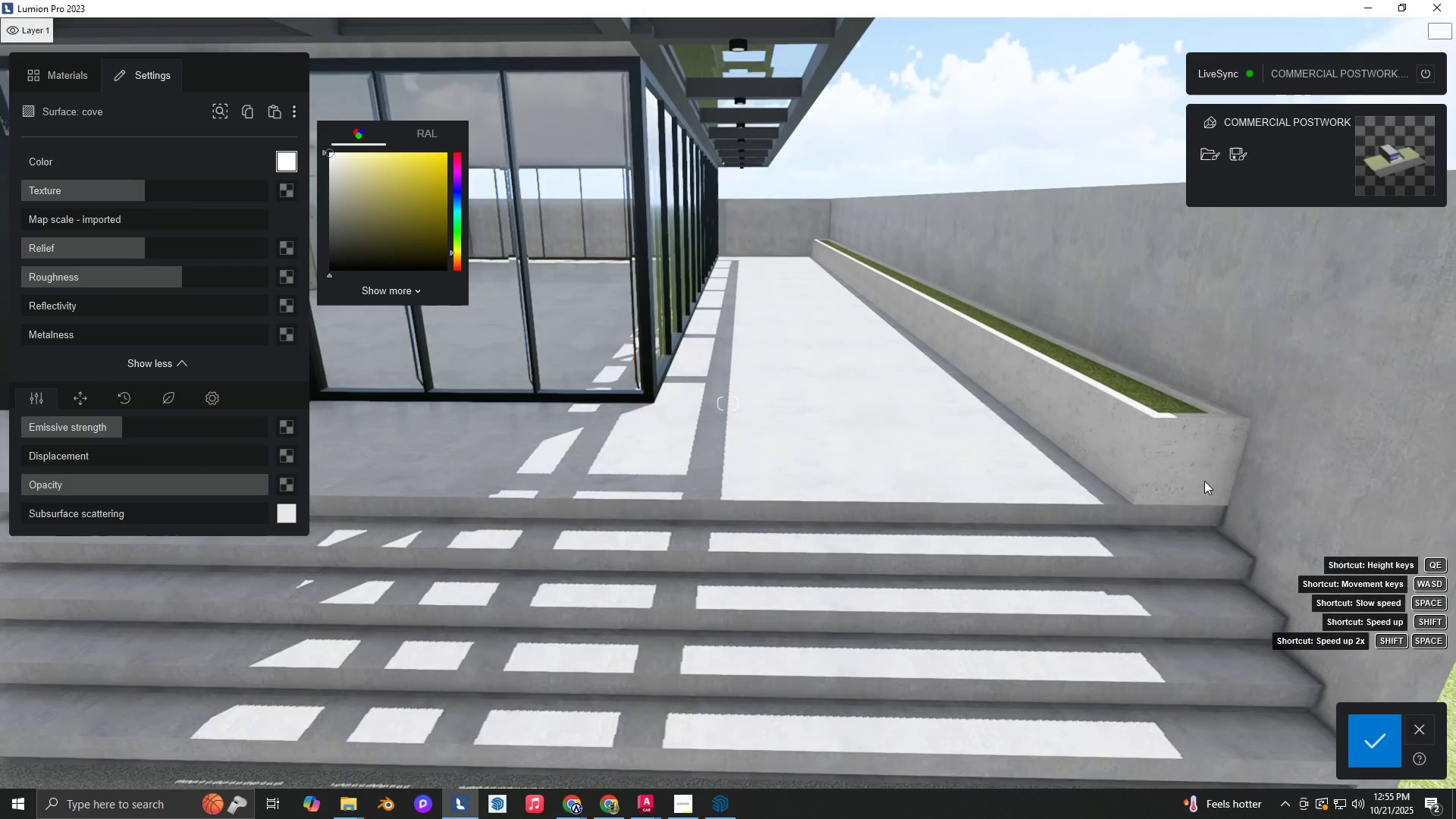 
left_click([1181, 459])
 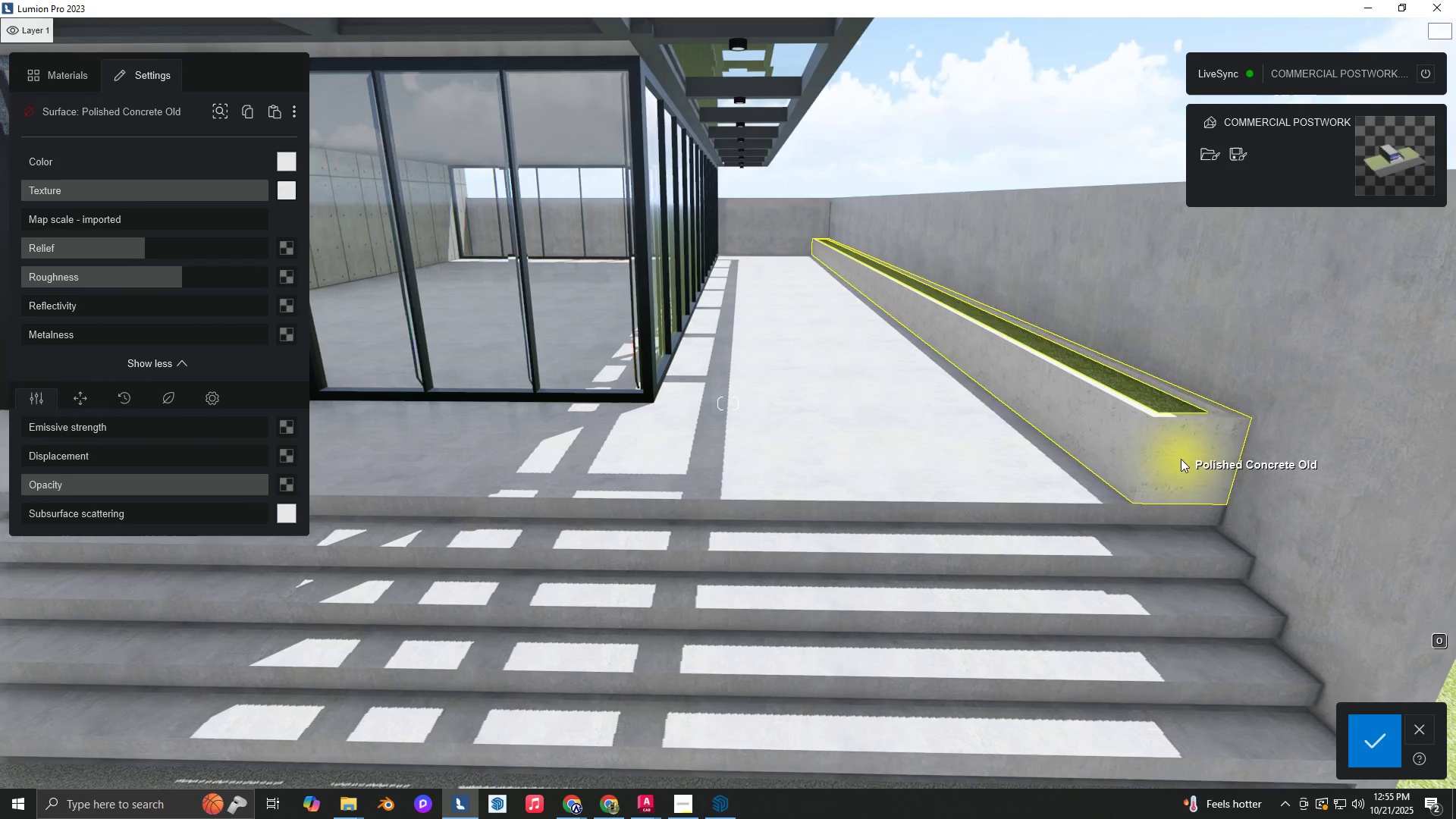 
hold_key(key=D, duration=0.32)
 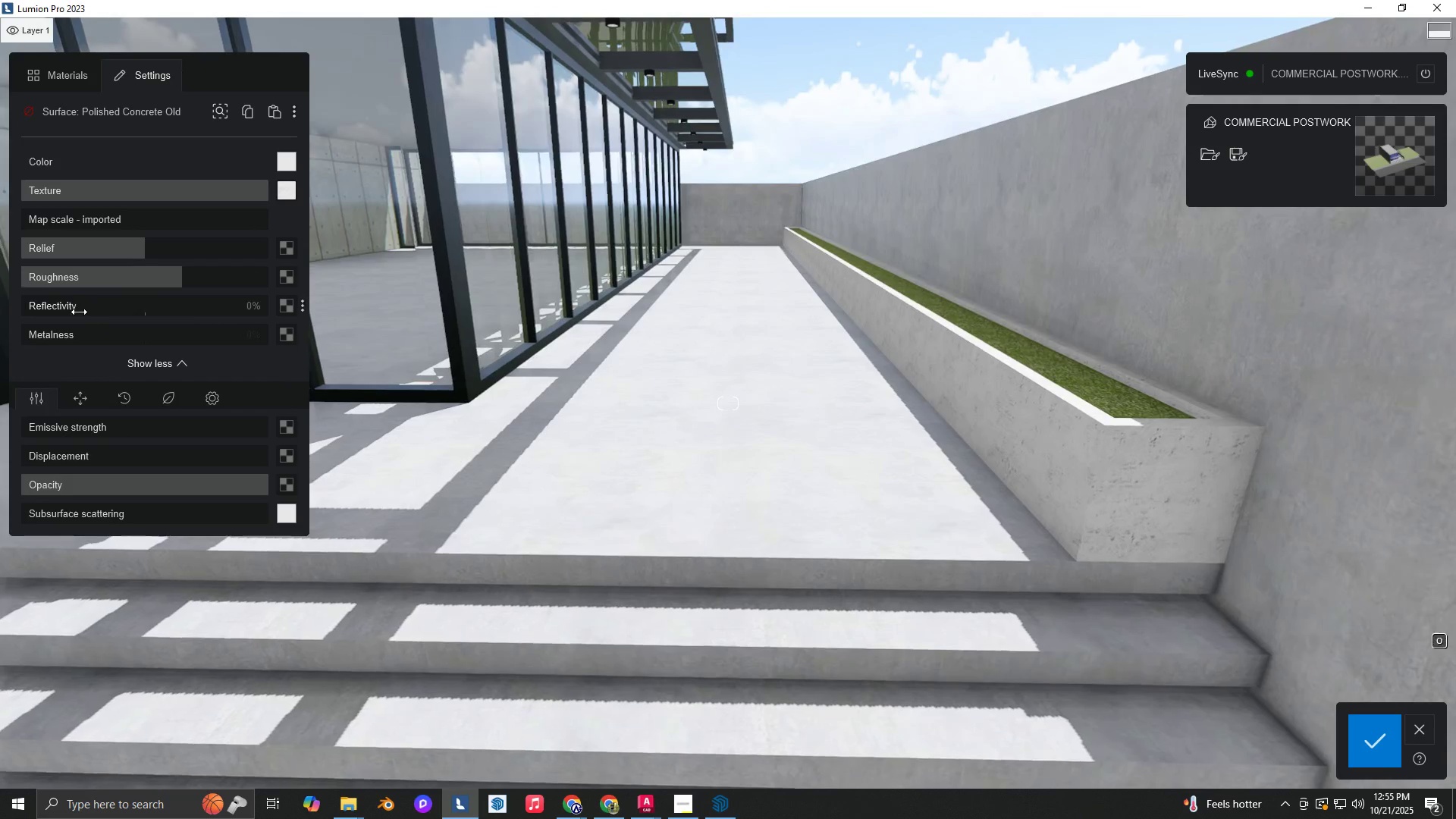 
hold_key(key=W, duration=0.38)
 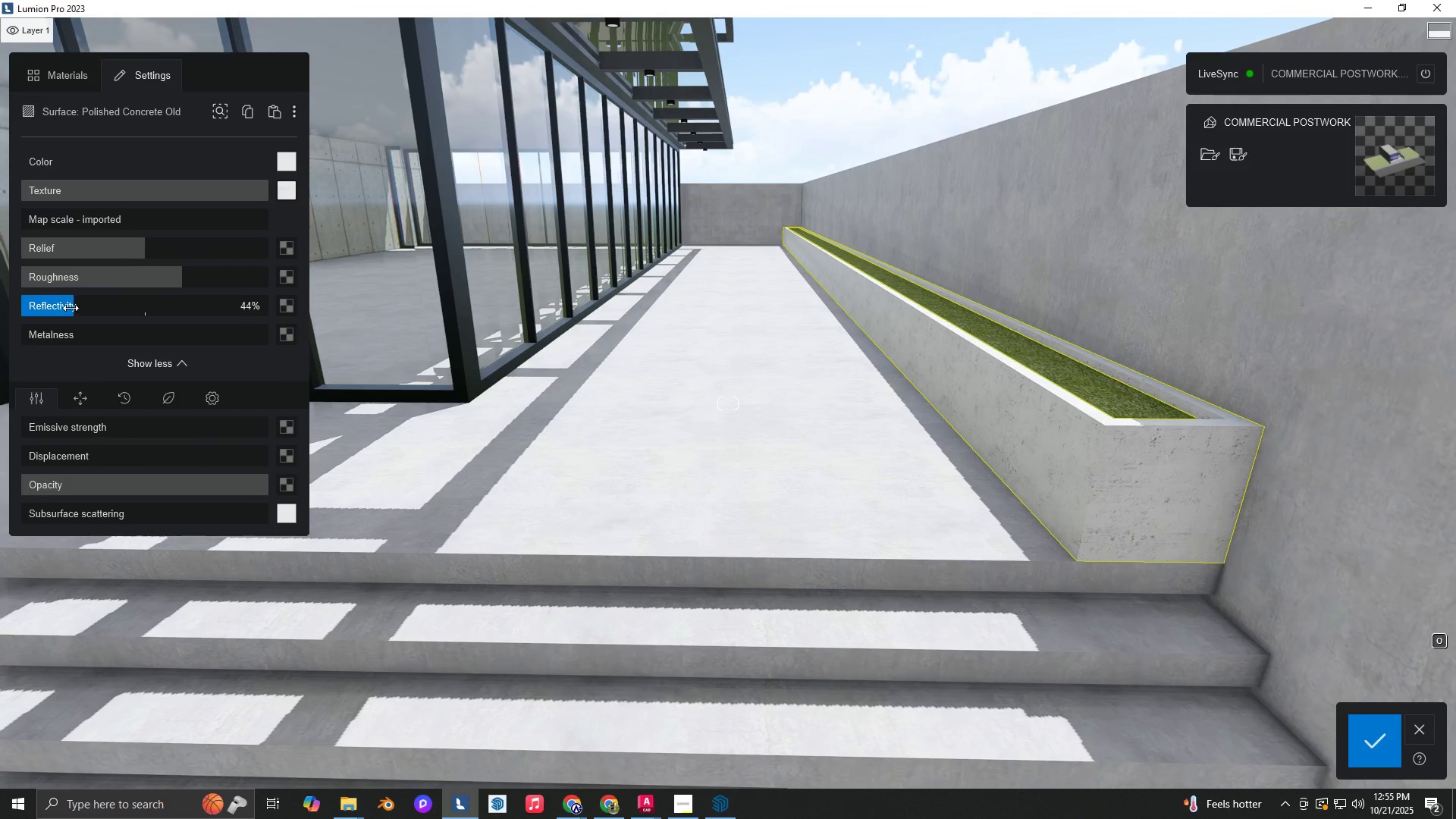 
type(qdw)
 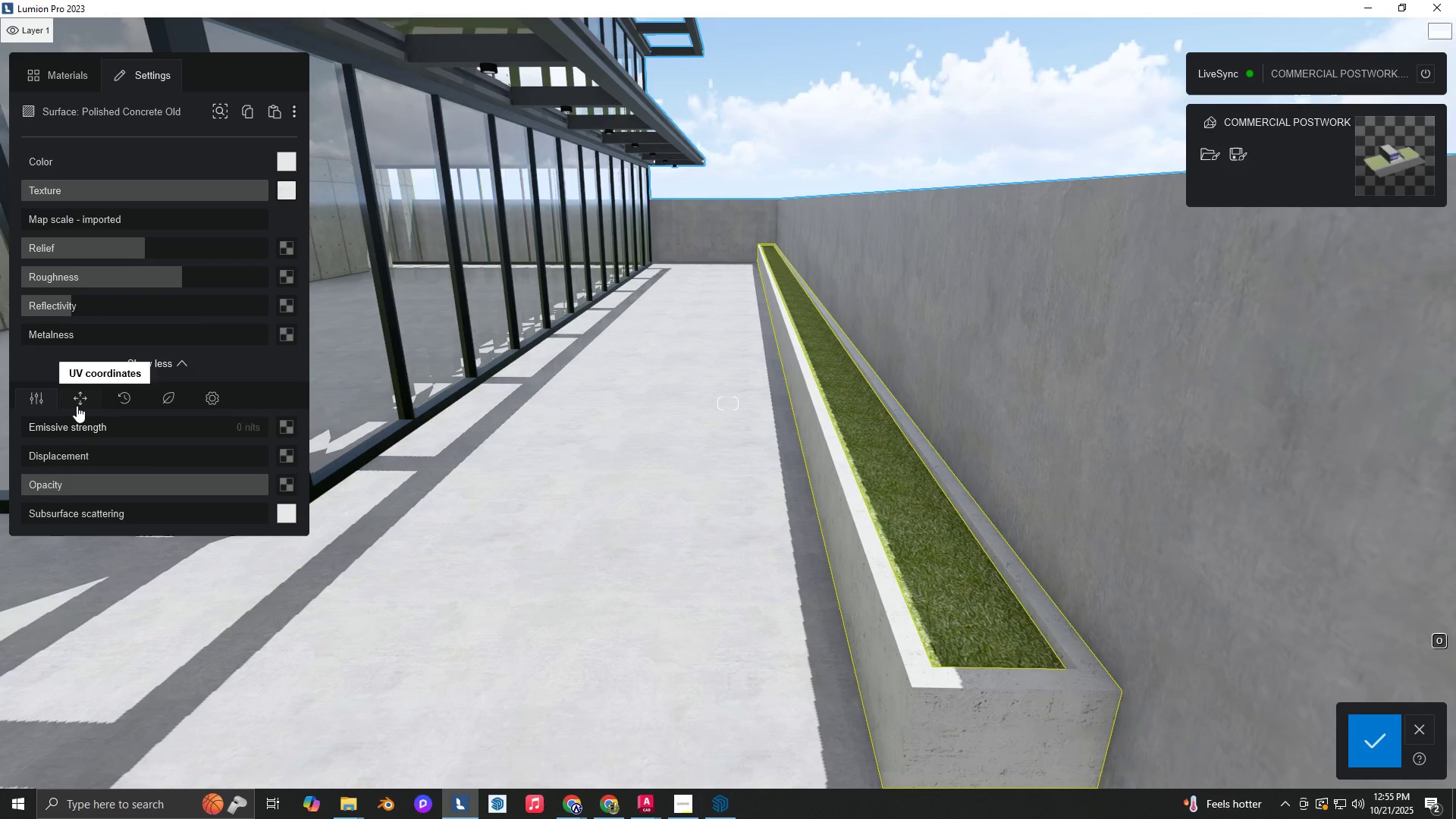 
left_click([87, 400])
 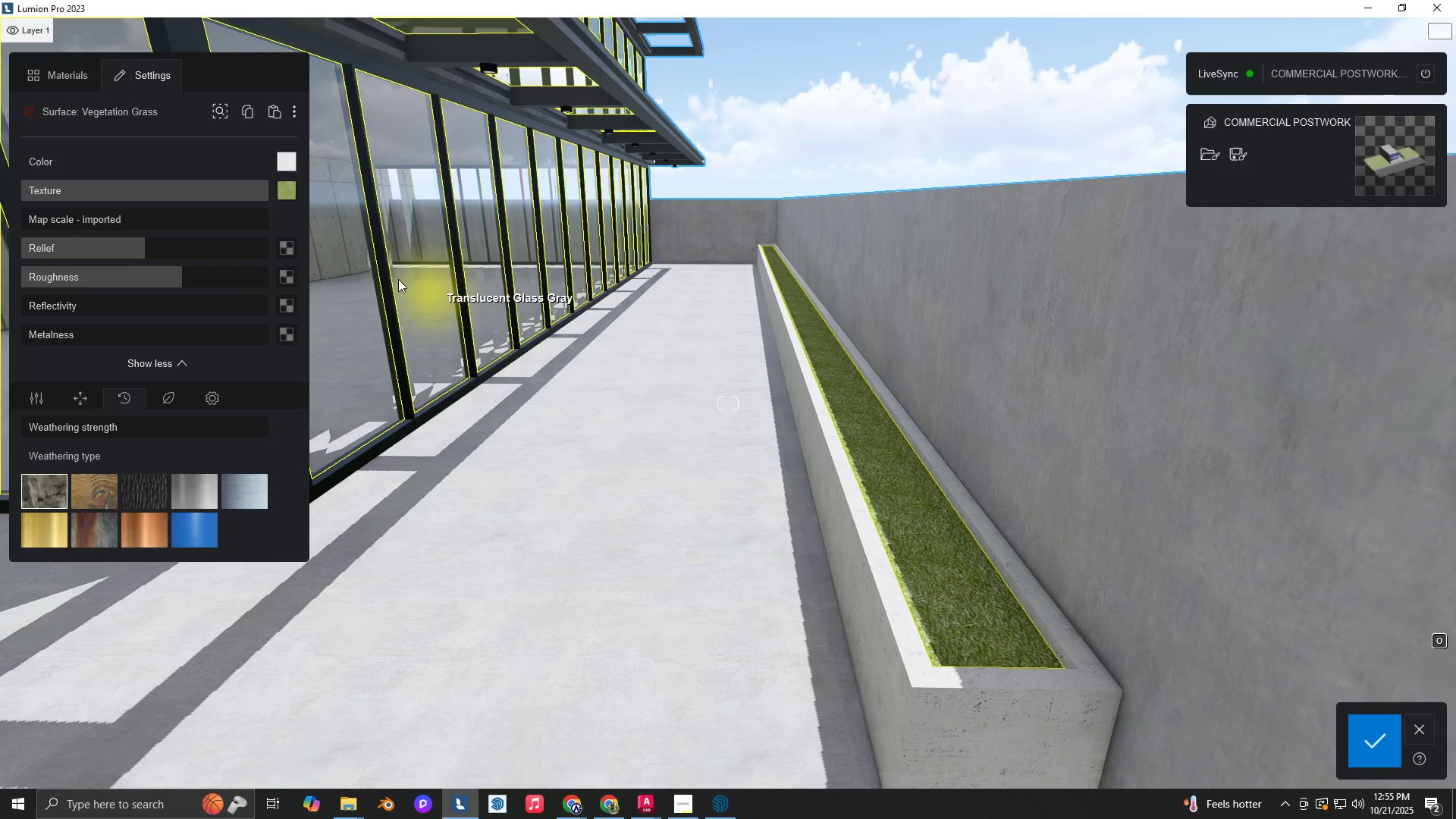 
left_click([45, 78])
 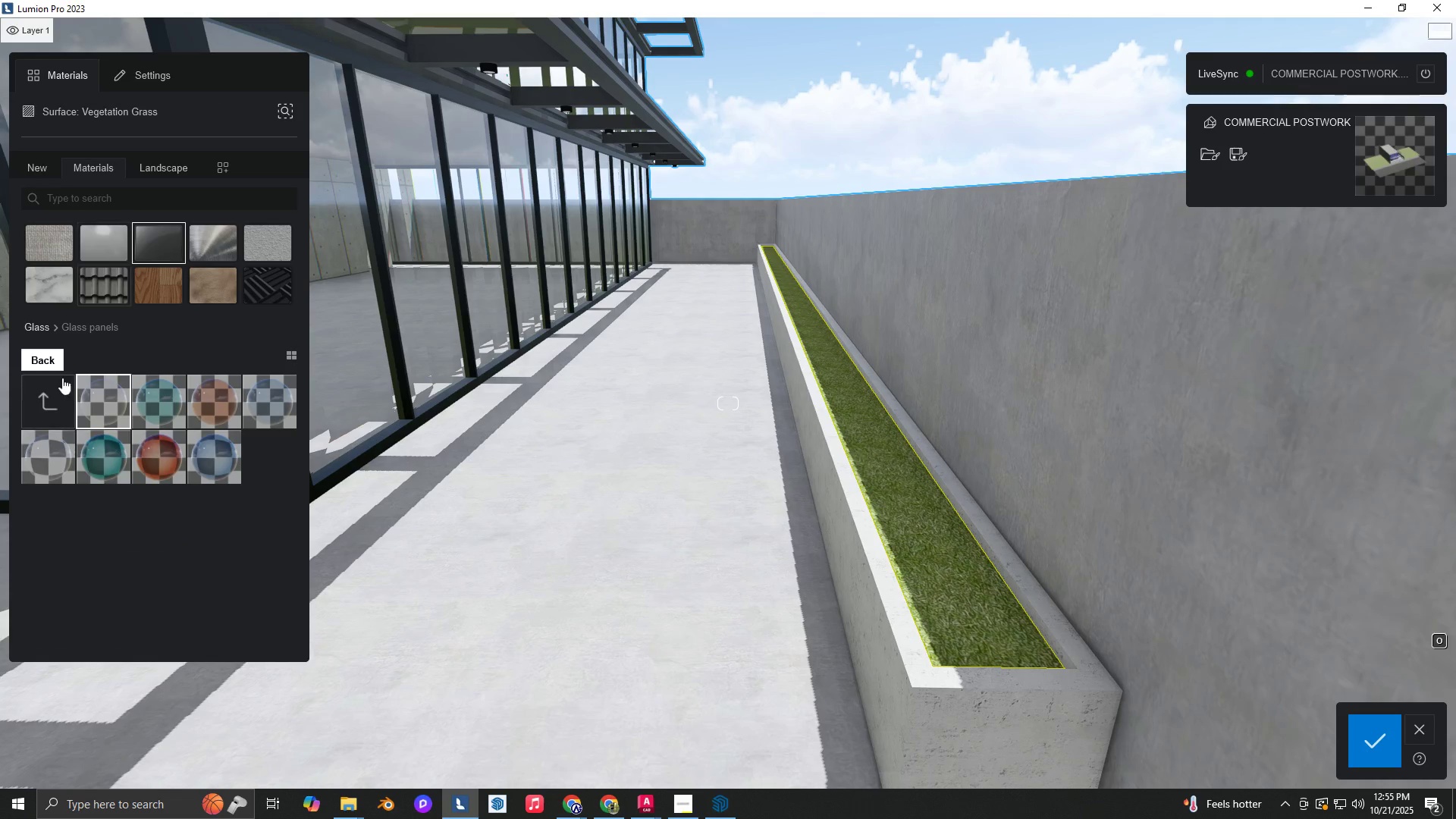 
left_click([50, 394])
 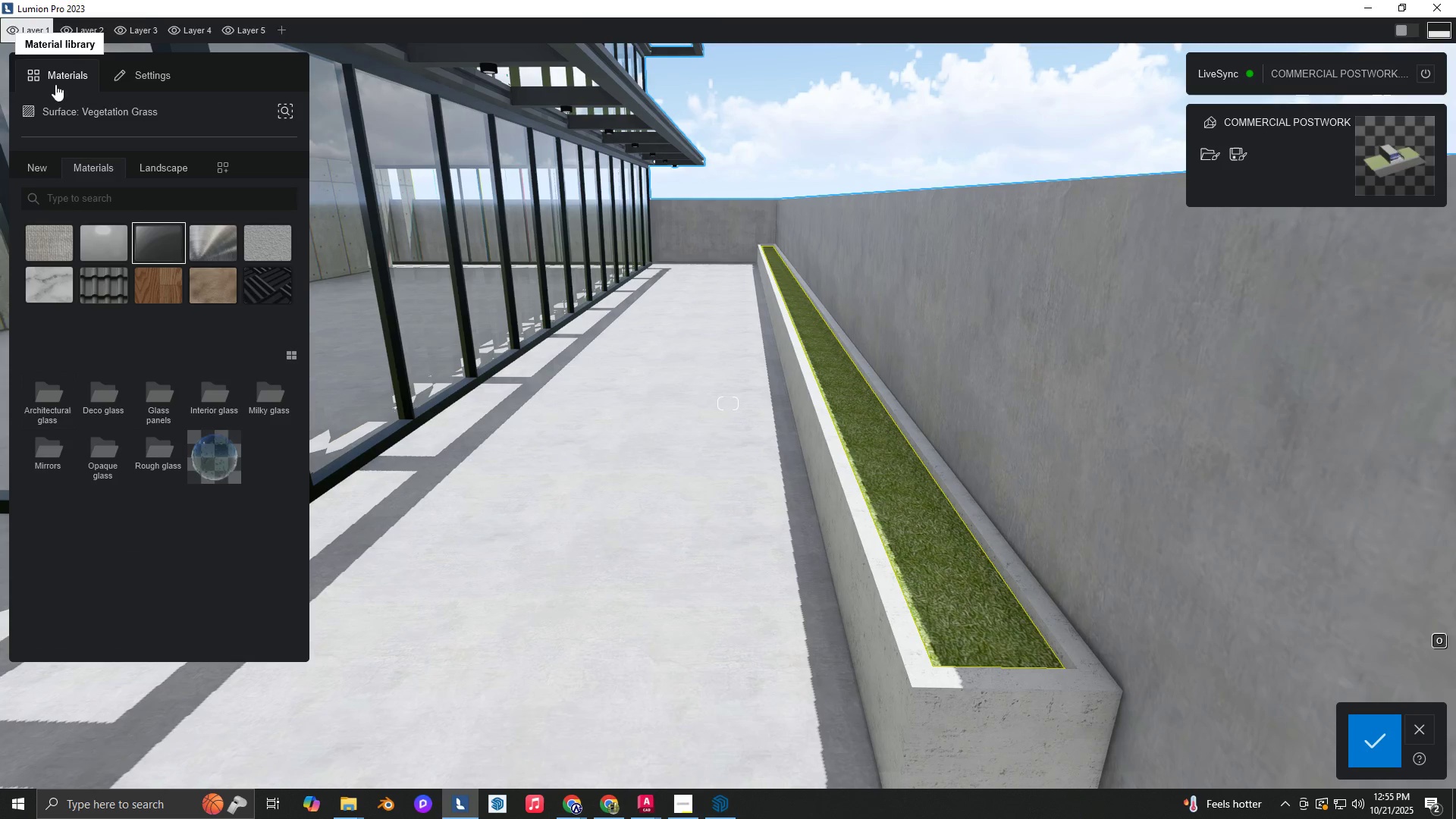 
left_click([42, 159])
 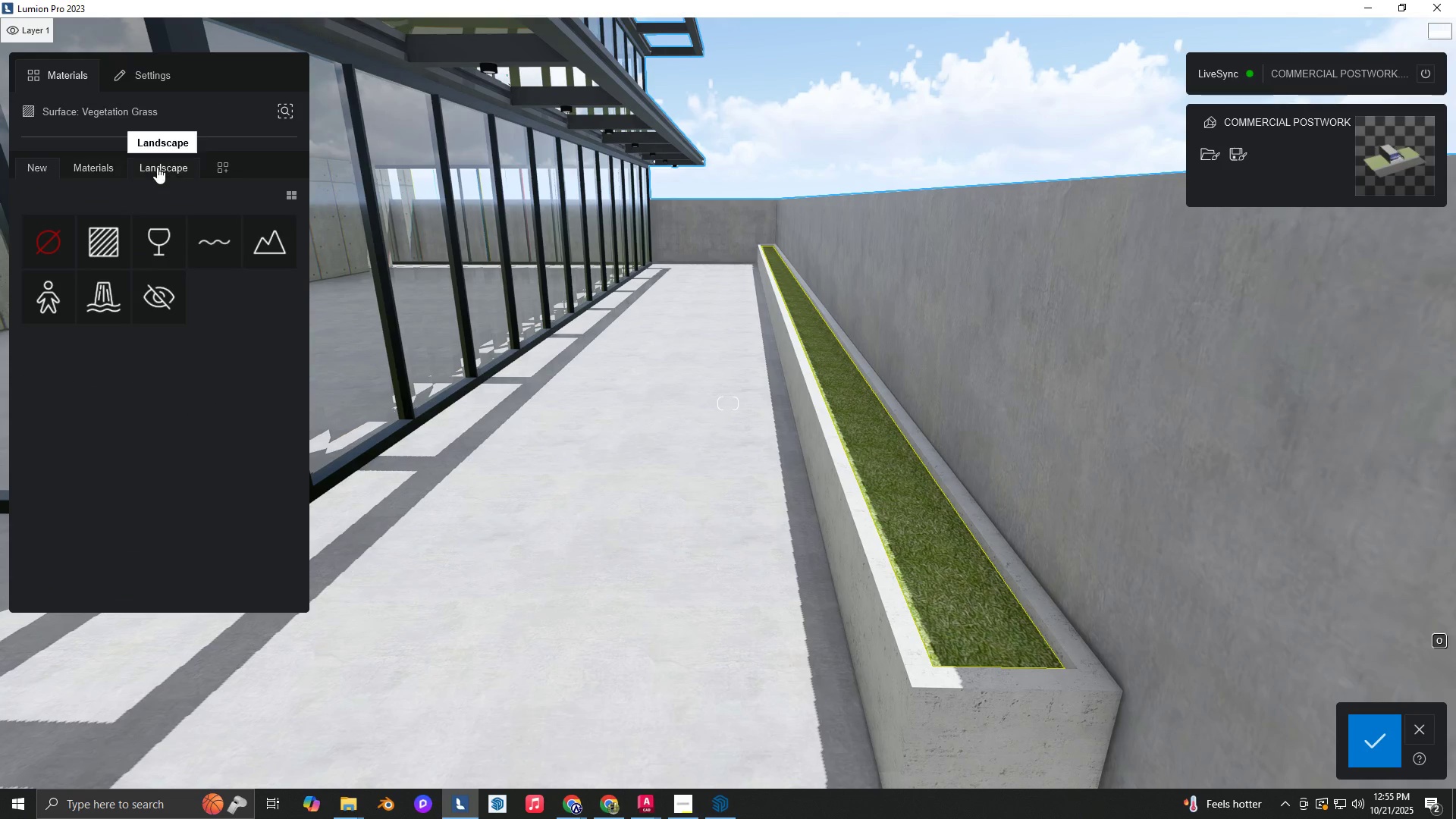 
left_click([157, 167])
 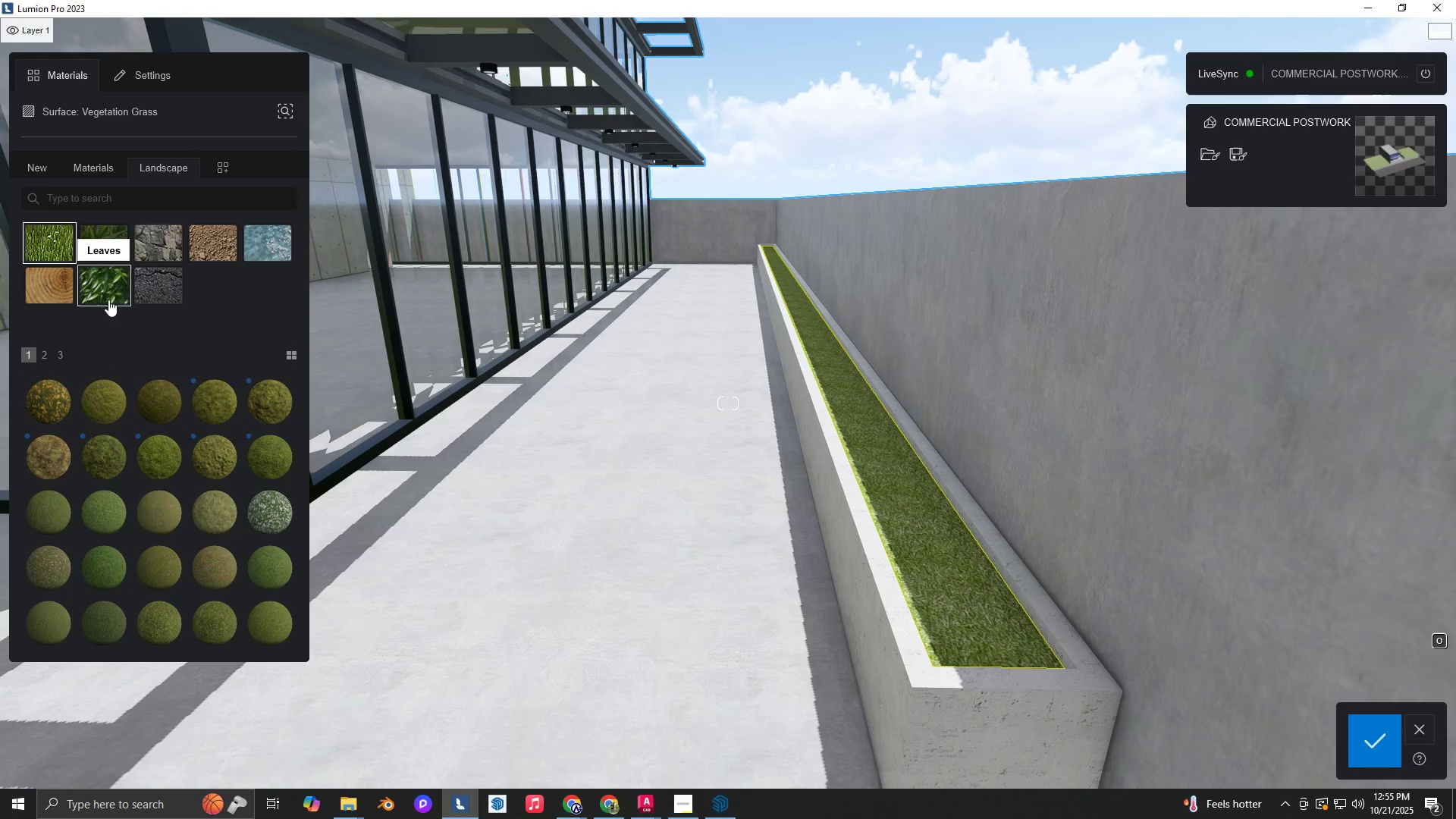 
double_click([93, 239])
 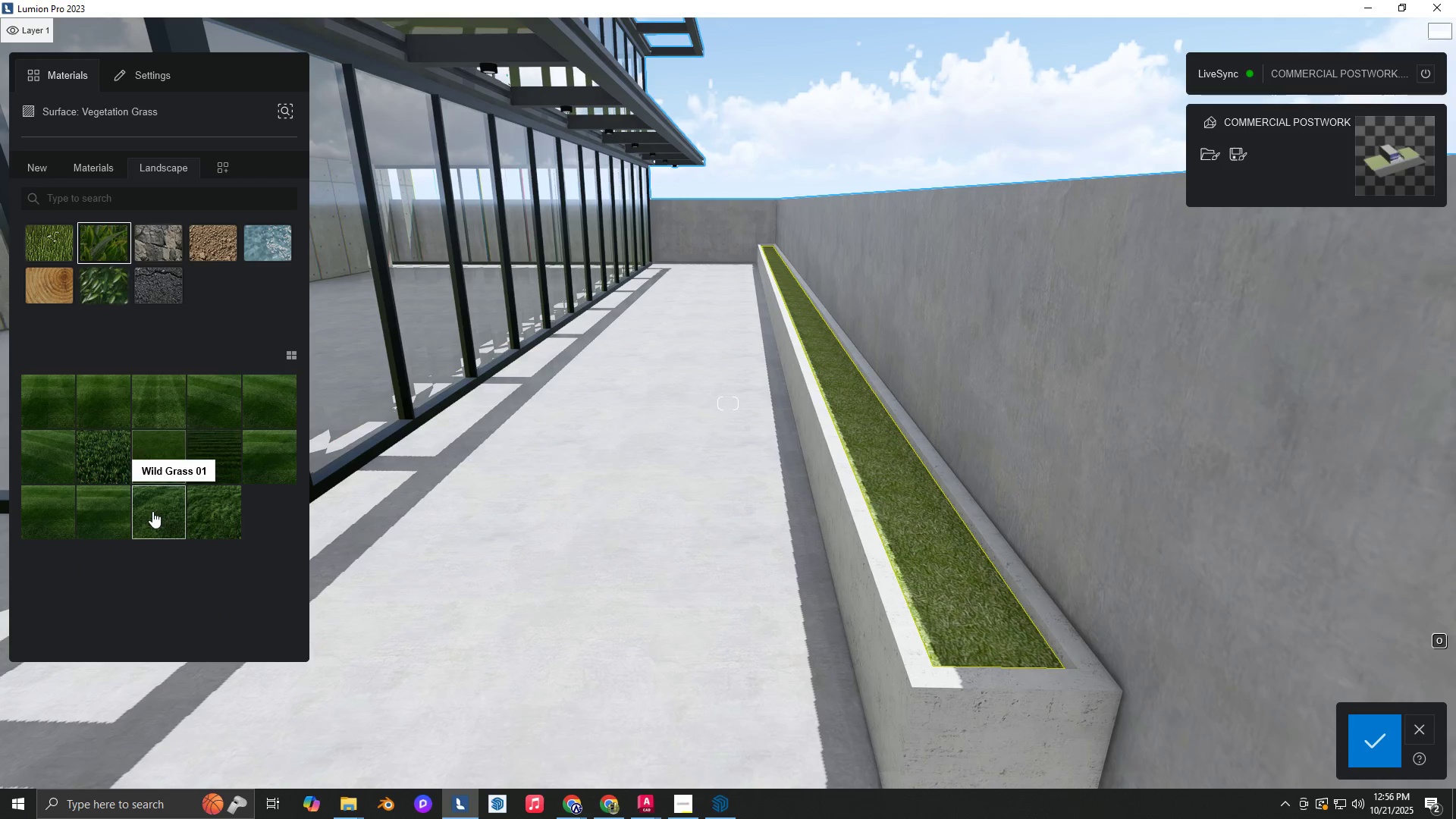 
double_click([159, 472])
 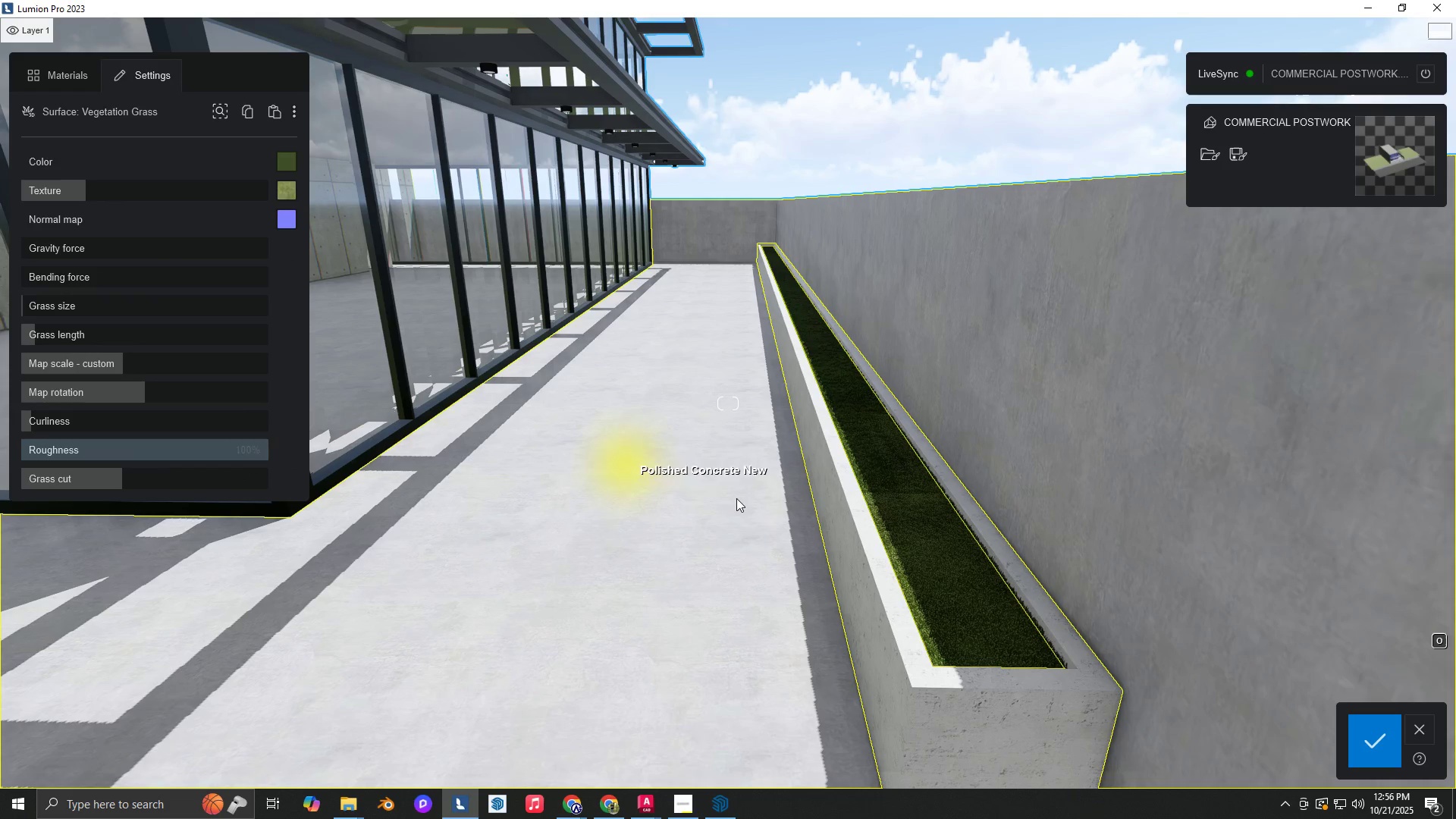 
type(ed)
 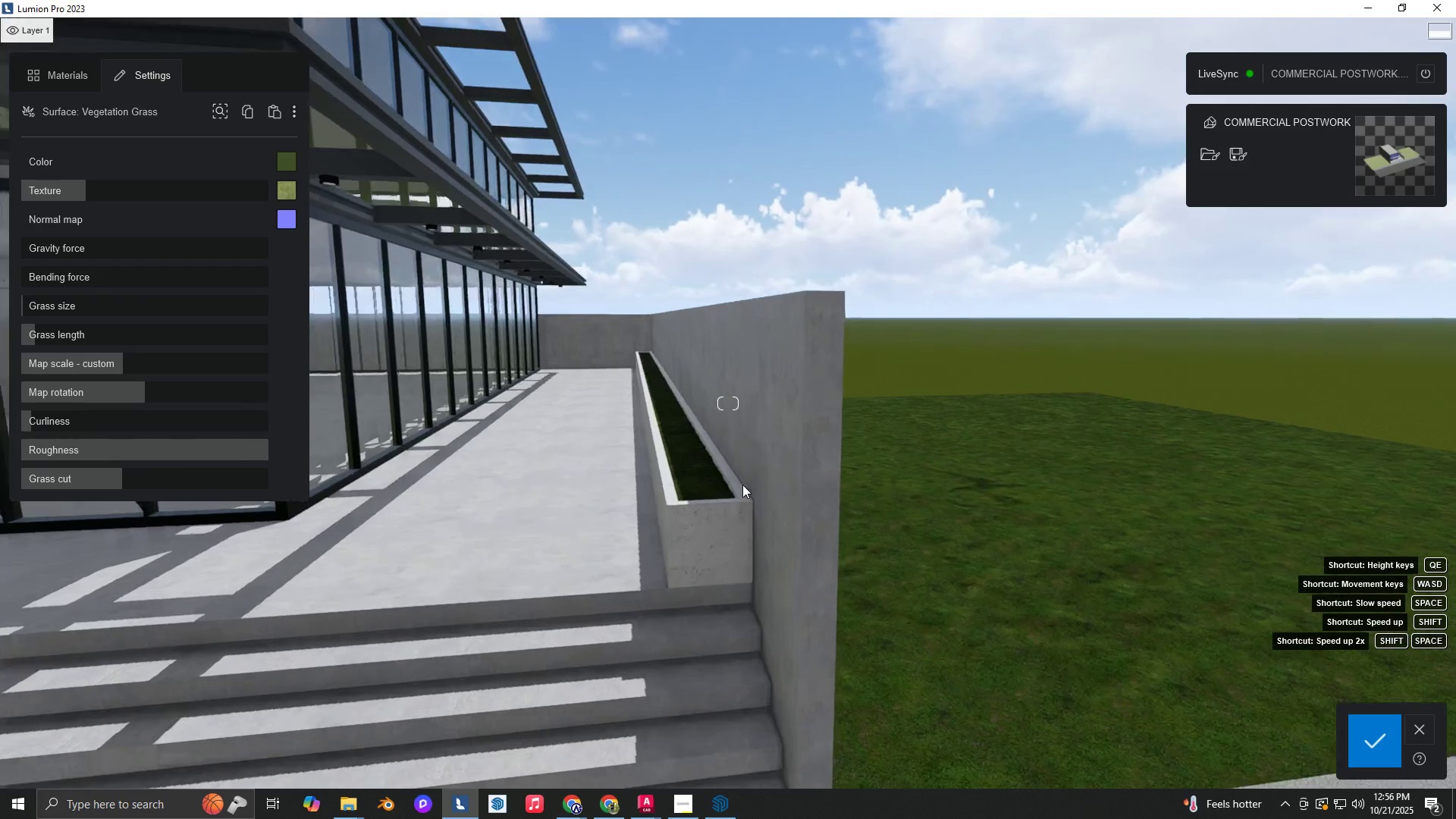 
hold_key(key=S, duration=0.62)
 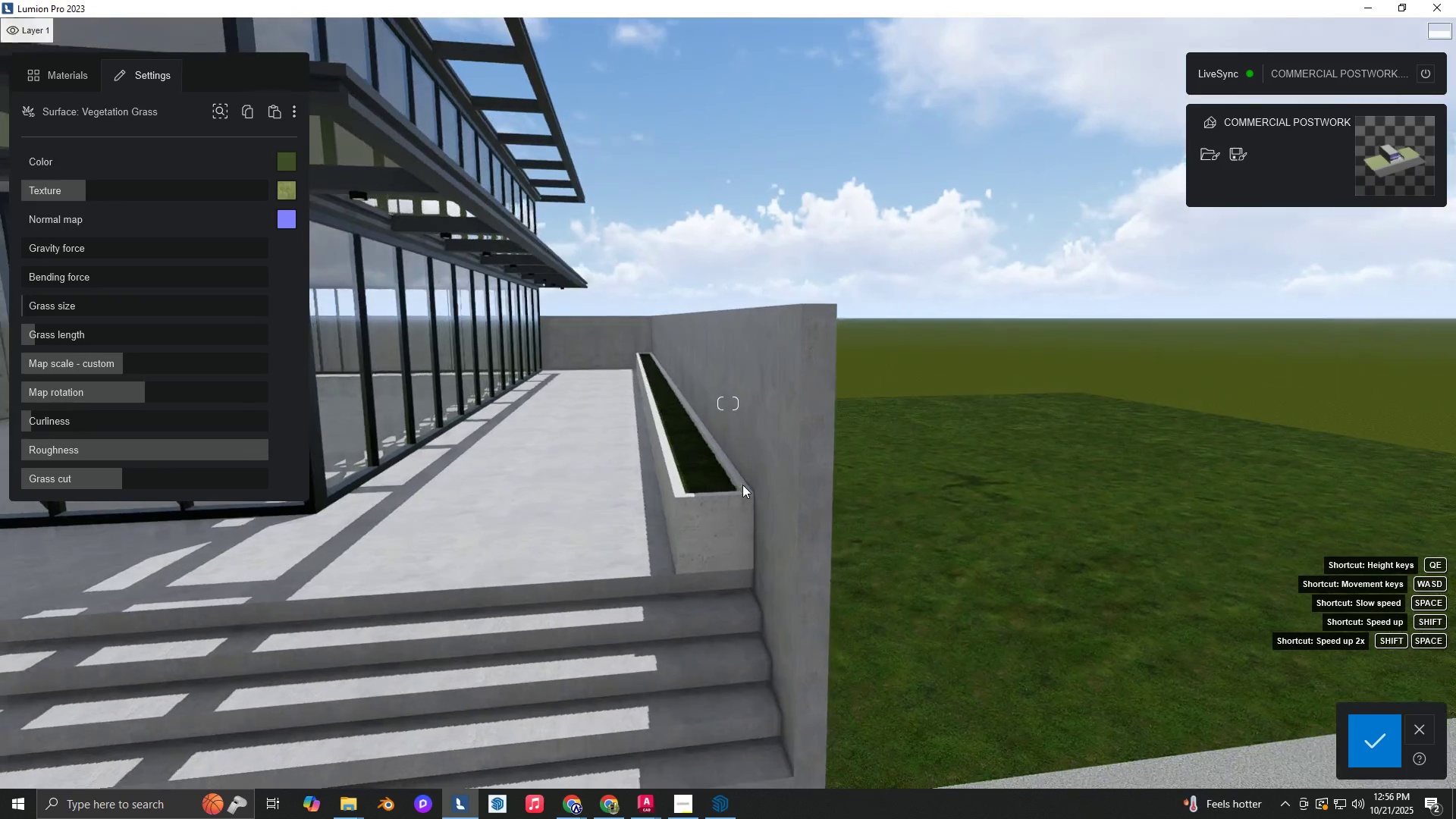 
hold_key(key=W, duration=0.36)
 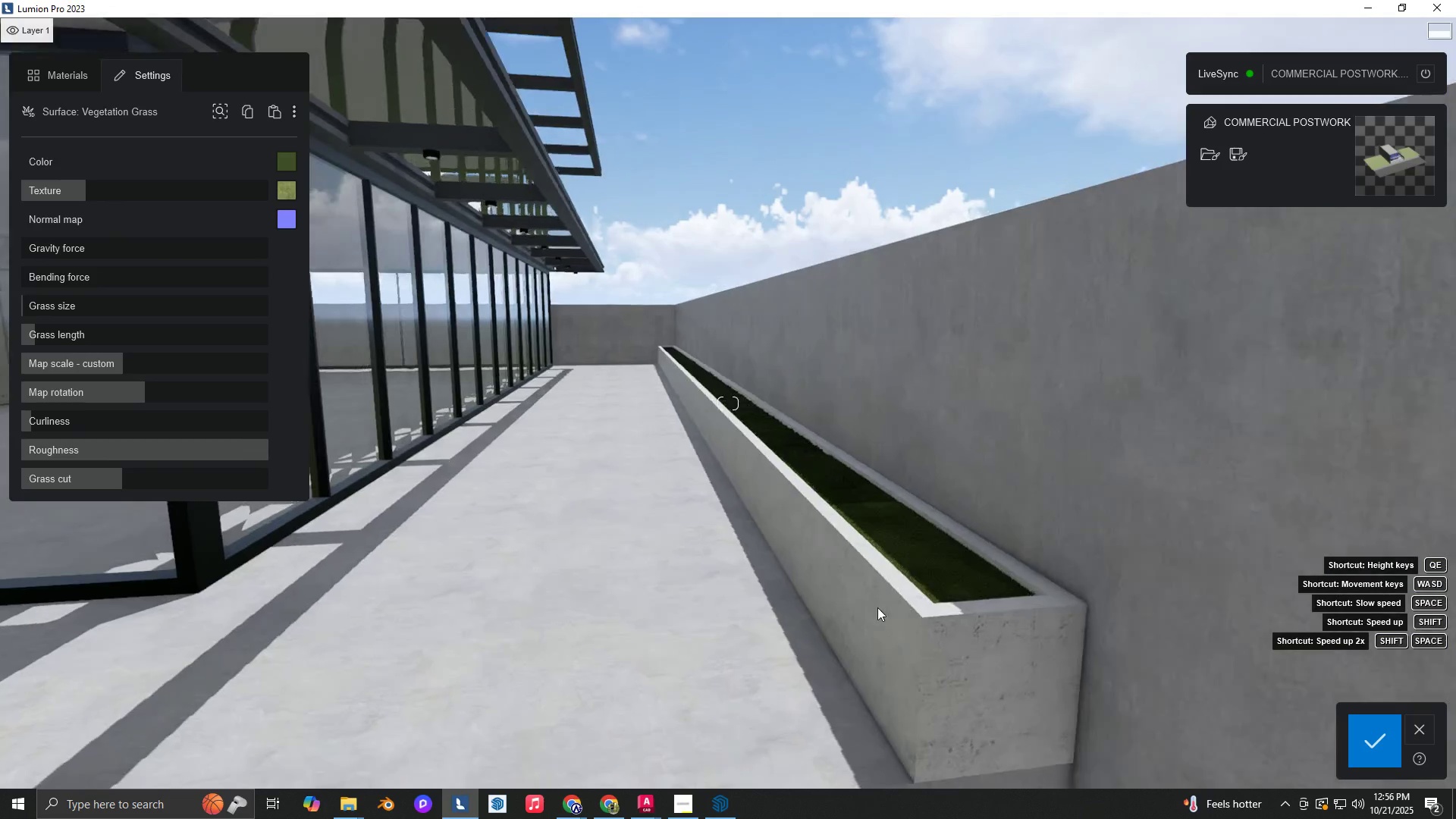 
right_click([742, 485])
 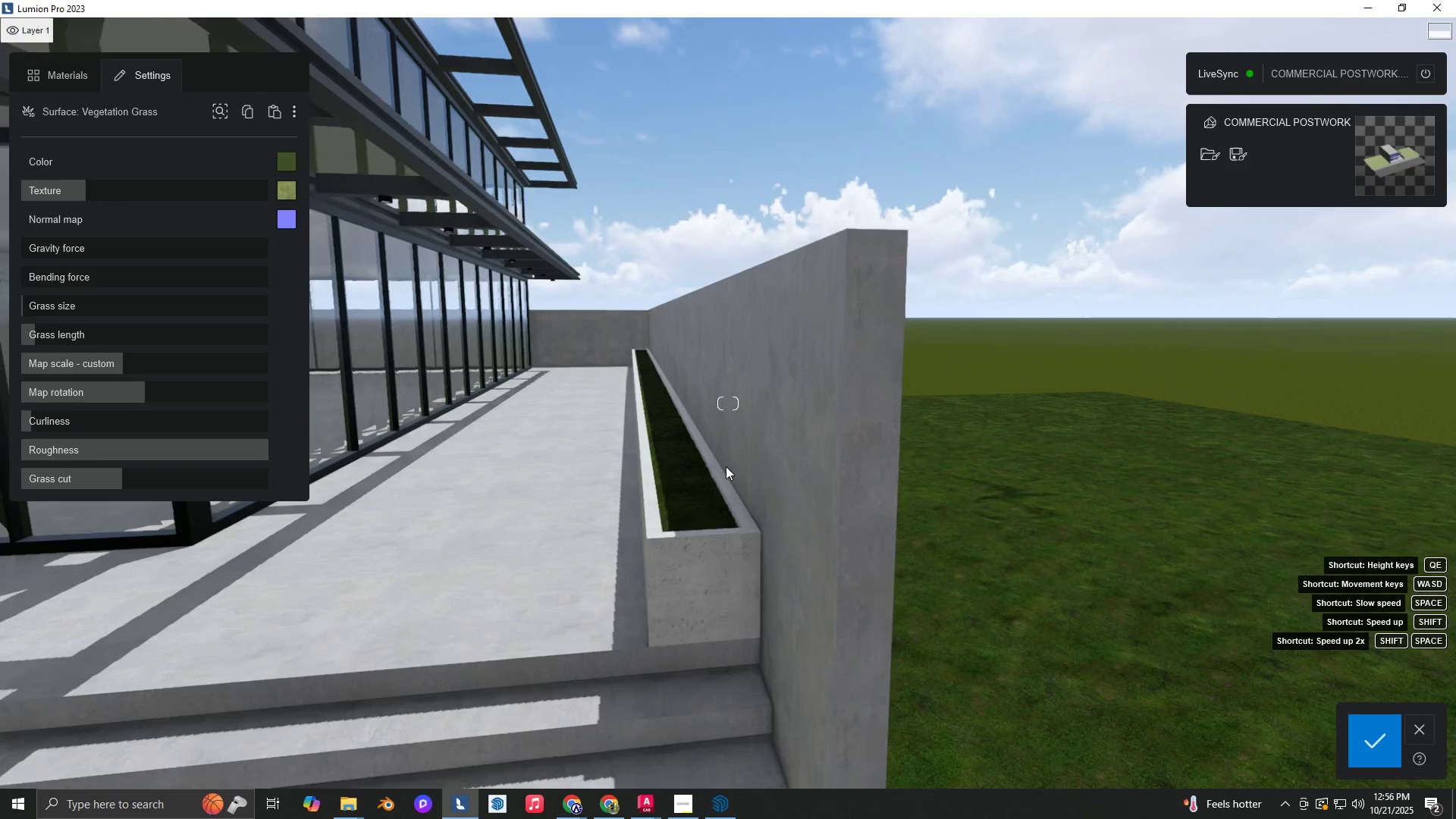 
hold_key(key=A, duration=0.38)
 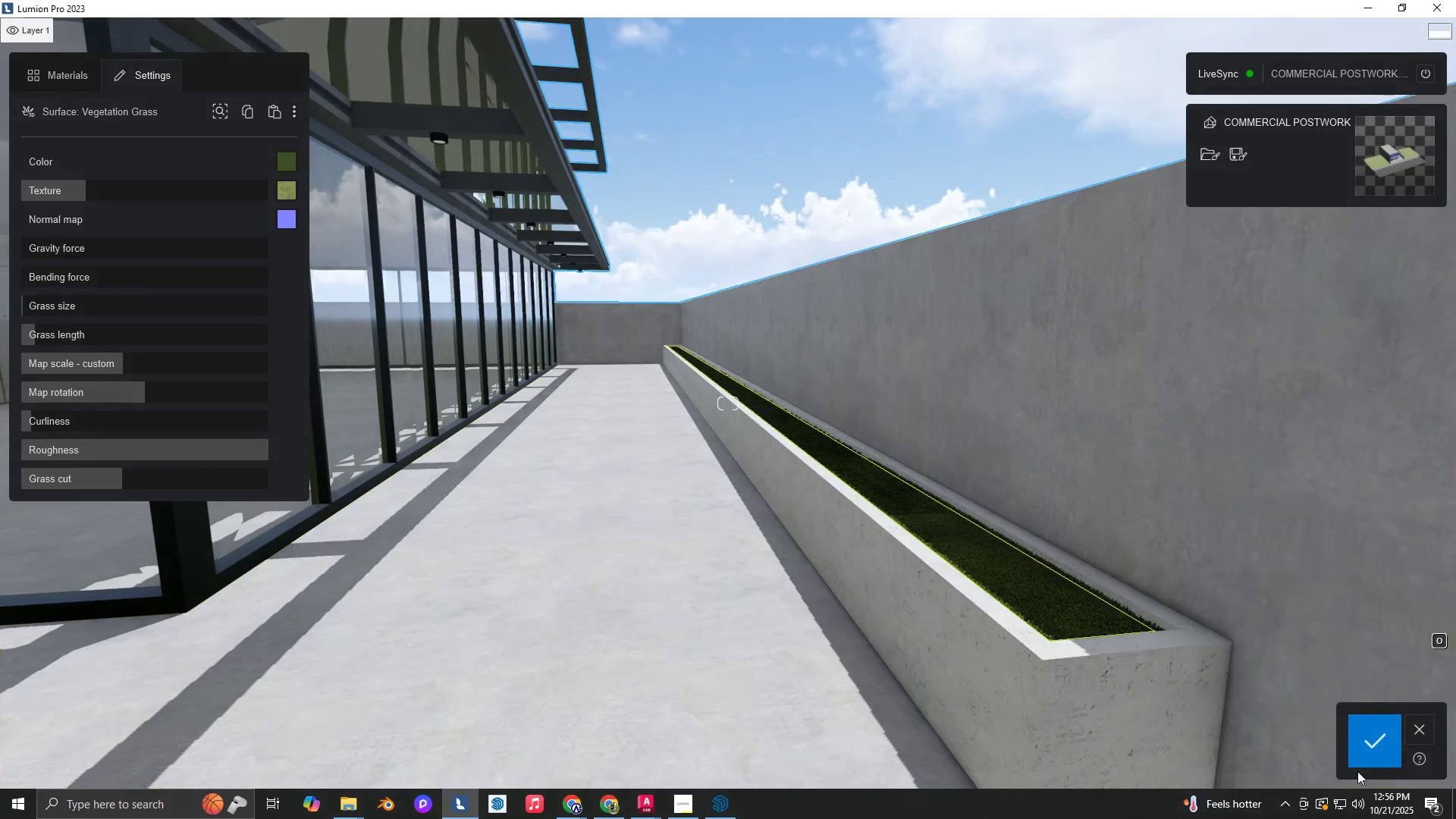 
hold_key(key=W, duration=0.34)
 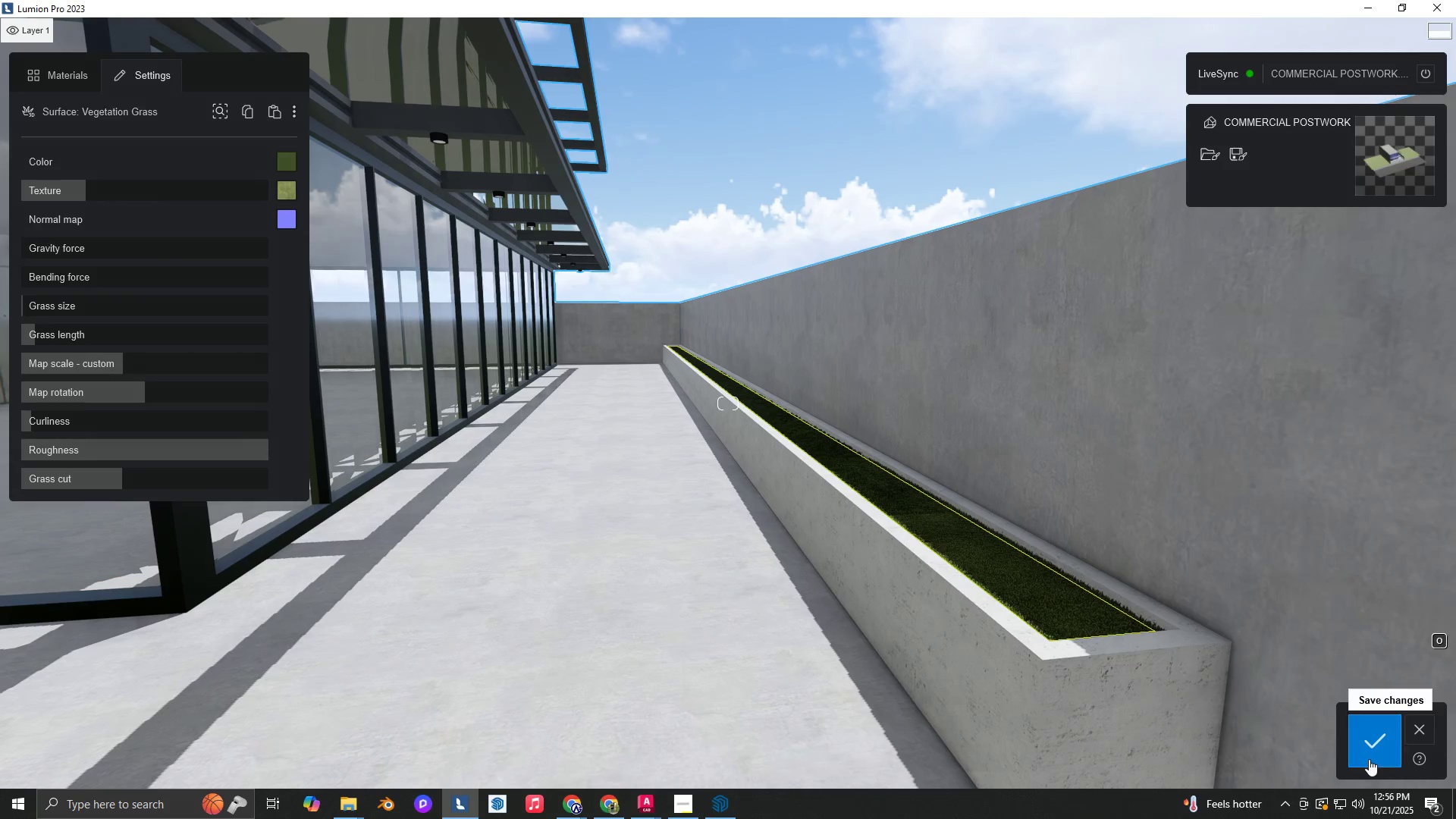 
left_click([1373, 750])
 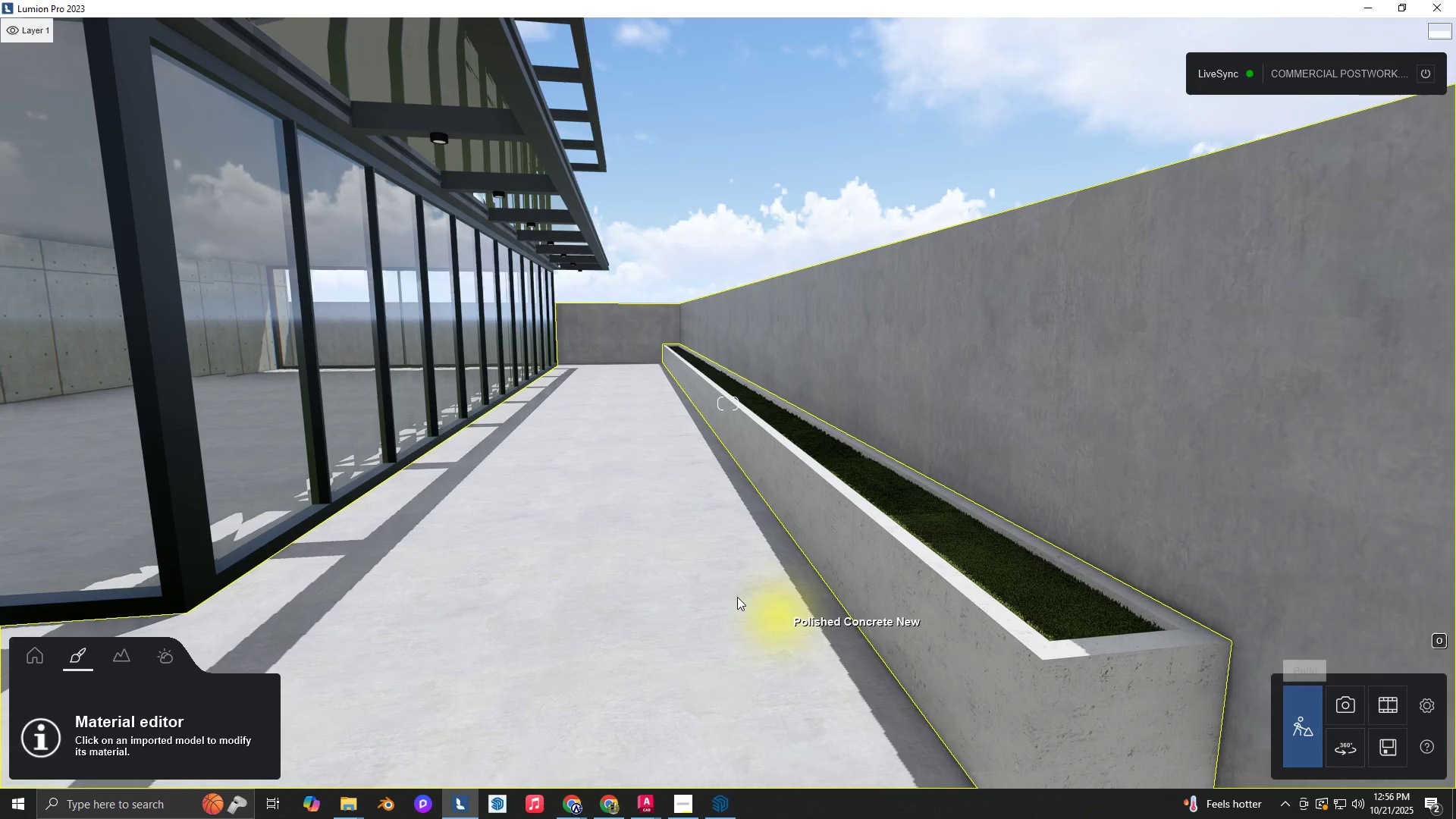 
hold_key(key=S, duration=0.62)
 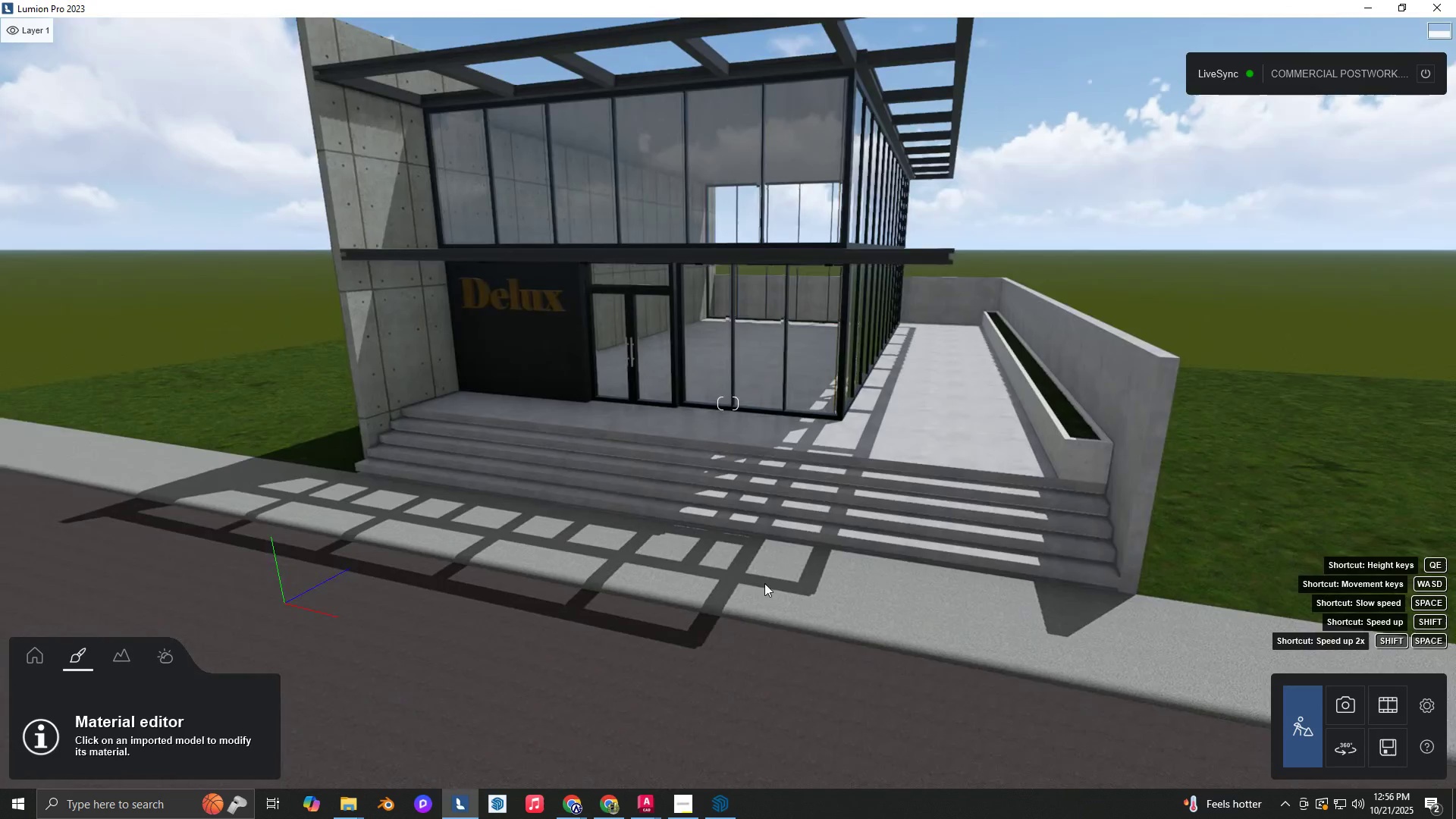 
hold_key(key=A, duration=0.64)
 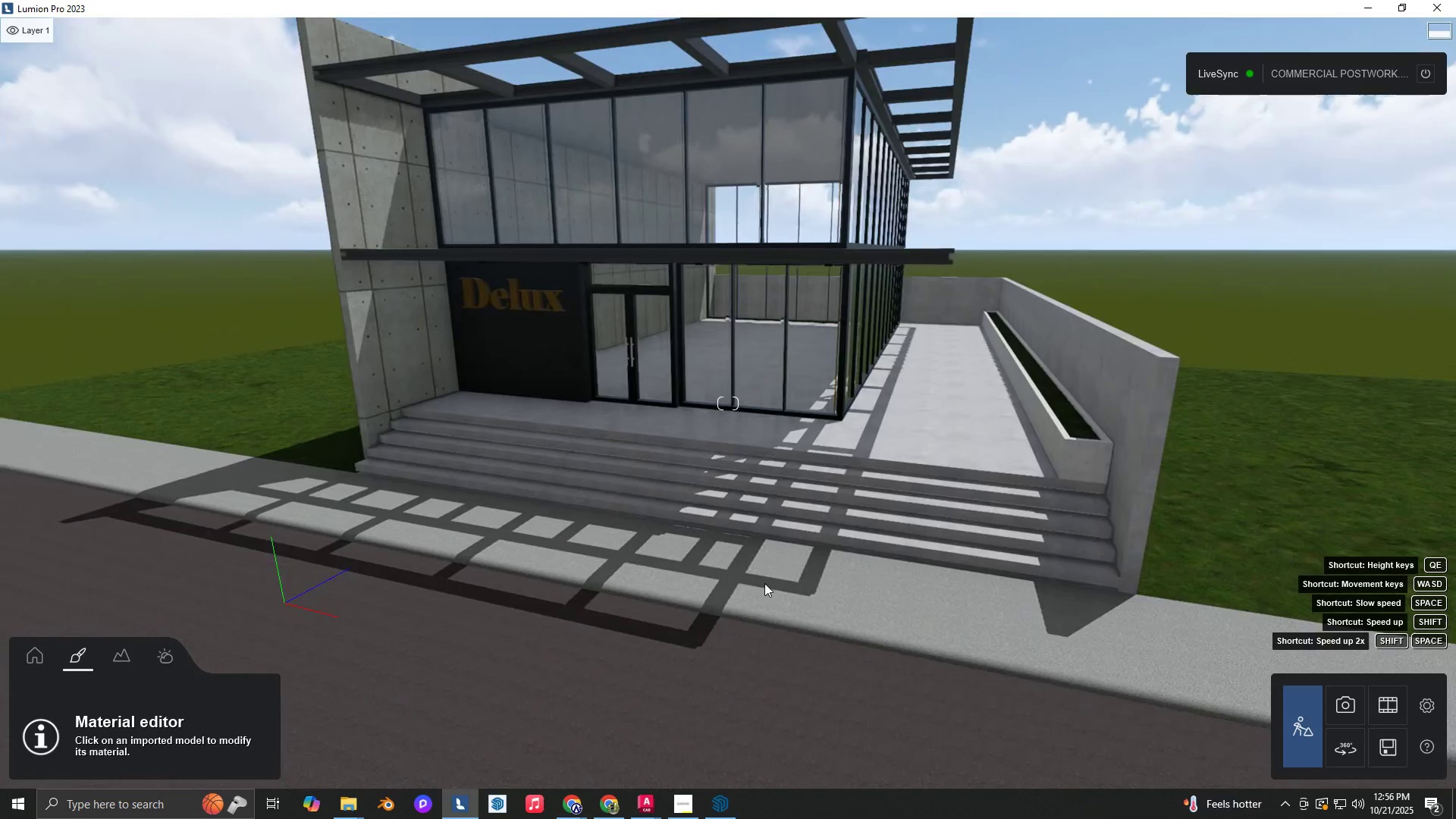 
hold_key(key=ShiftLeft, duration=0.59)
 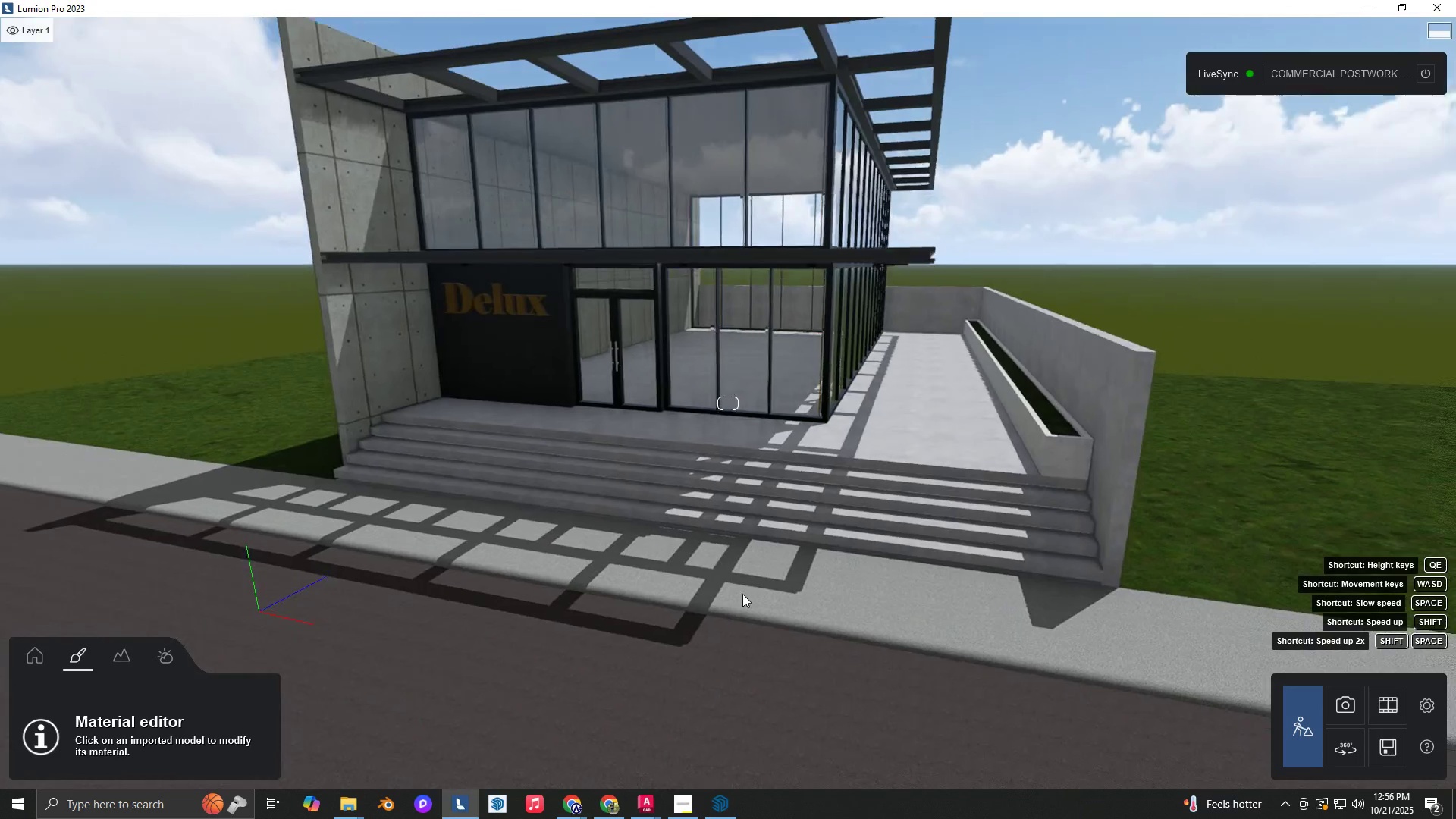 
hold_key(key=D, duration=0.42)
 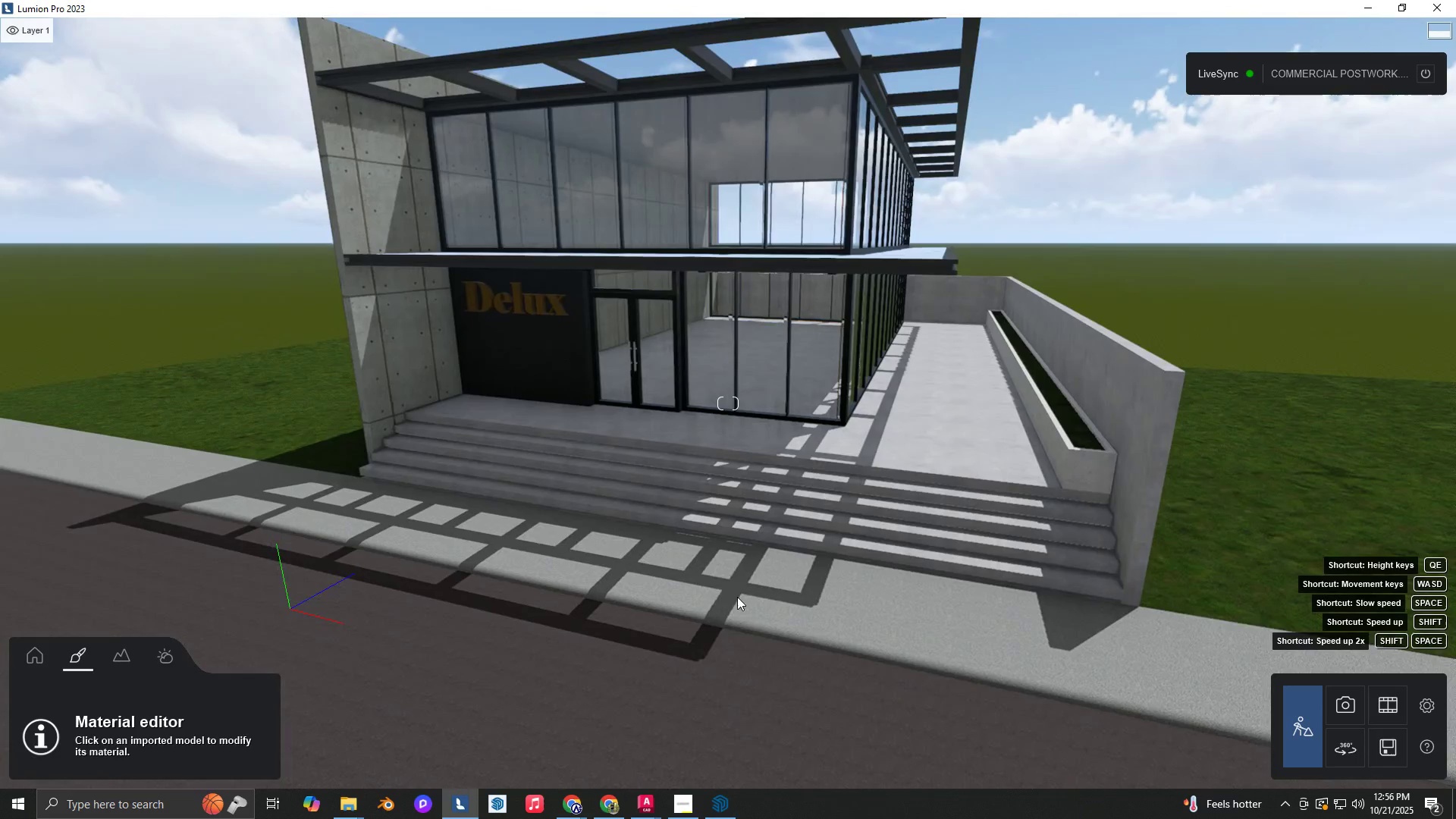 
type(ed)
 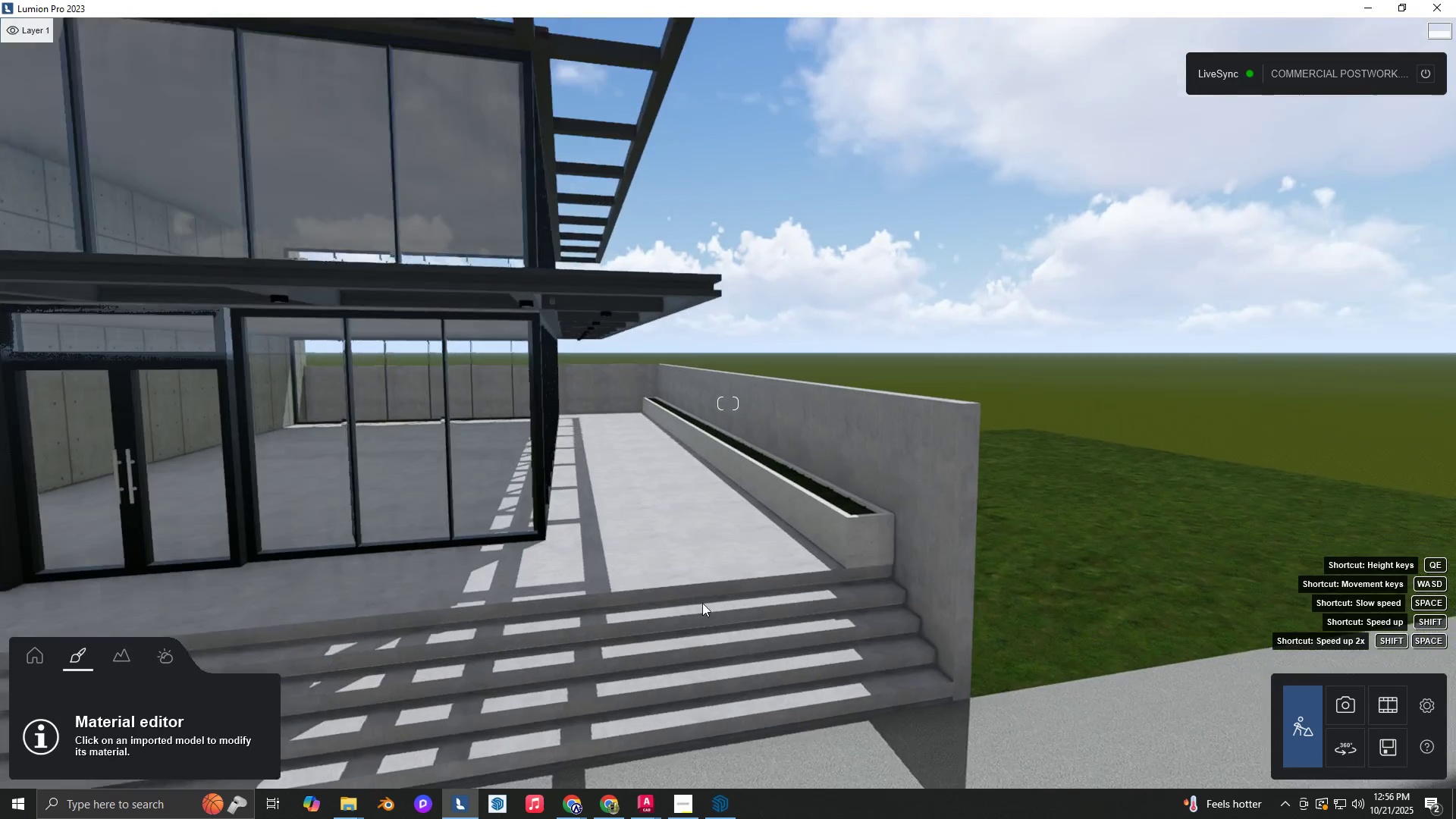 
hold_key(key=W, duration=1.37)
 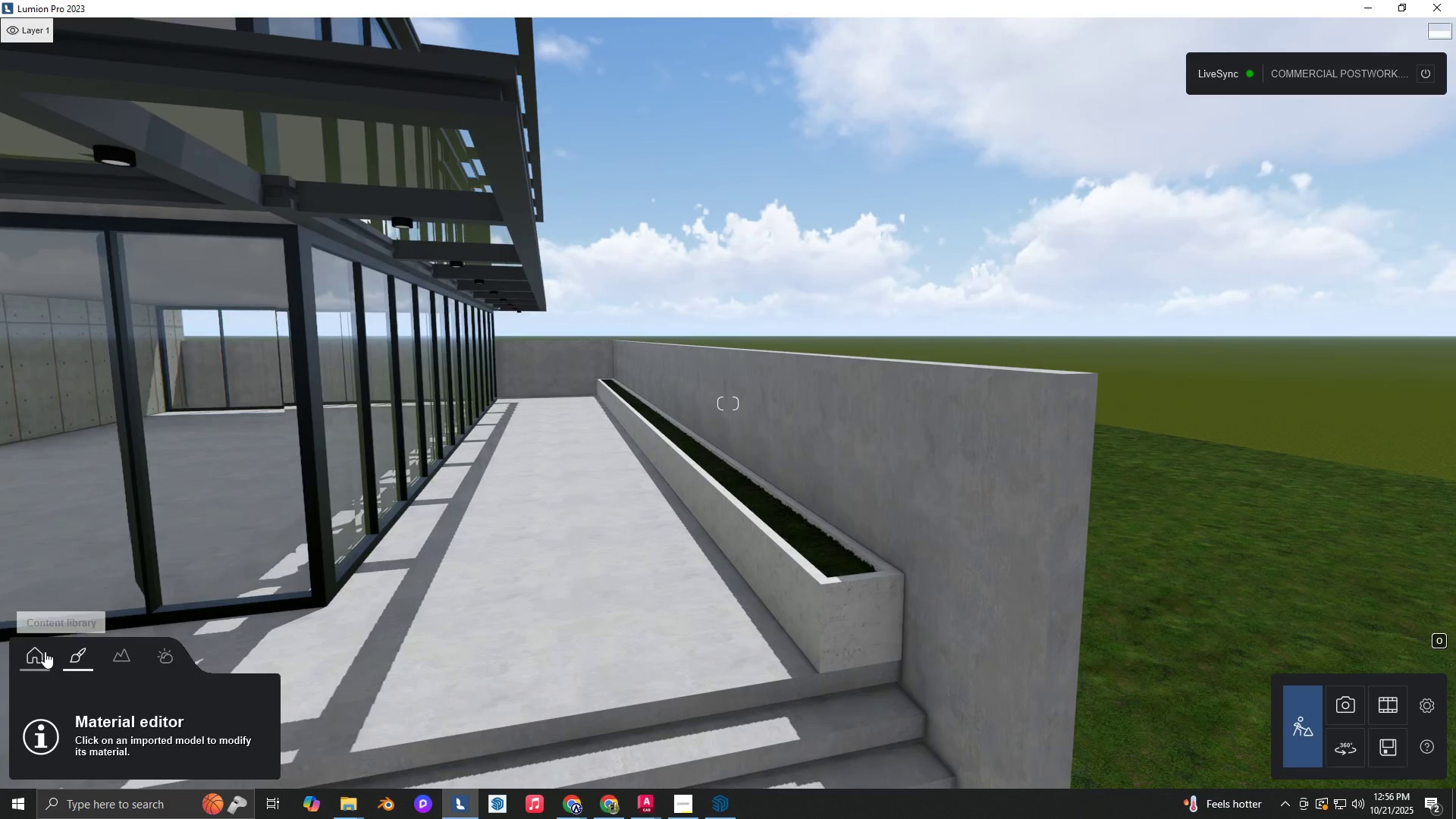 
hold_key(key=A, duration=0.58)
 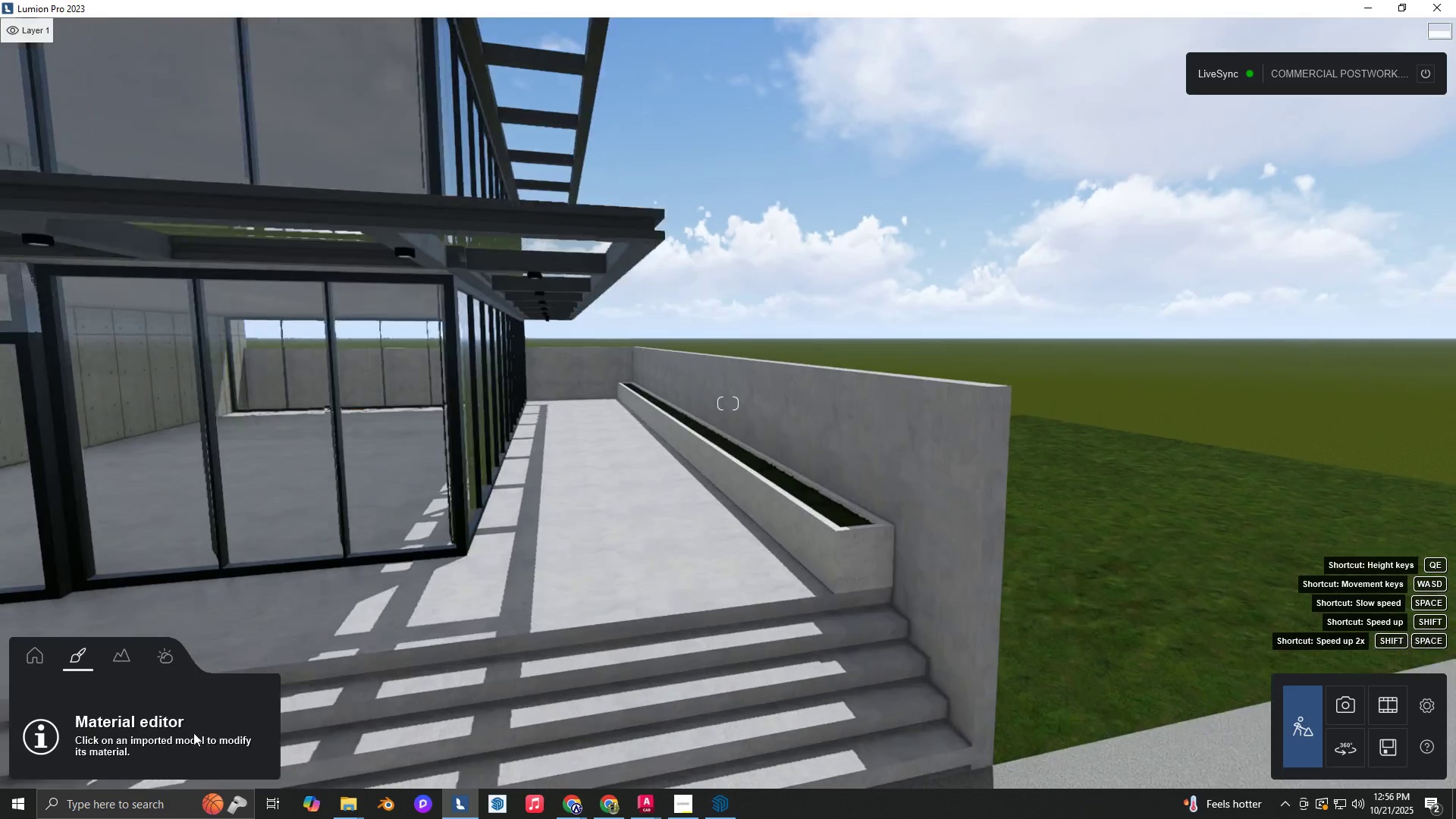 
right_click([737, 597])
 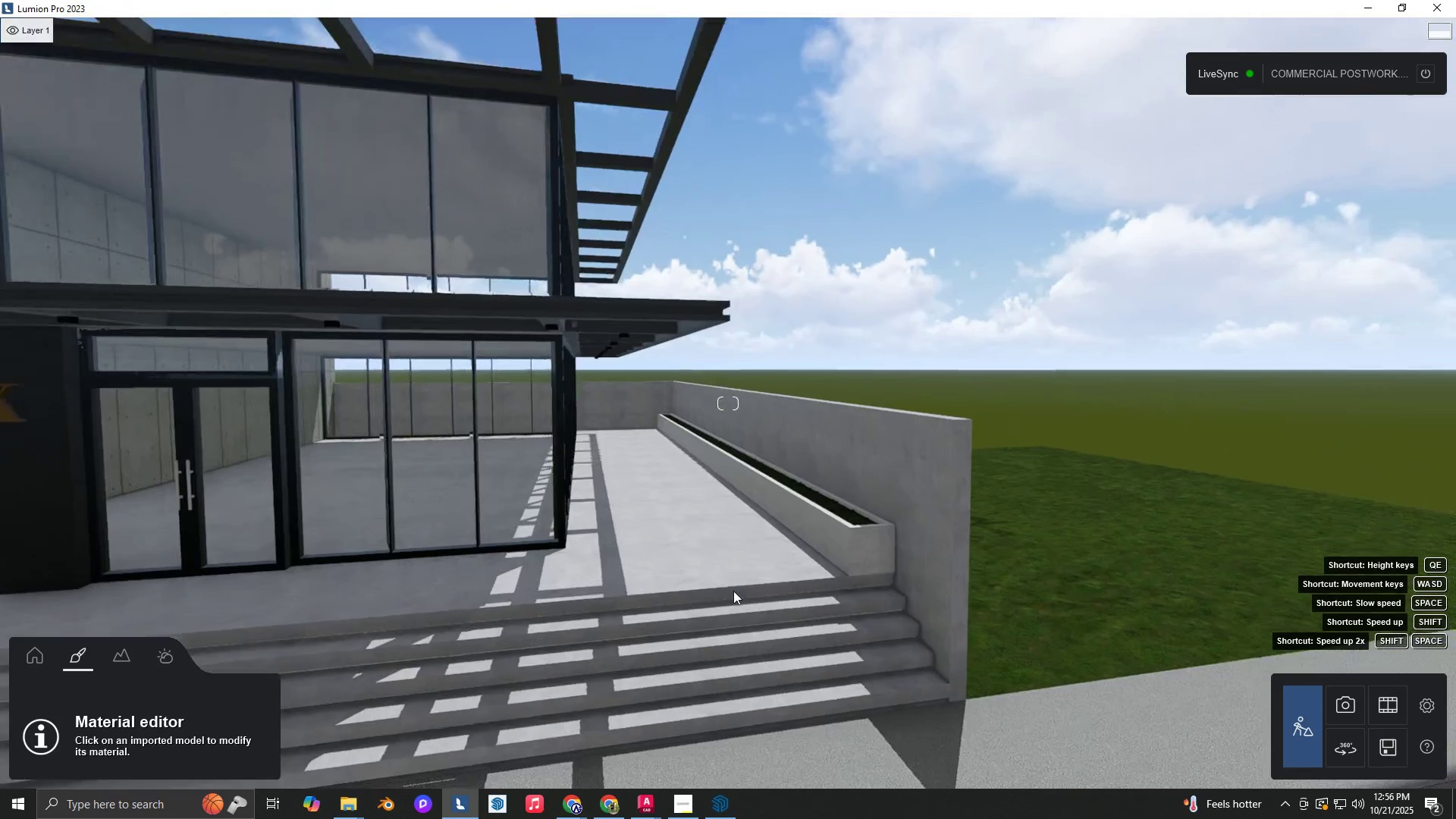 
hold_key(key=D, duration=0.46)
 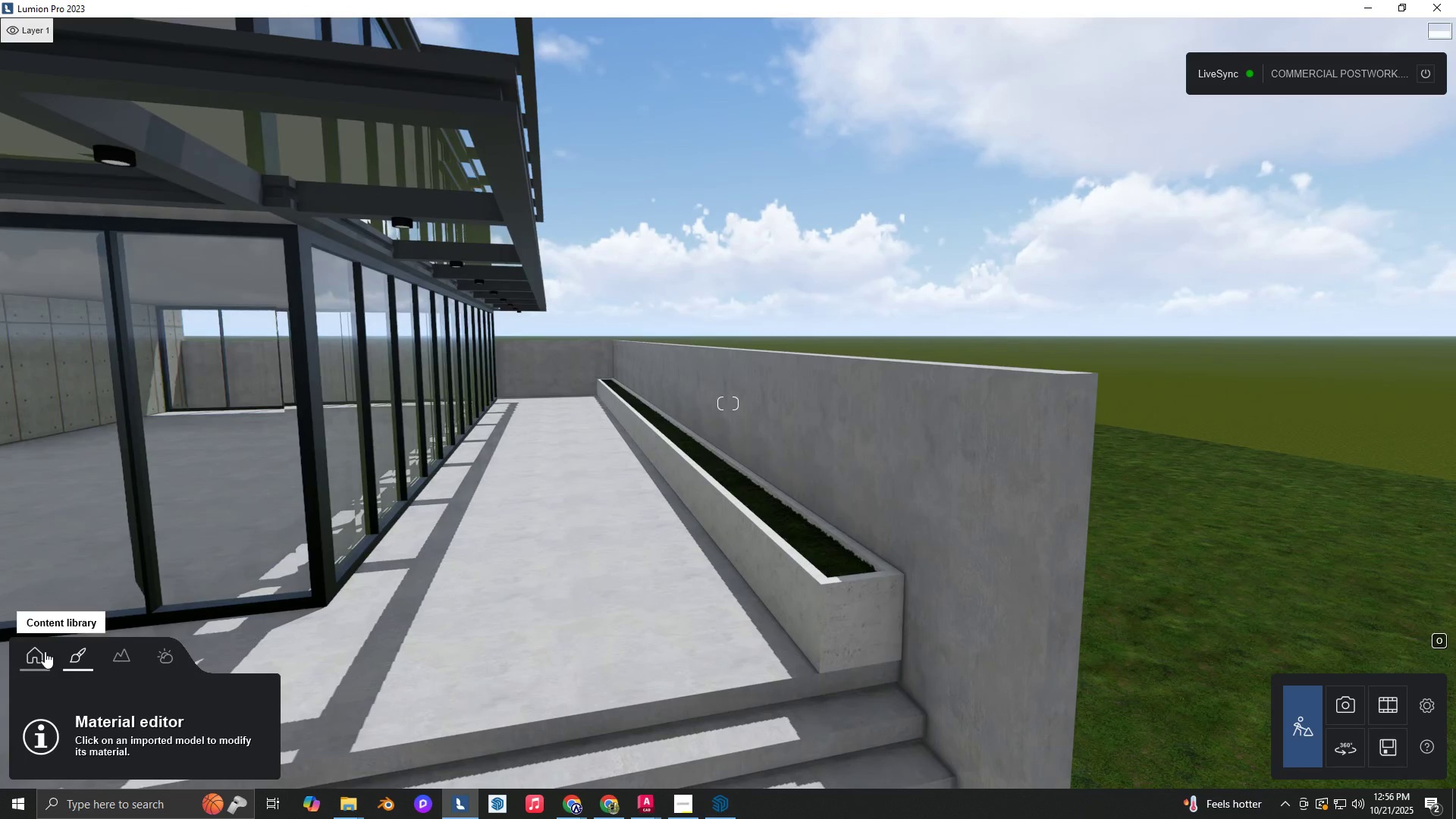 
key(A)
 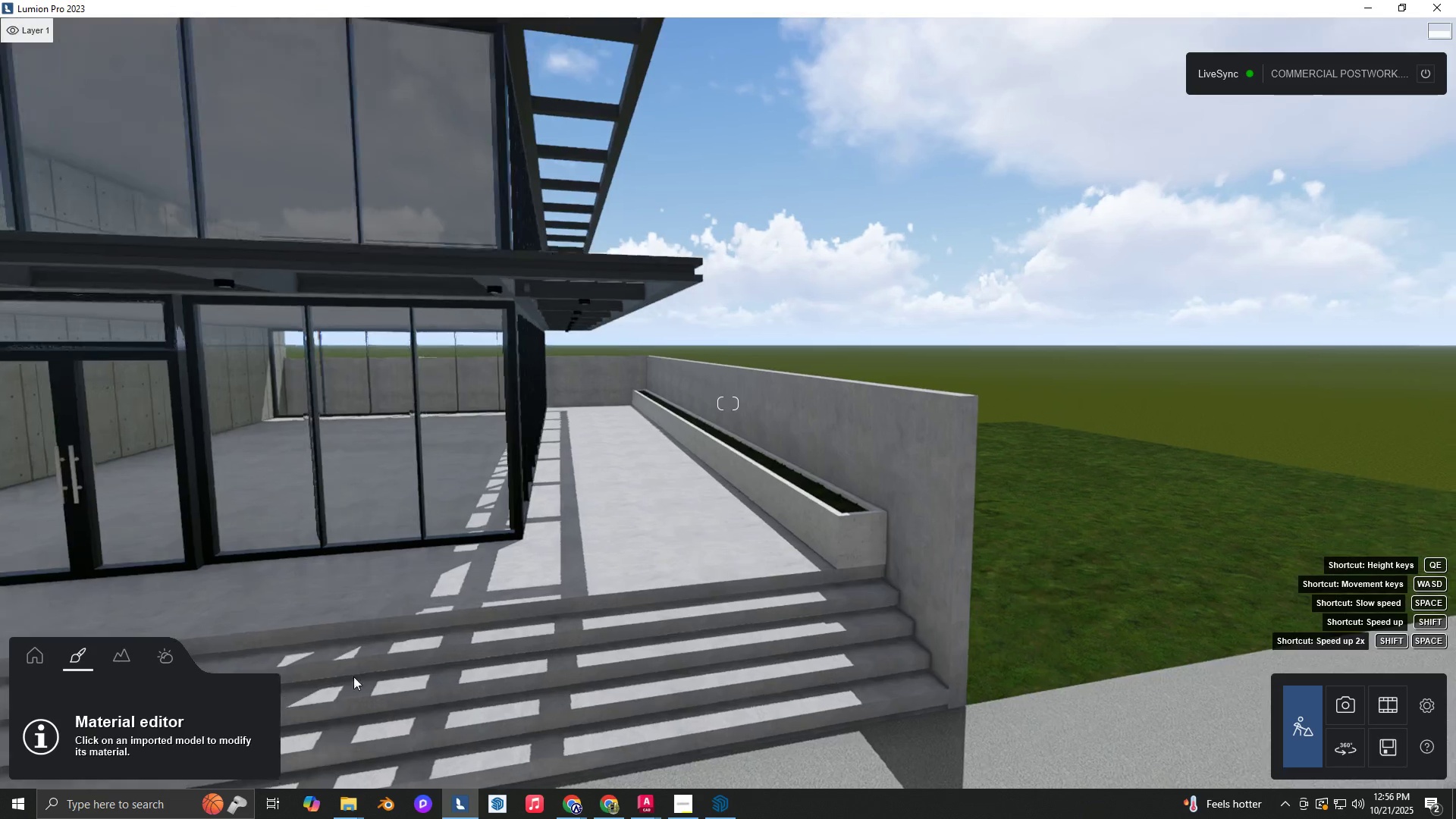 
key(Shift+ShiftLeft)
 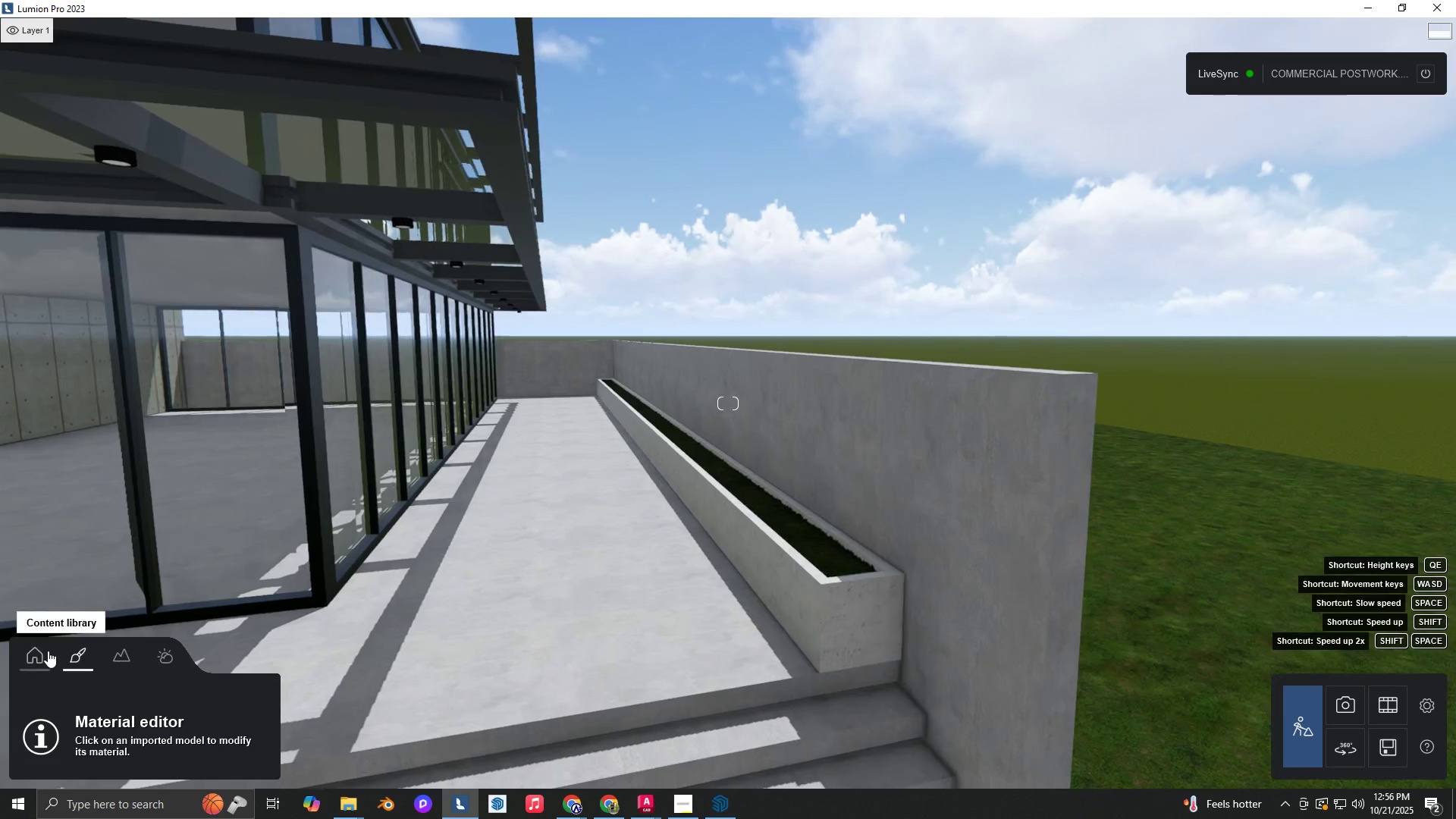 
left_click([45, 651])
 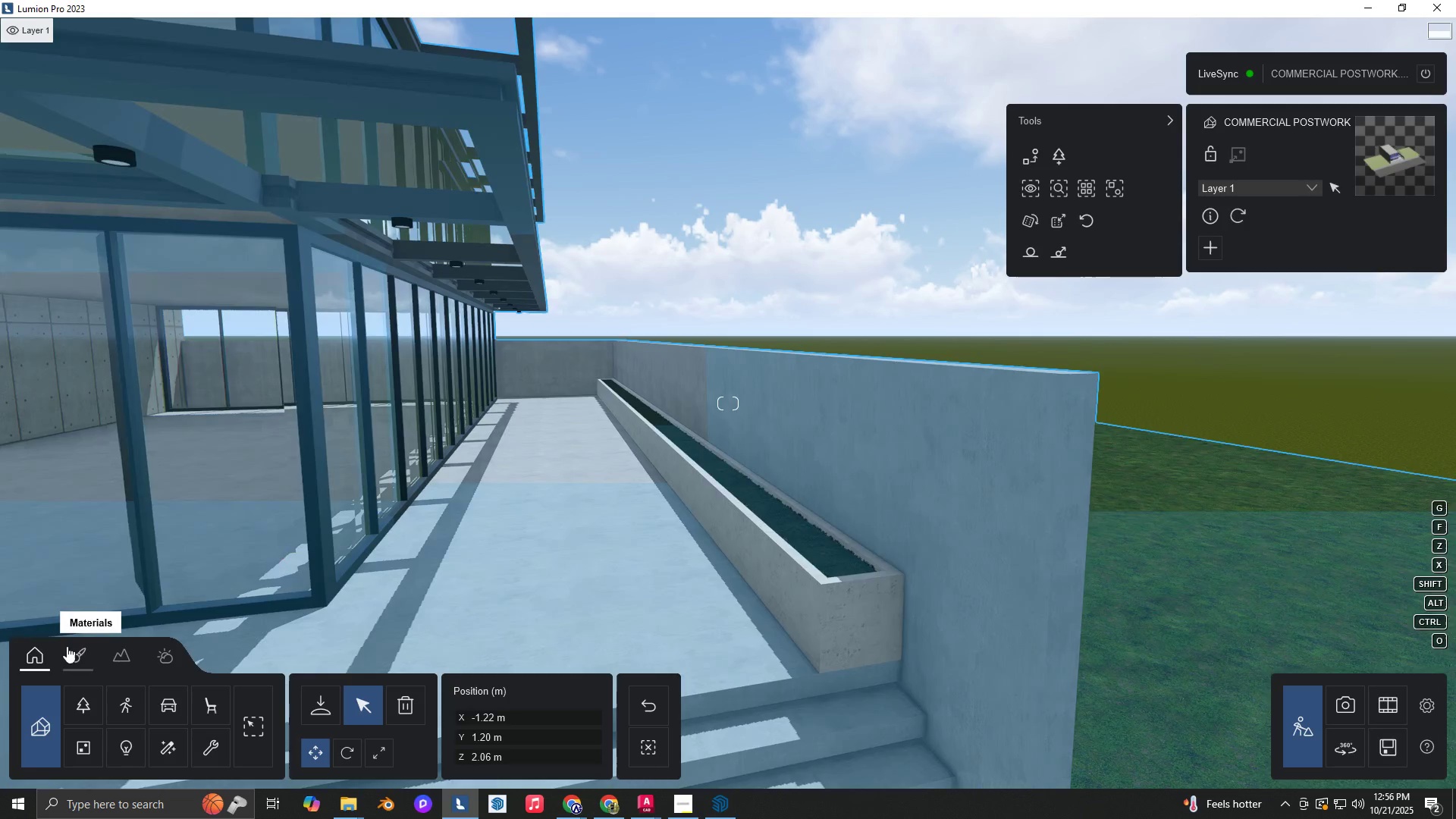 
type(dw)
 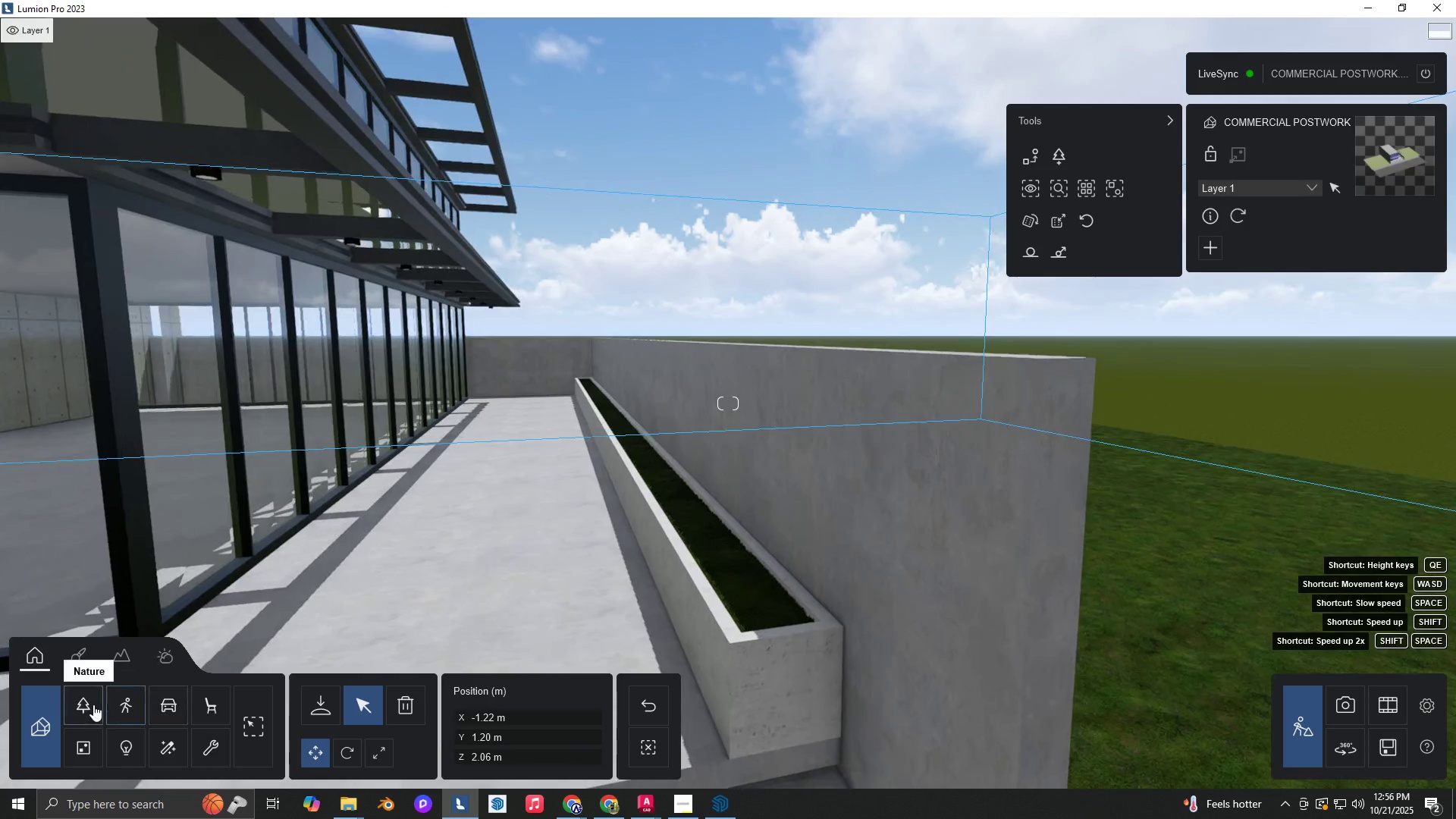 
left_click([92, 701])
 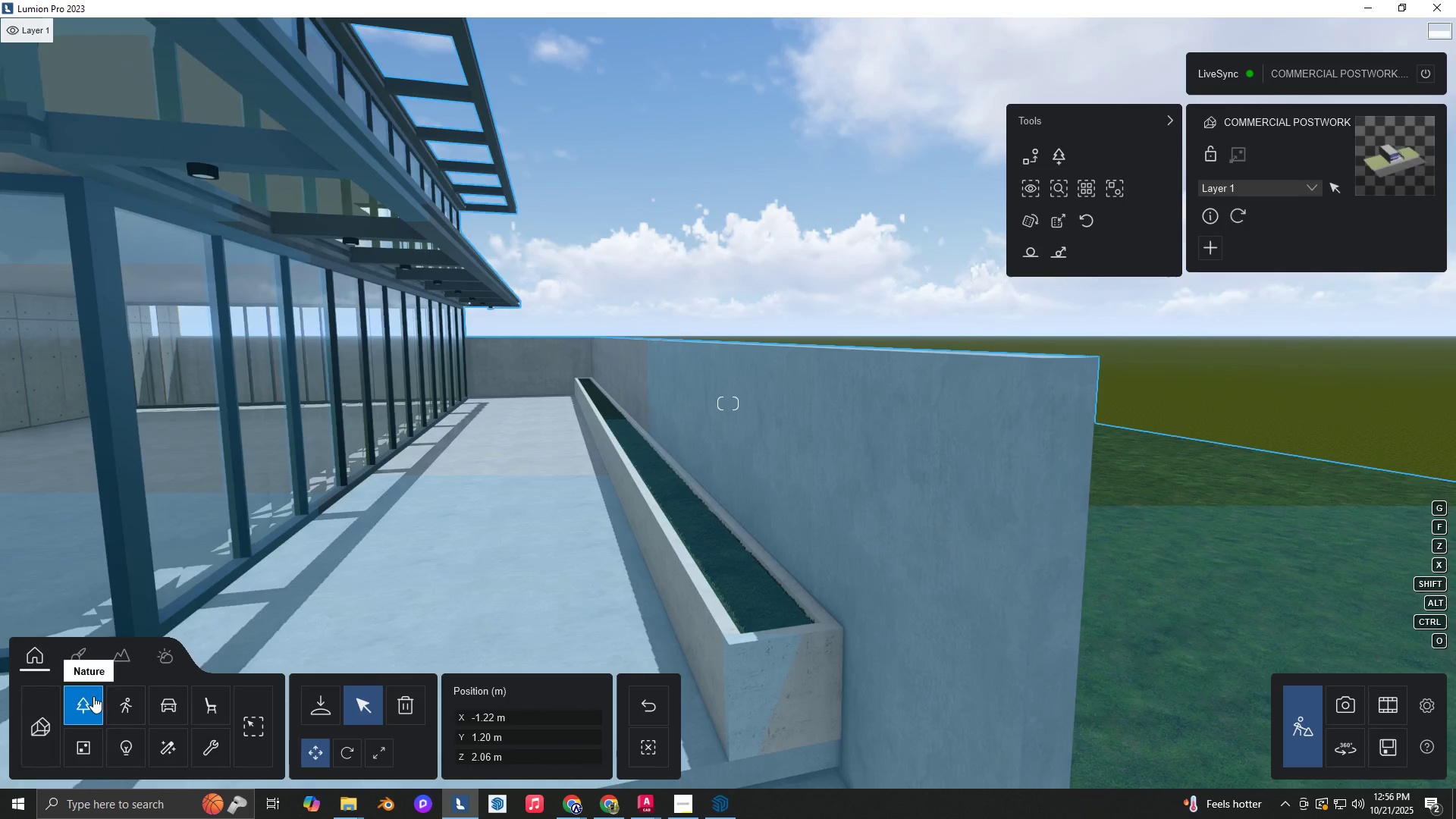 
type(aw)
 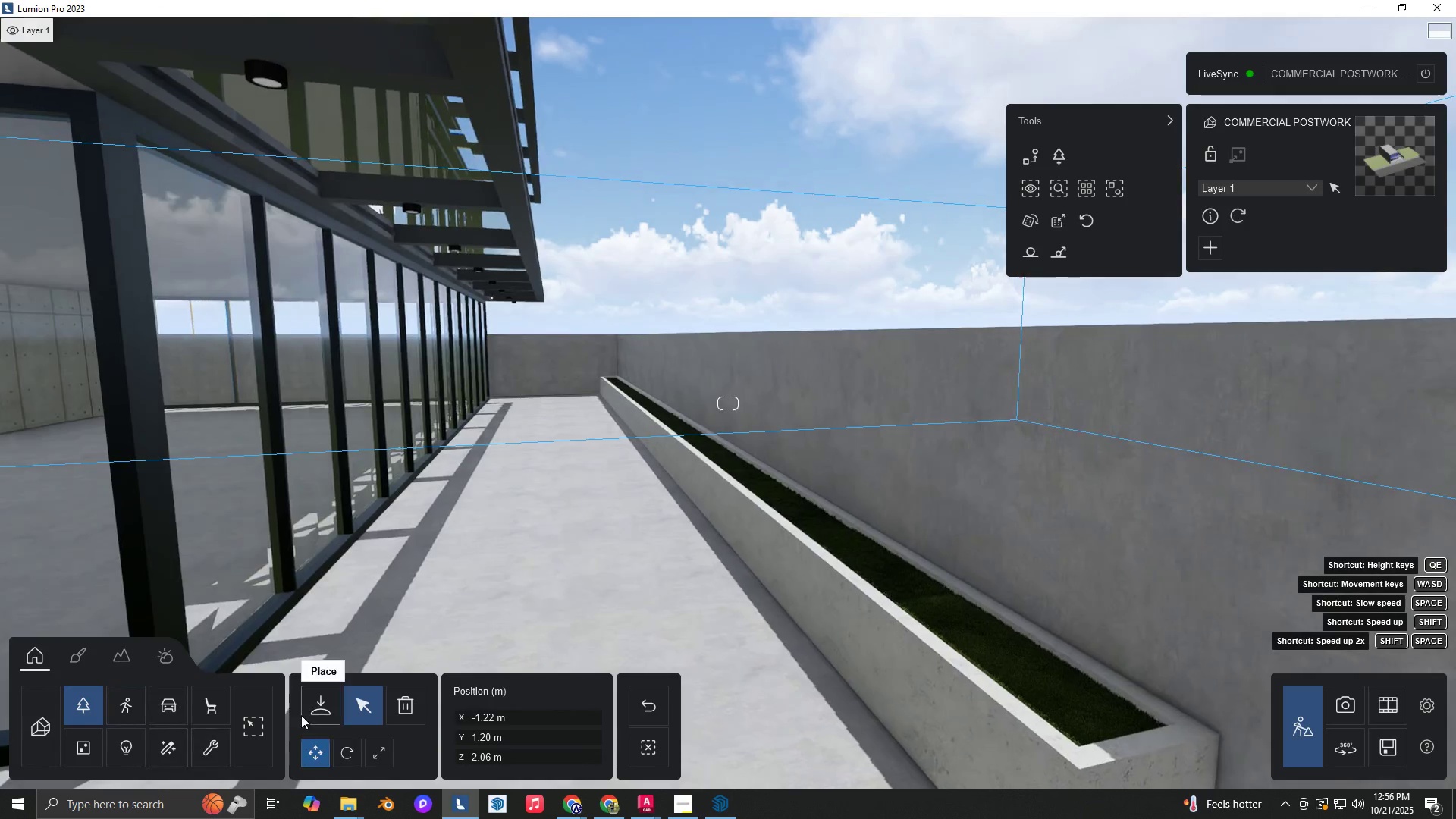 
left_click([318, 704])
 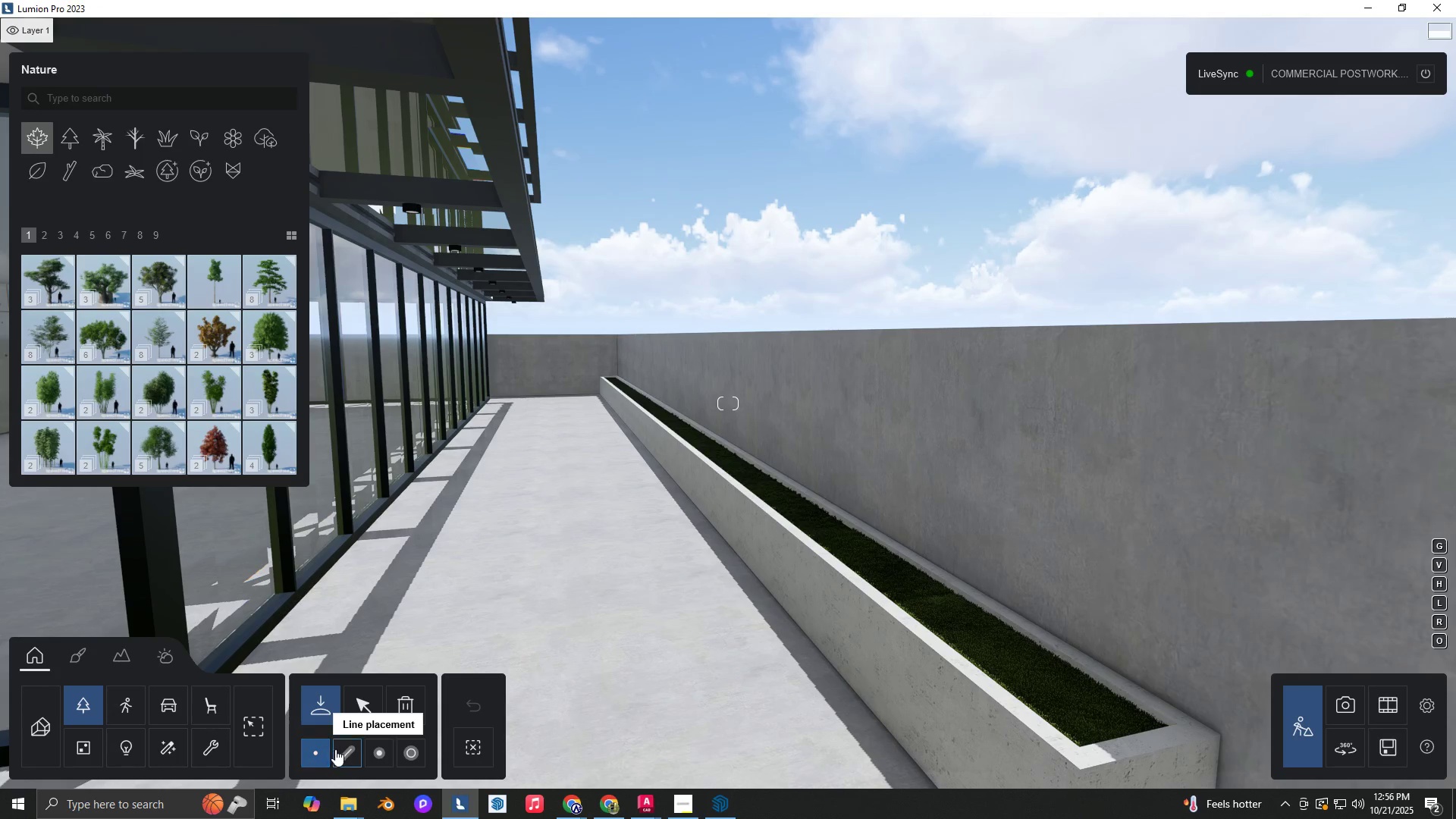 
left_click([338, 751])
 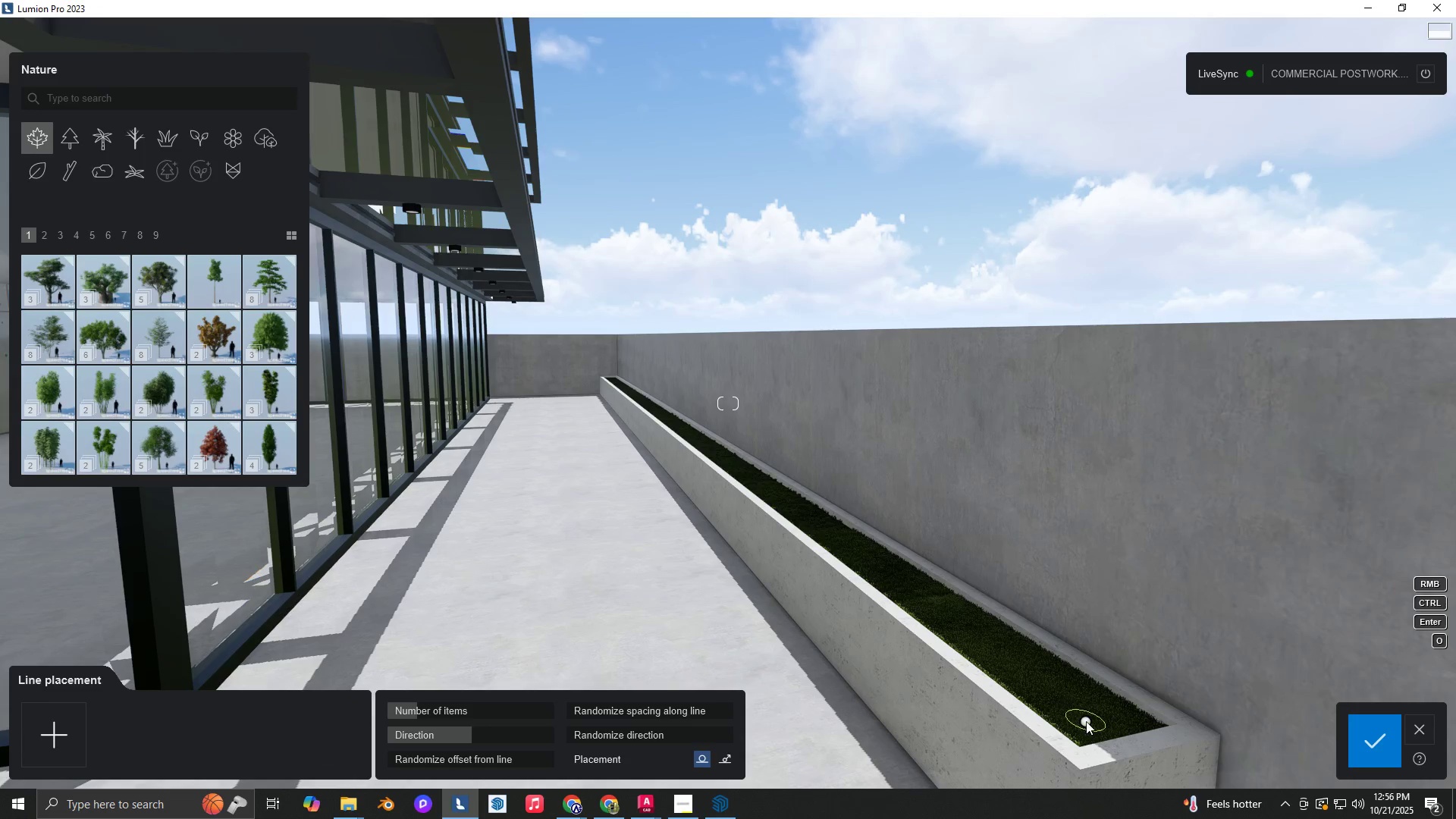 
left_click([1087, 721])
 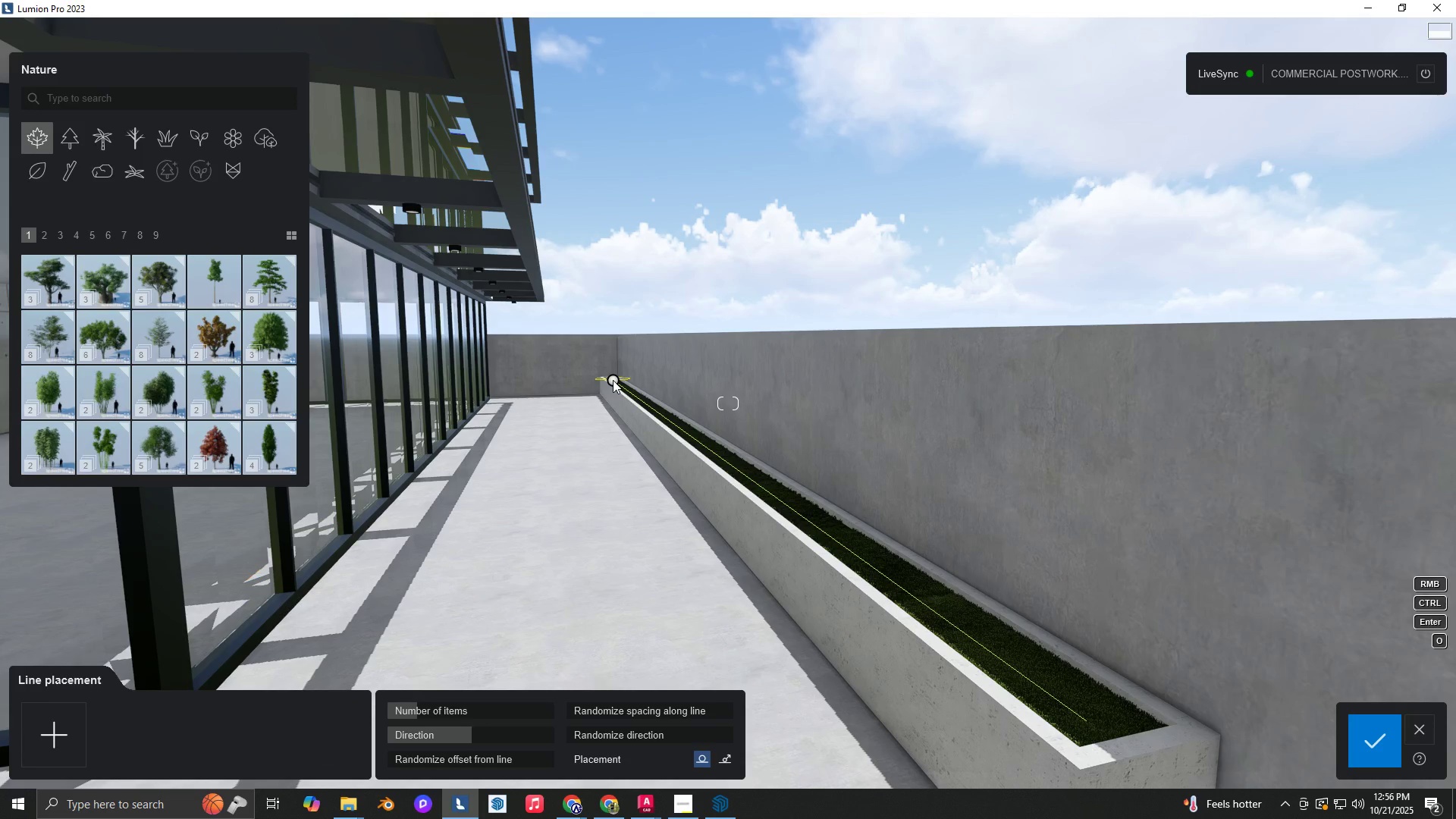 
left_click([611, 376])
 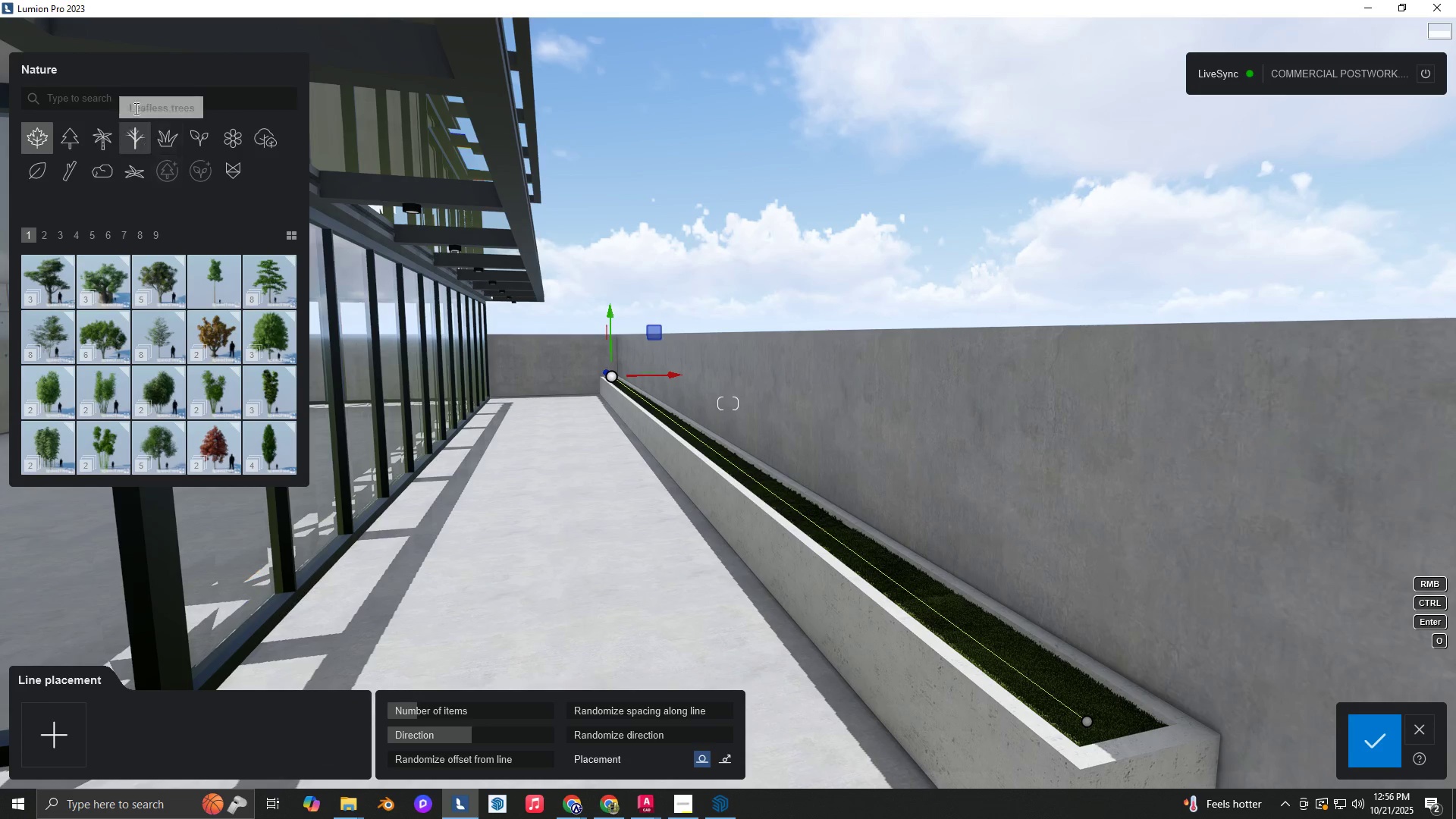 
left_click([128, 105])
 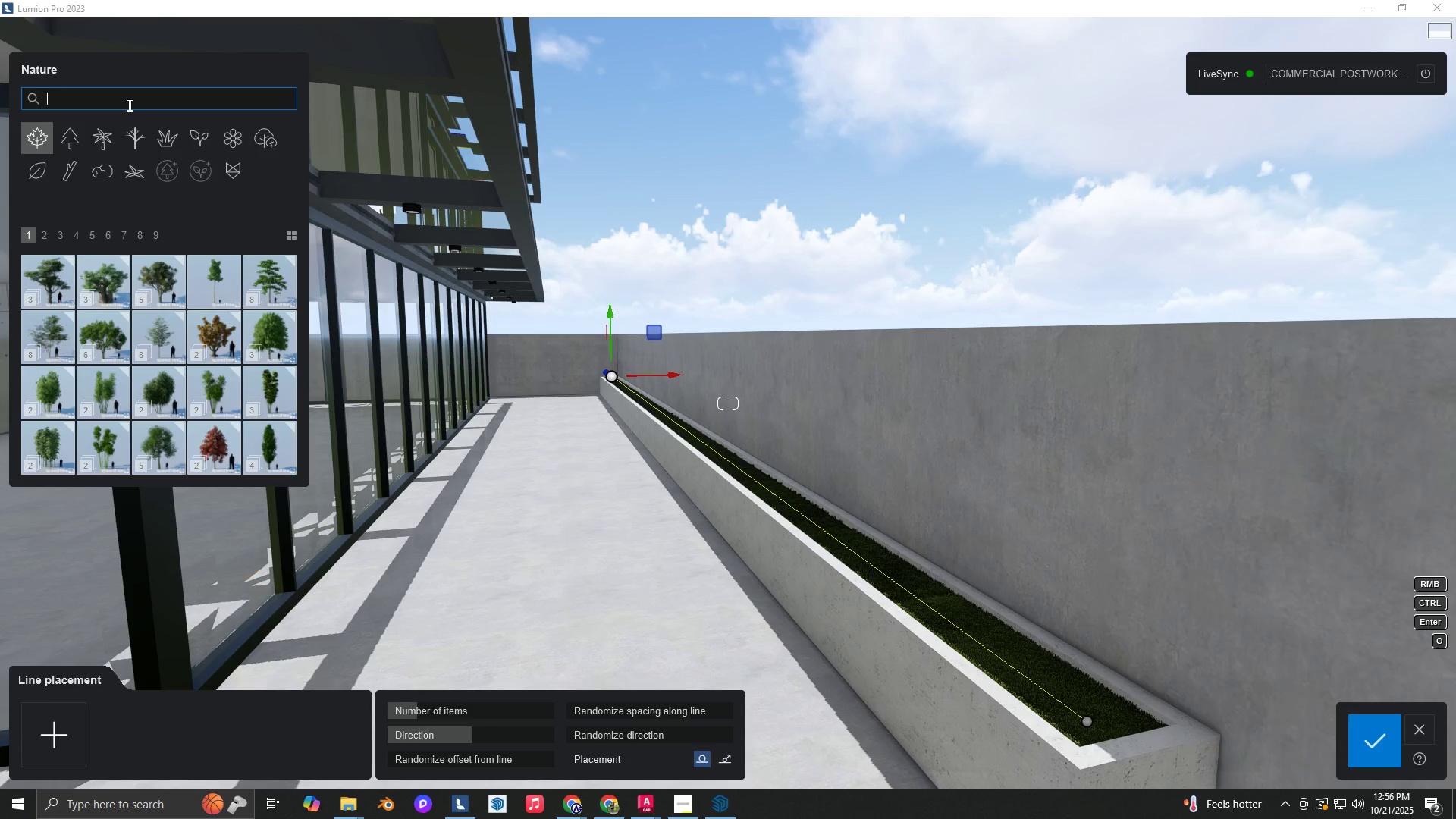 
type(bamboo)
 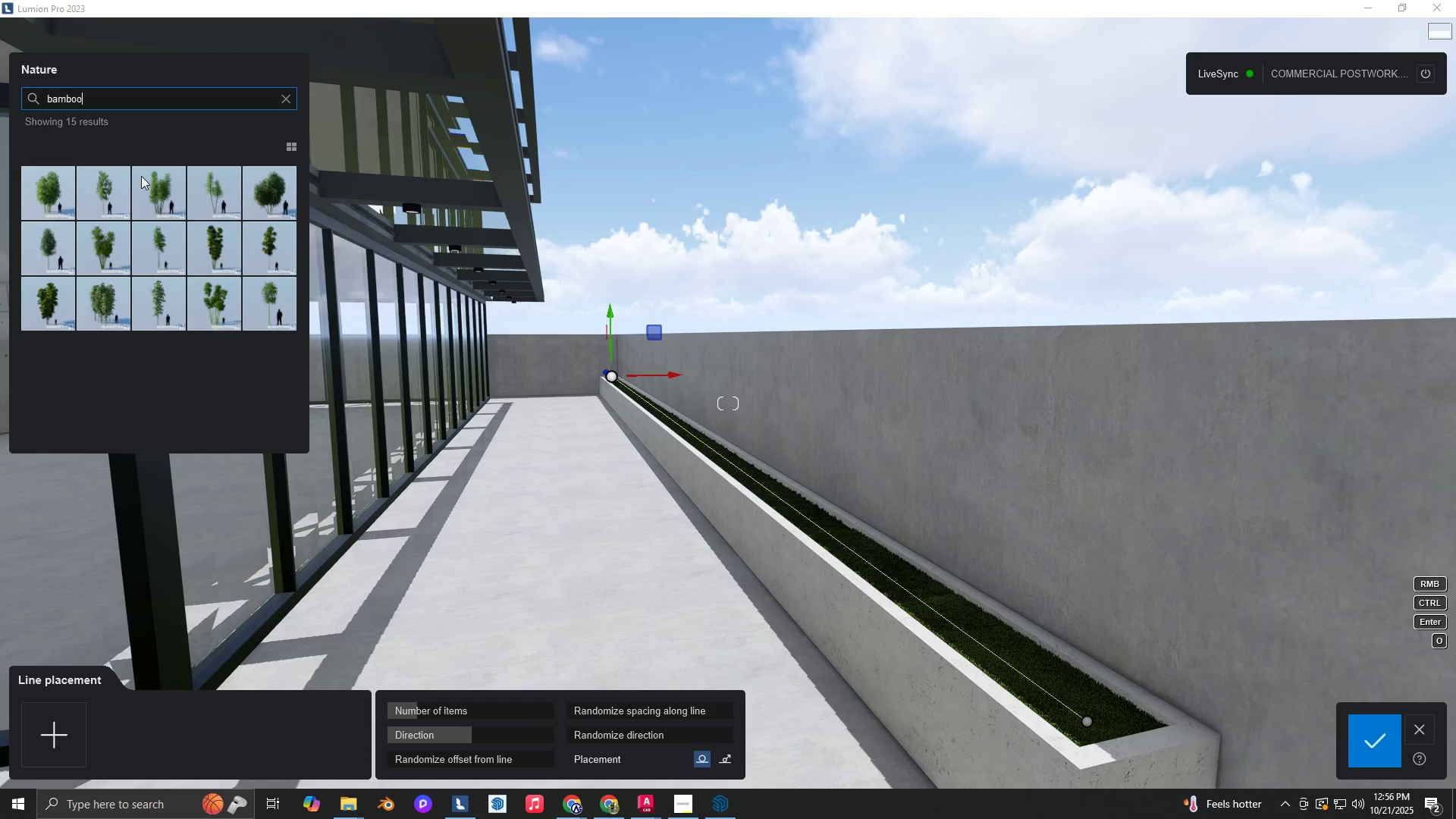 
wait(7.27)
 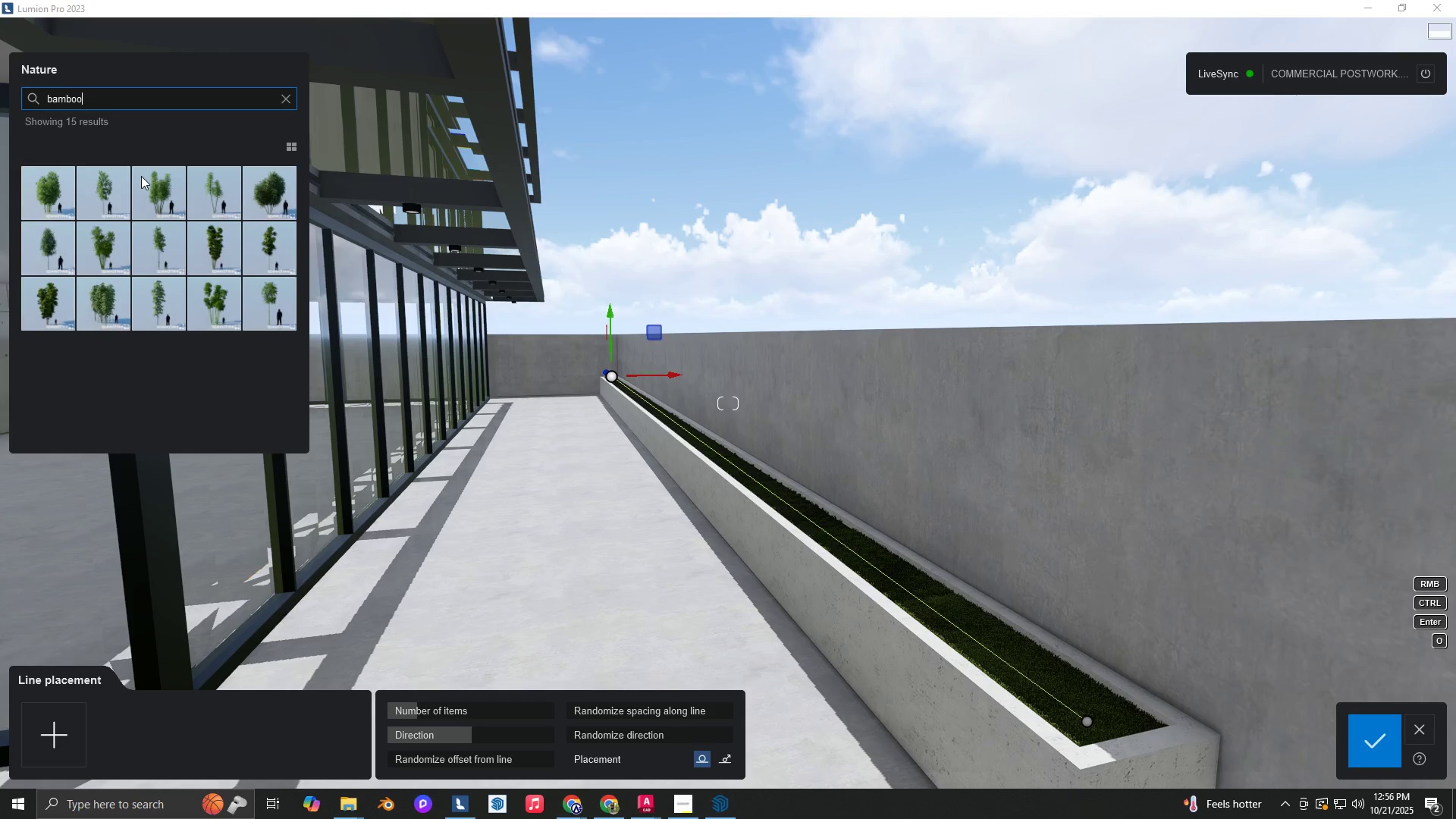 
left_click([56, 230])
 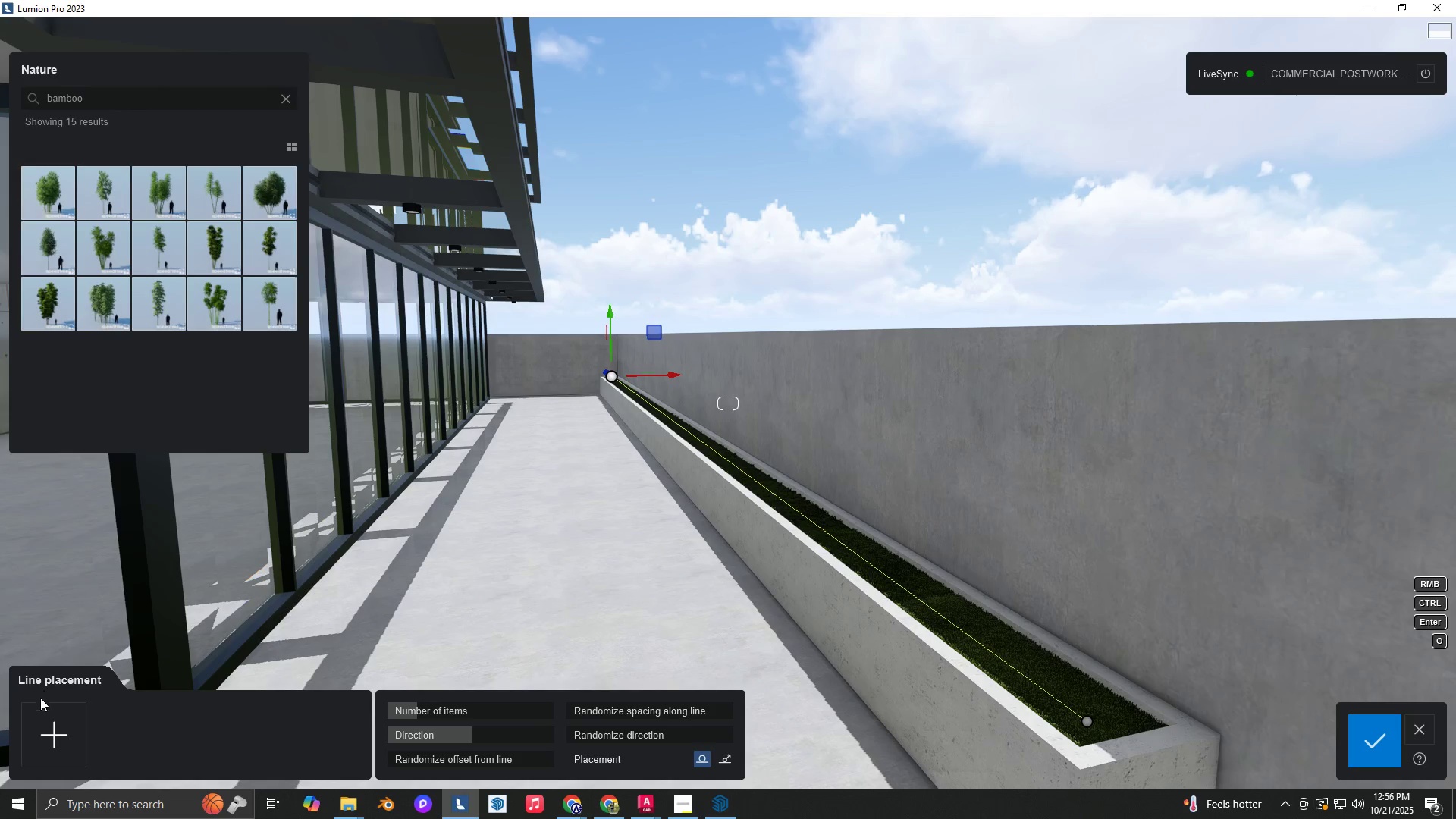 
left_click([55, 735])
 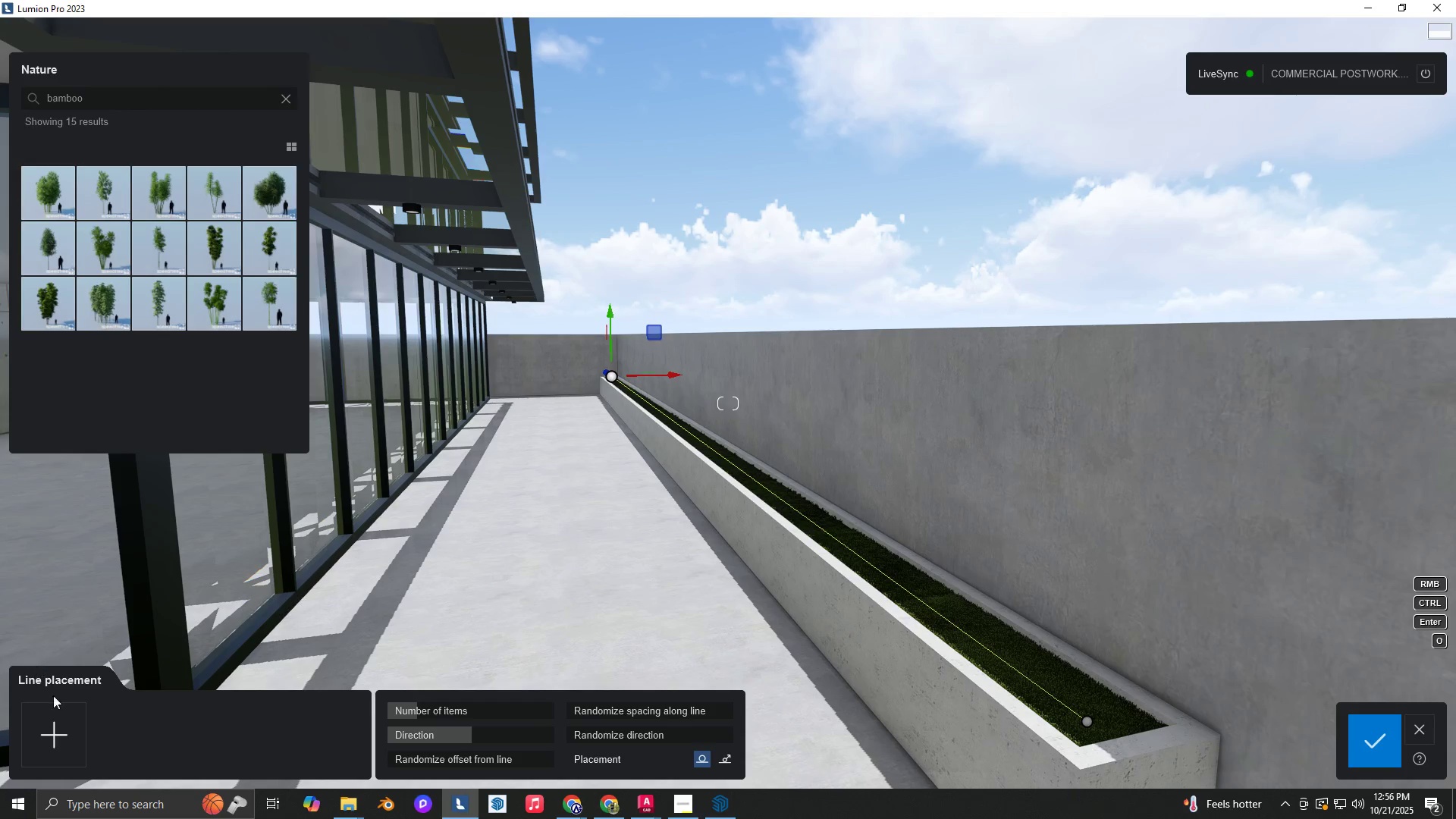 
left_click([47, 735])
 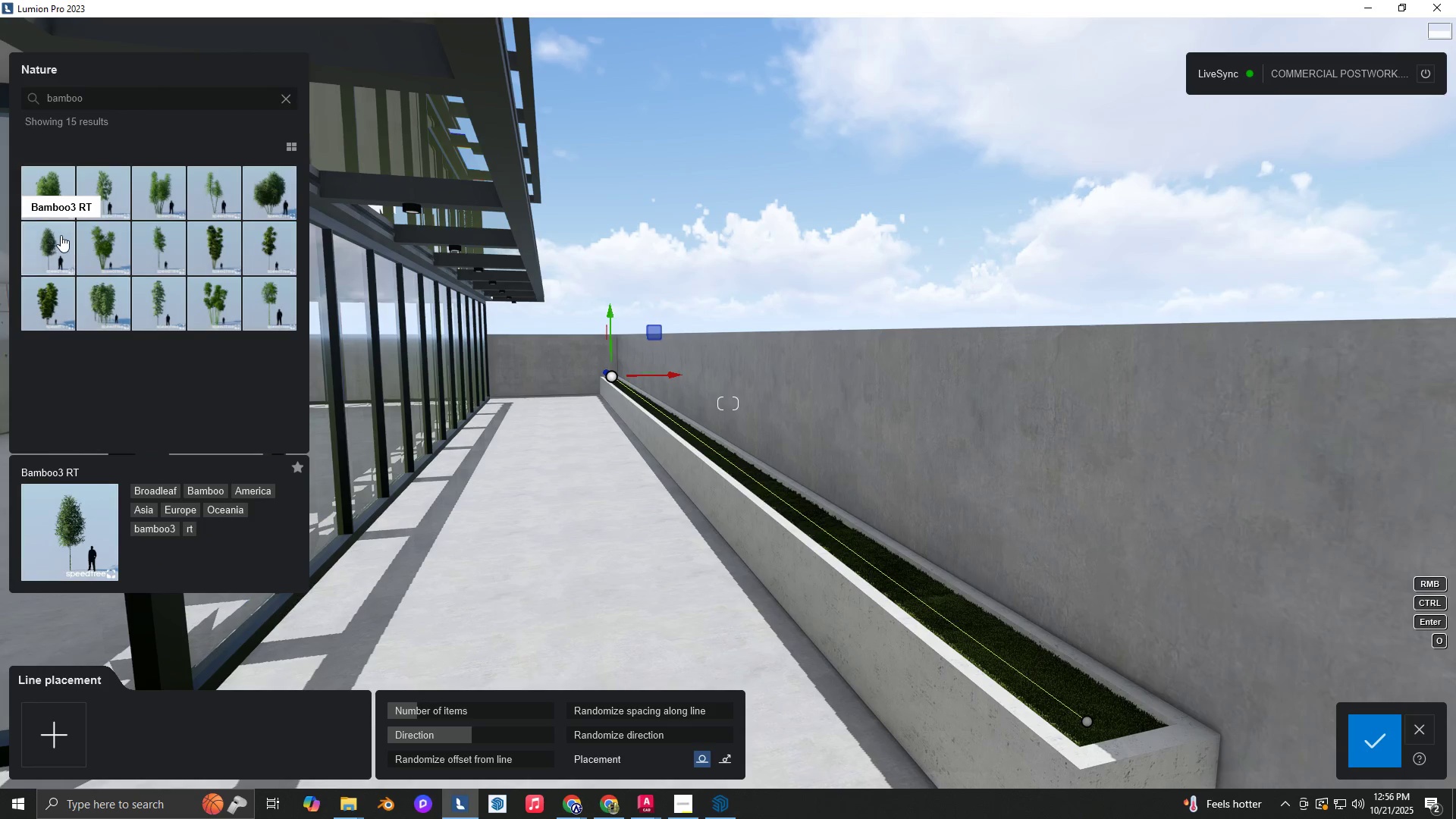 
left_click([58, 245])
 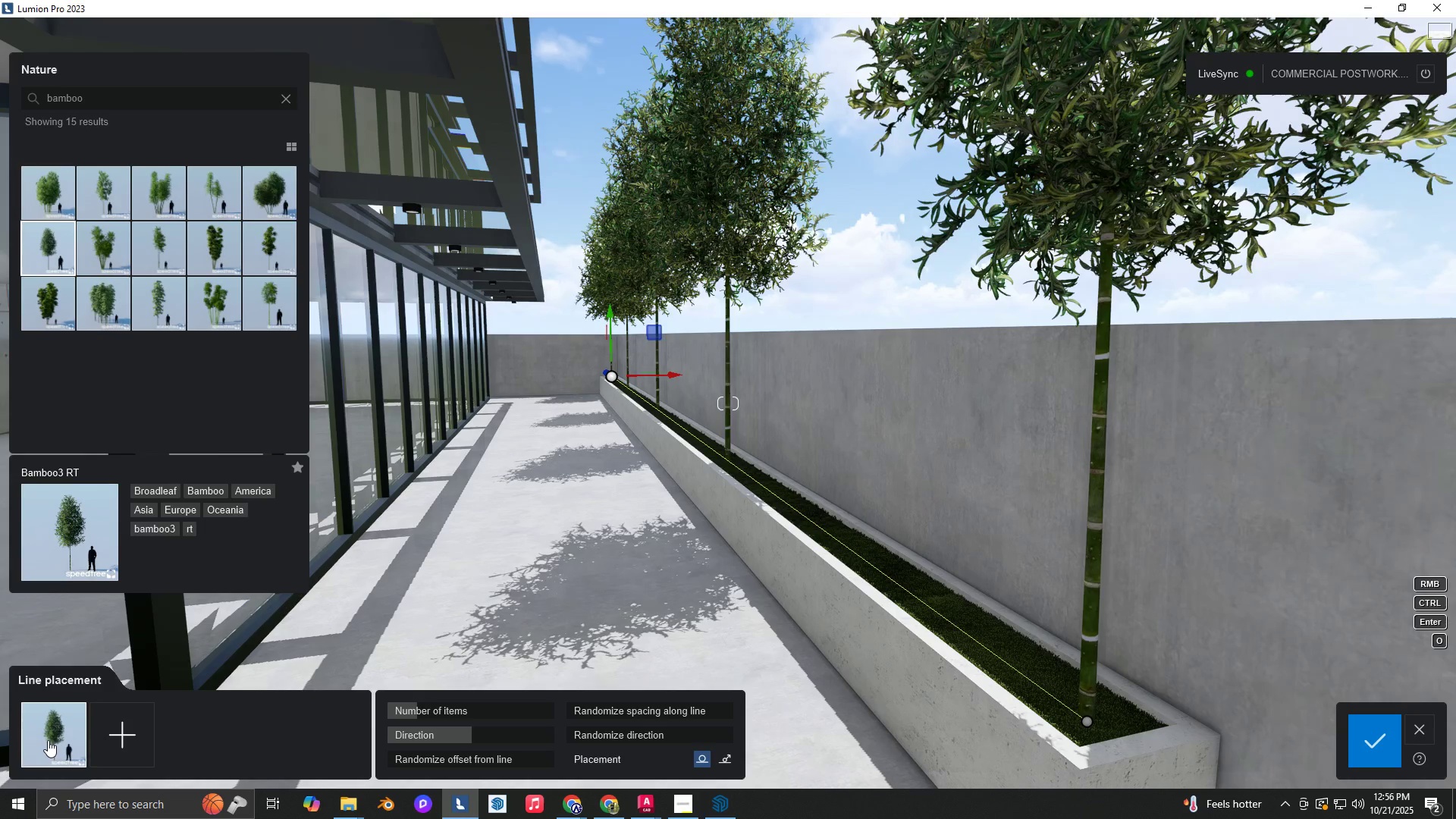 
left_click([48, 740])
 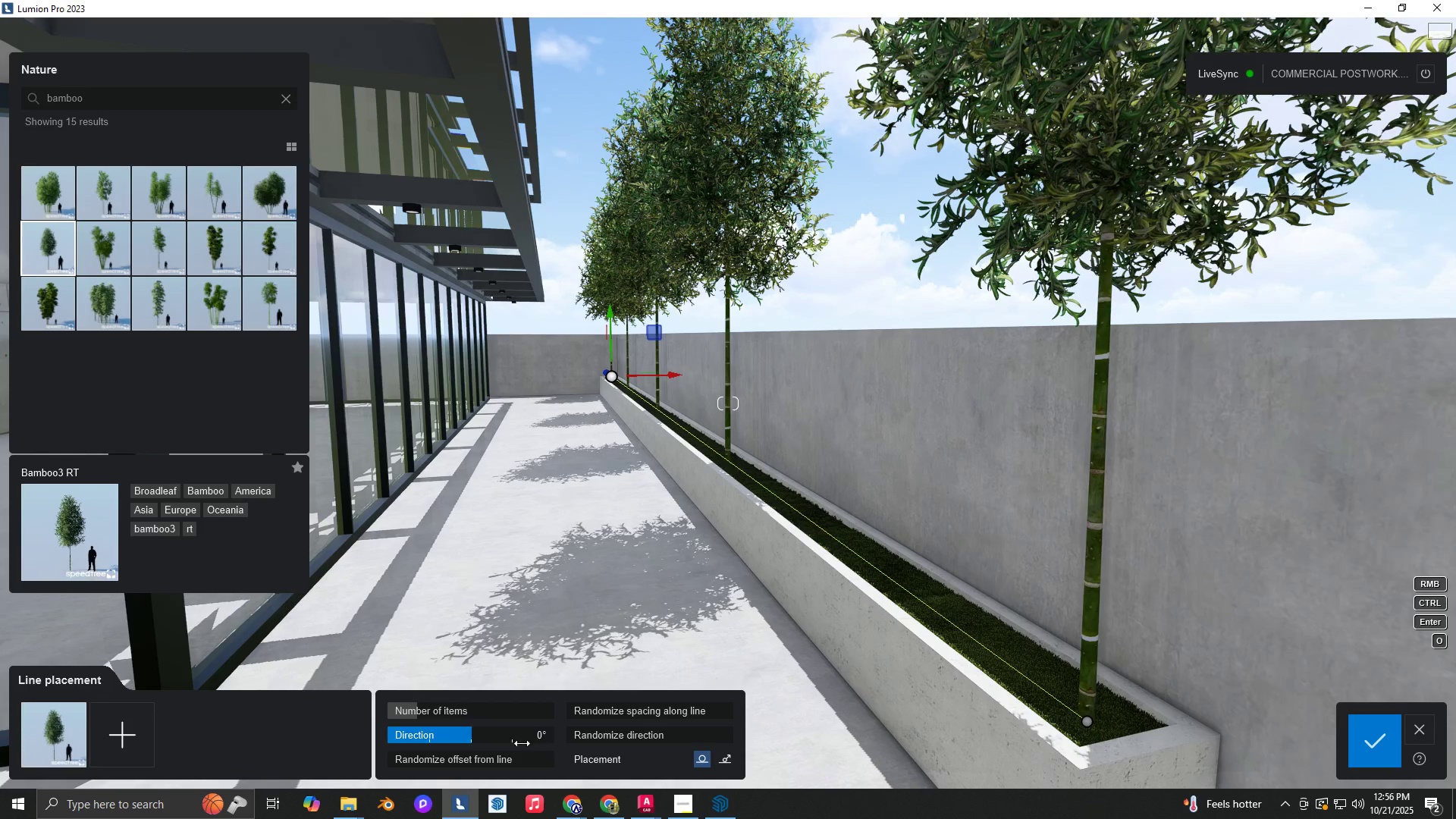 
mouse_move([444, 719])
 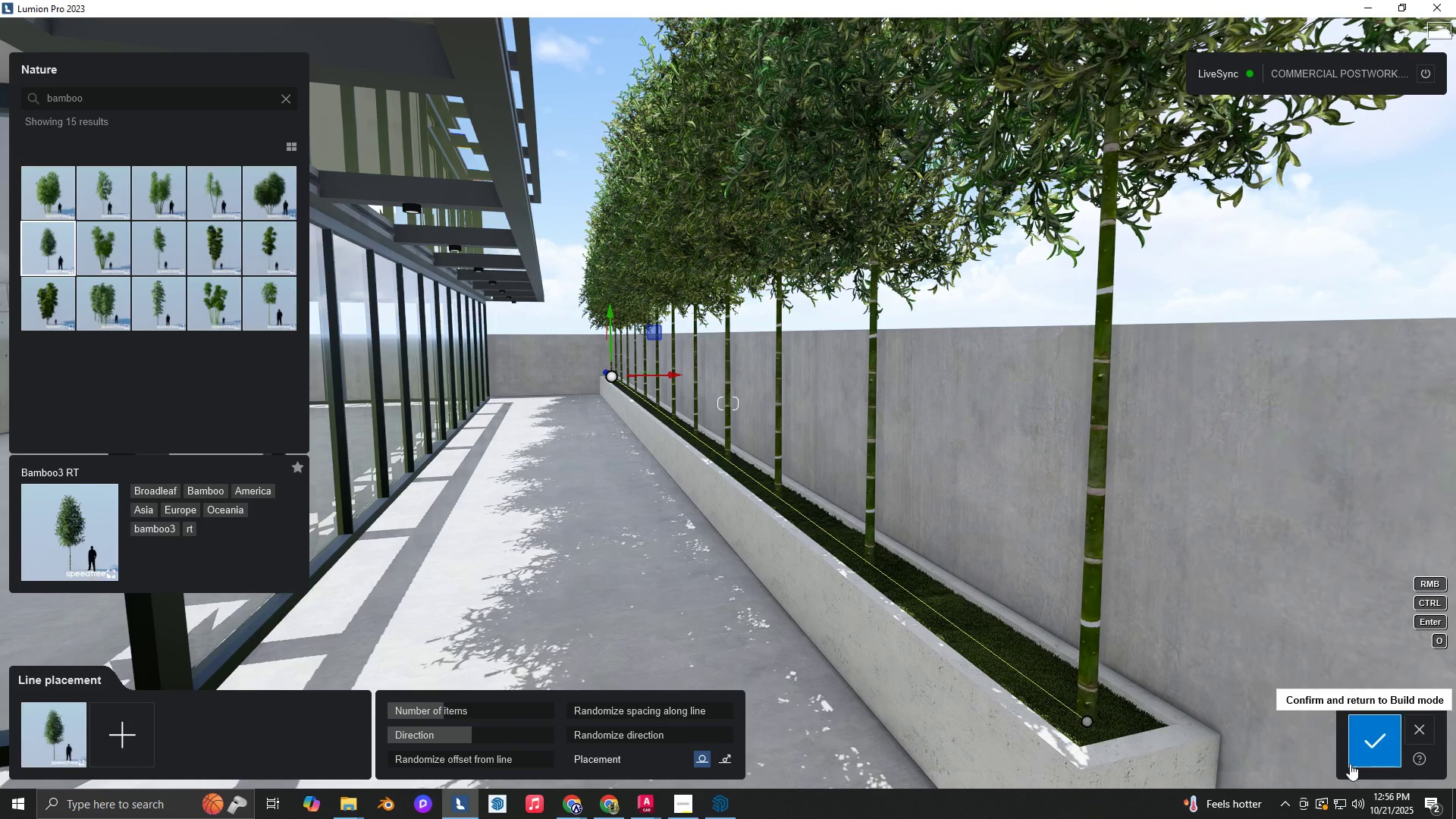 
left_click([1382, 745])
 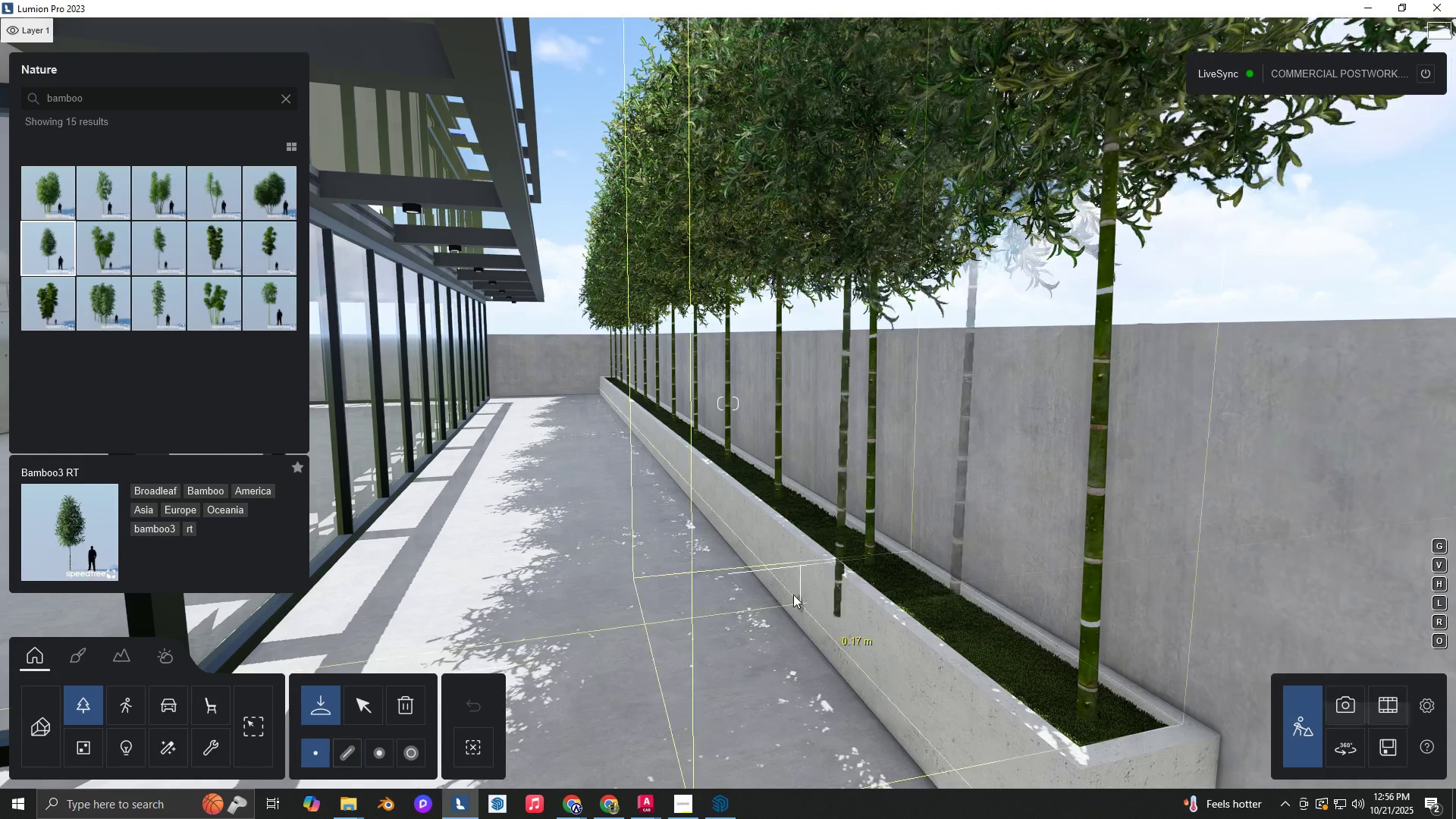 
scroll: coordinate [752, 544], scroll_direction: down, amount: 3.0
 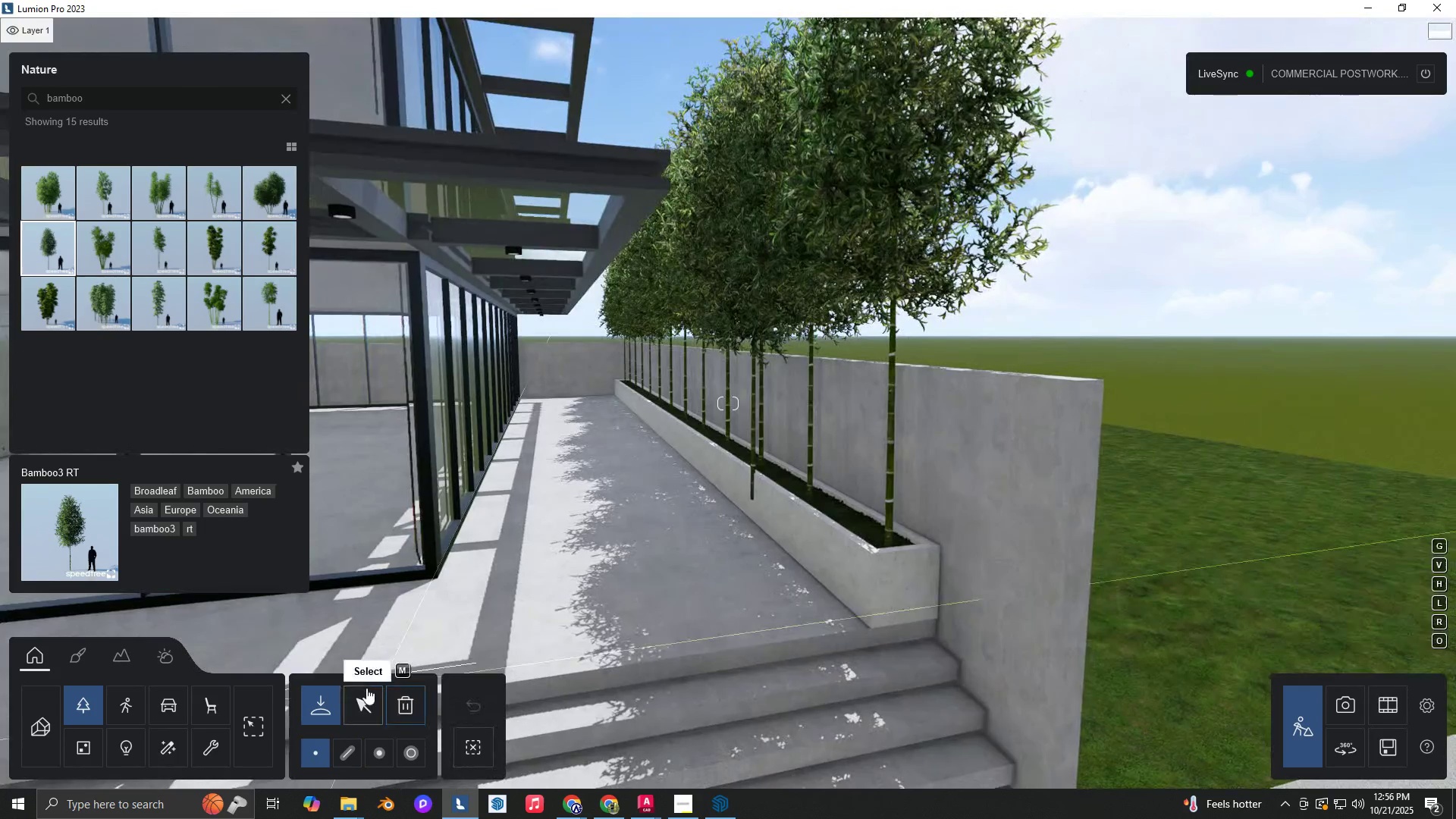 
left_click([361, 693])
 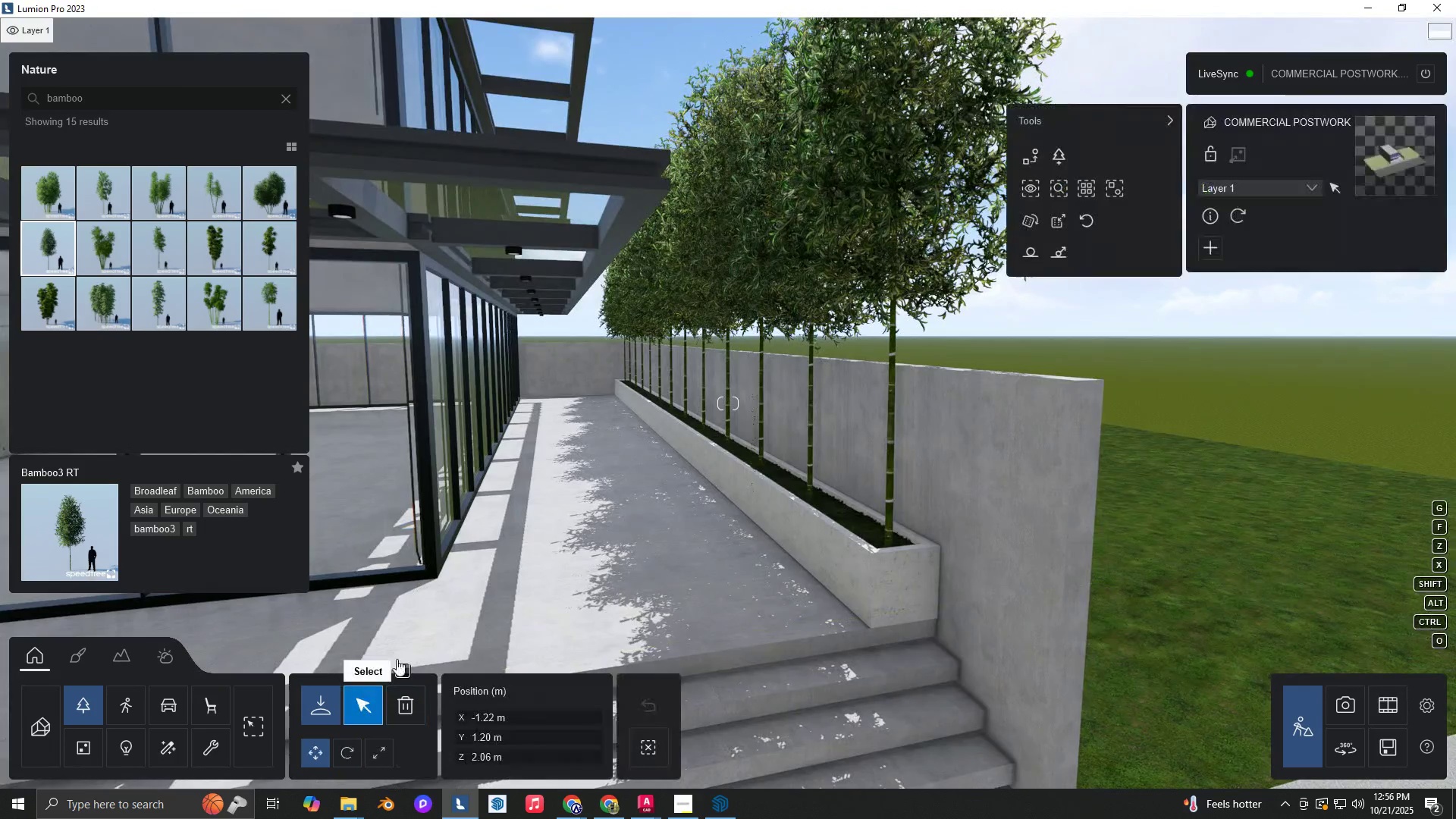 
key(Space)
 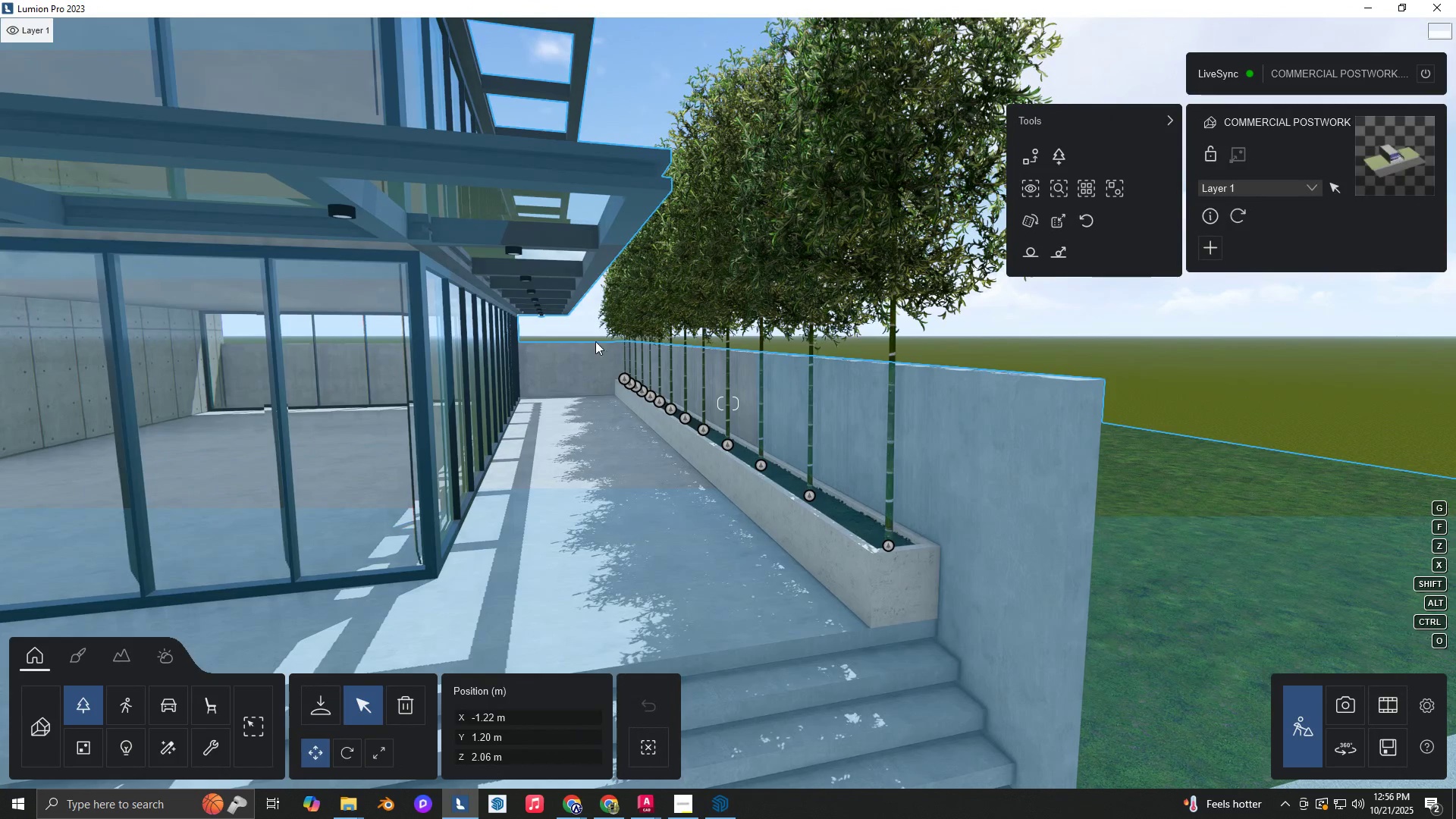 
hold_key(key=ControlLeft, duration=0.62)
 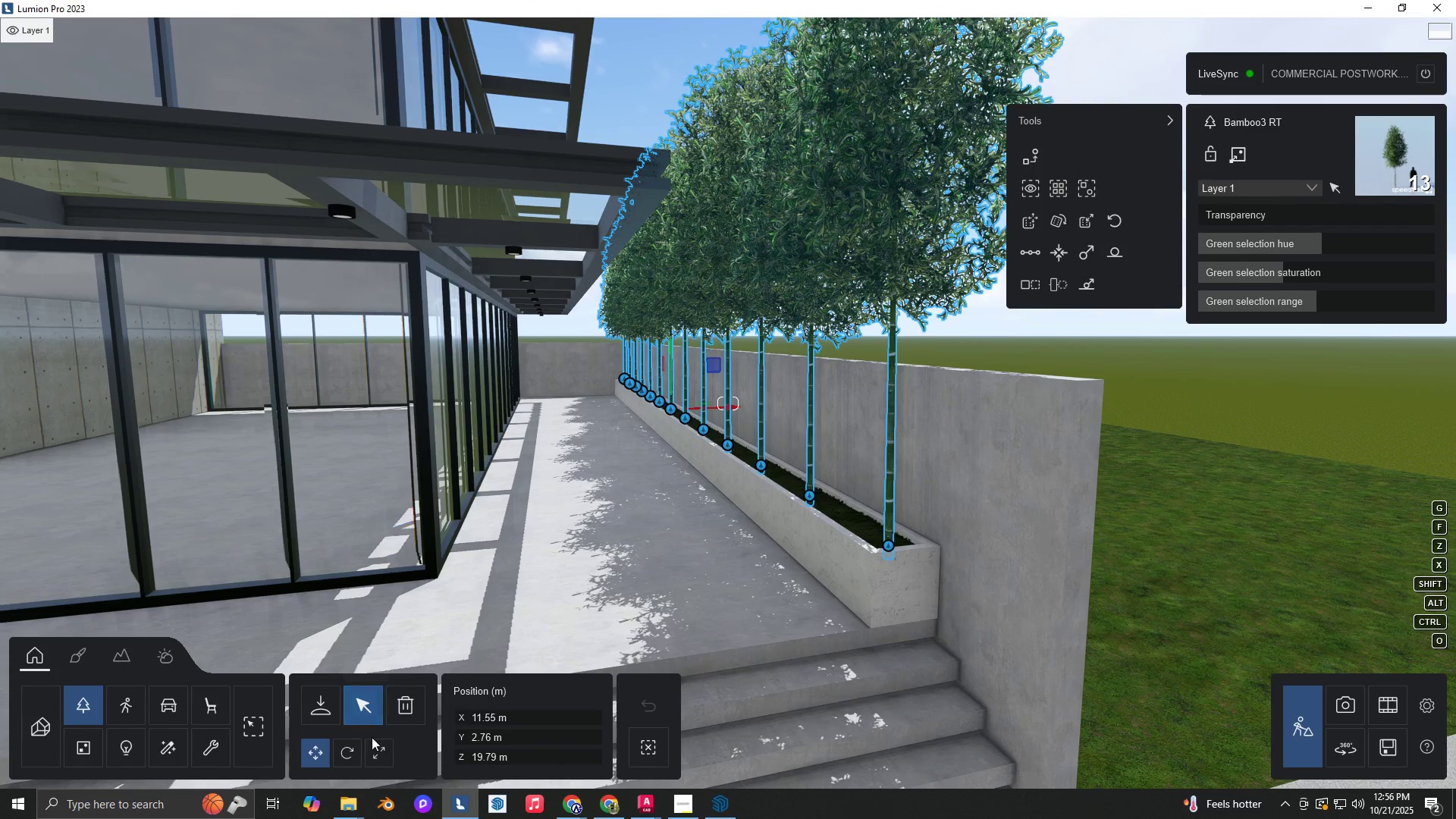 
left_click([372, 752])
 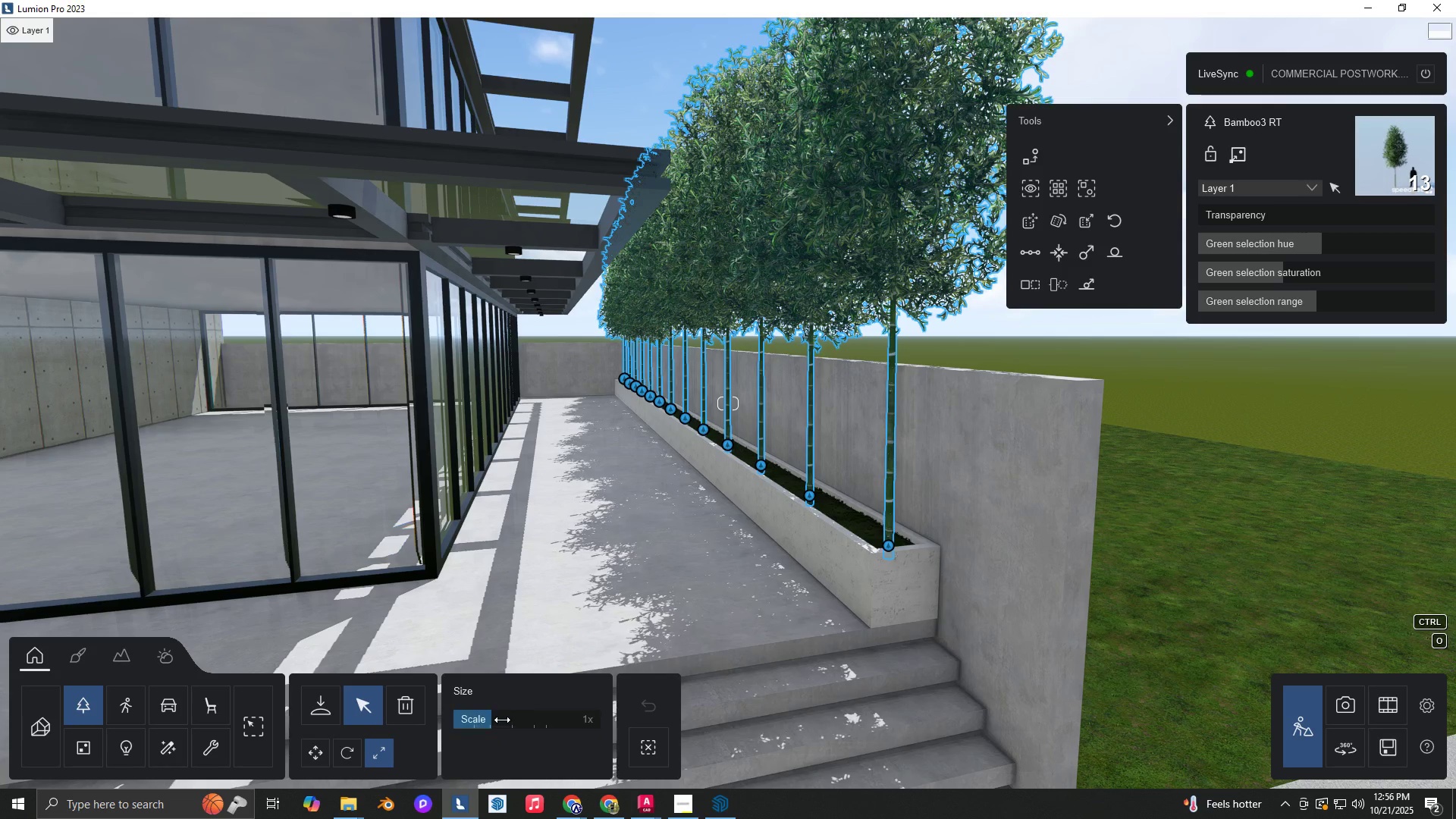 
hold_key(key=ShiftLeft, duration=1.5)
 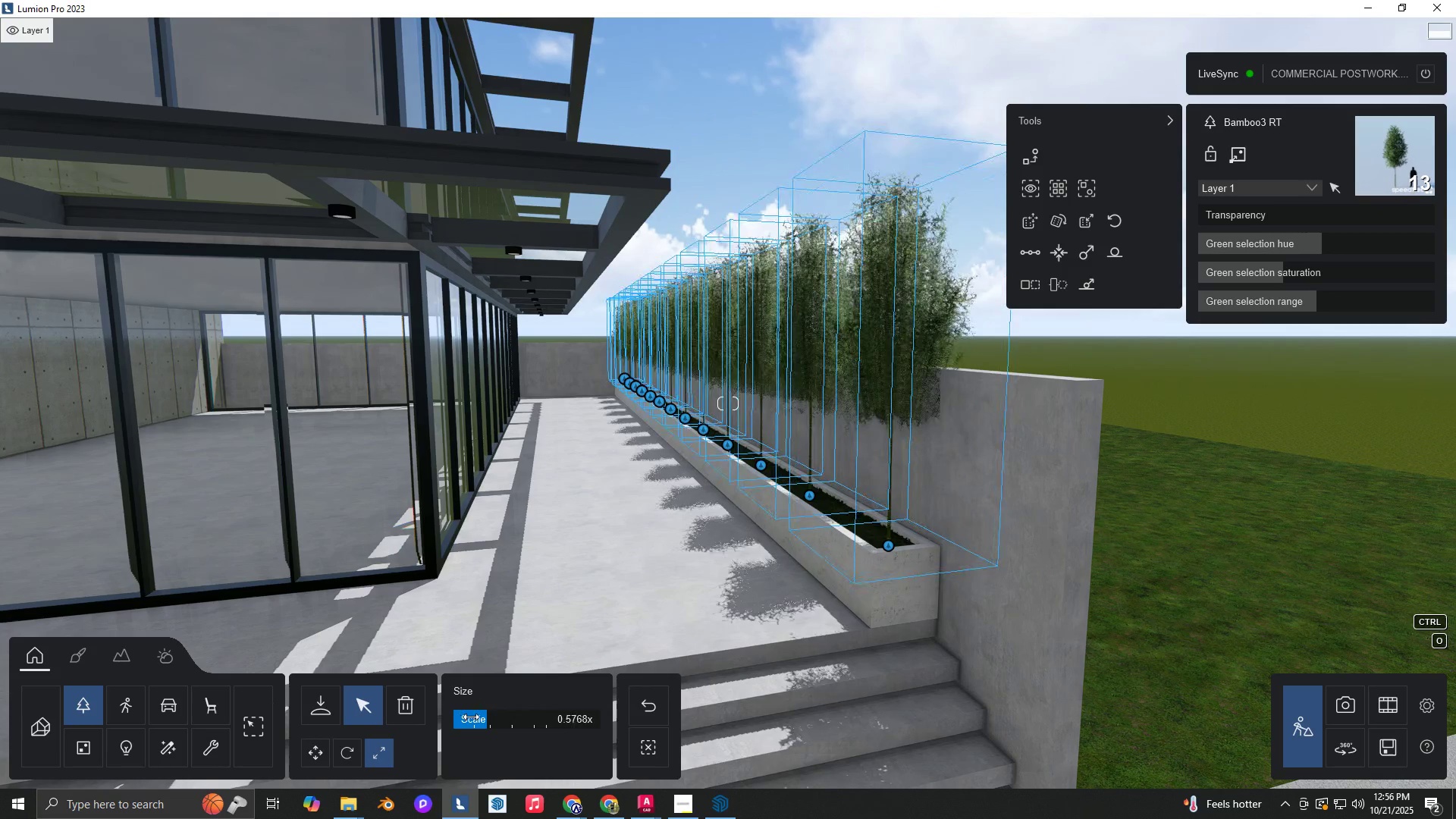 
hold_key(key=ShiftLeft, duration=1.51)
 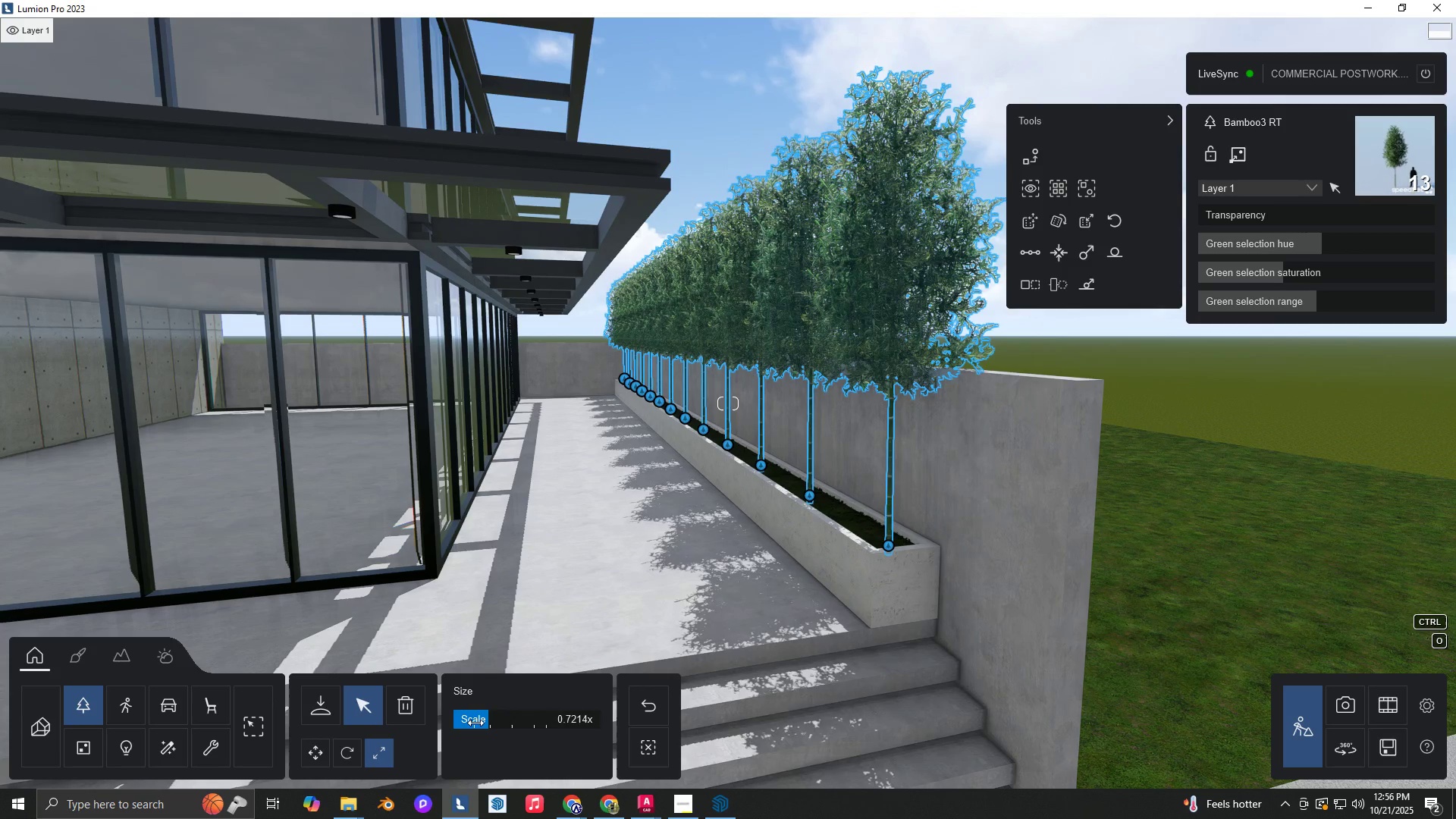 
key(Shift+ShiftLeft)
 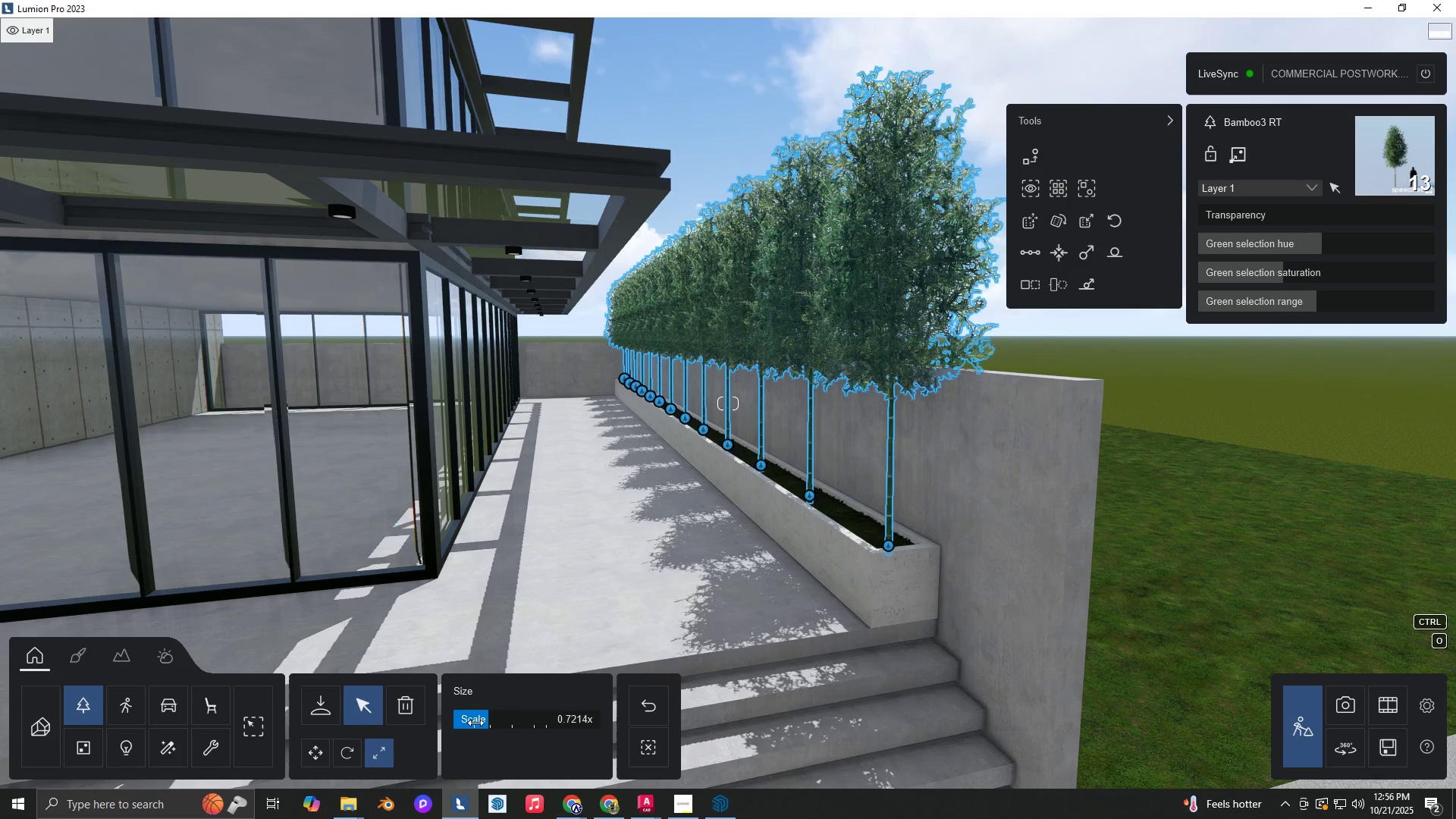 
key(Shift+ShiftLeft)
 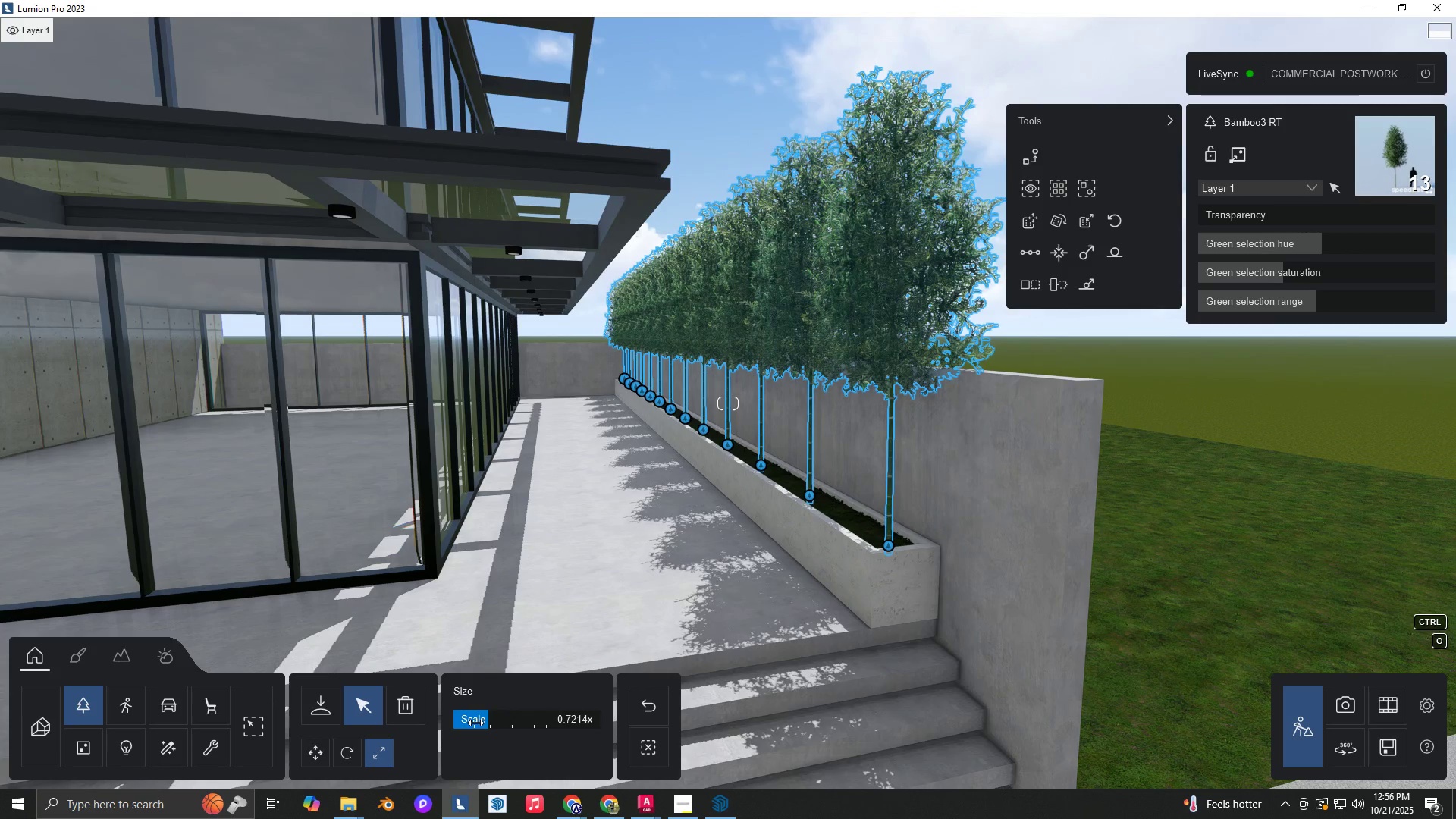 
key(Shift+ShiftLeft)
 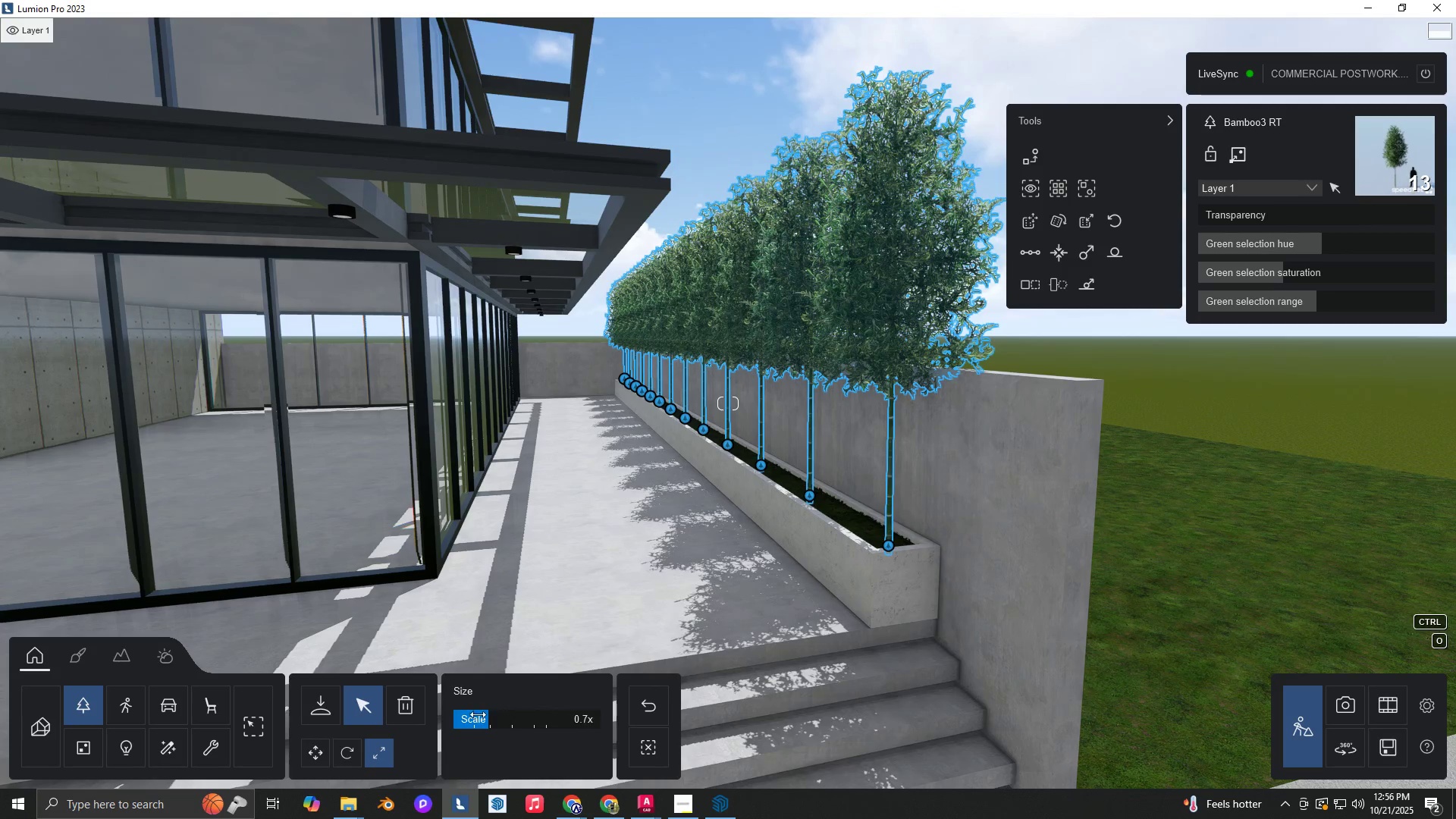 
hold_key(key=ShiftLeft, duration=0.33)
 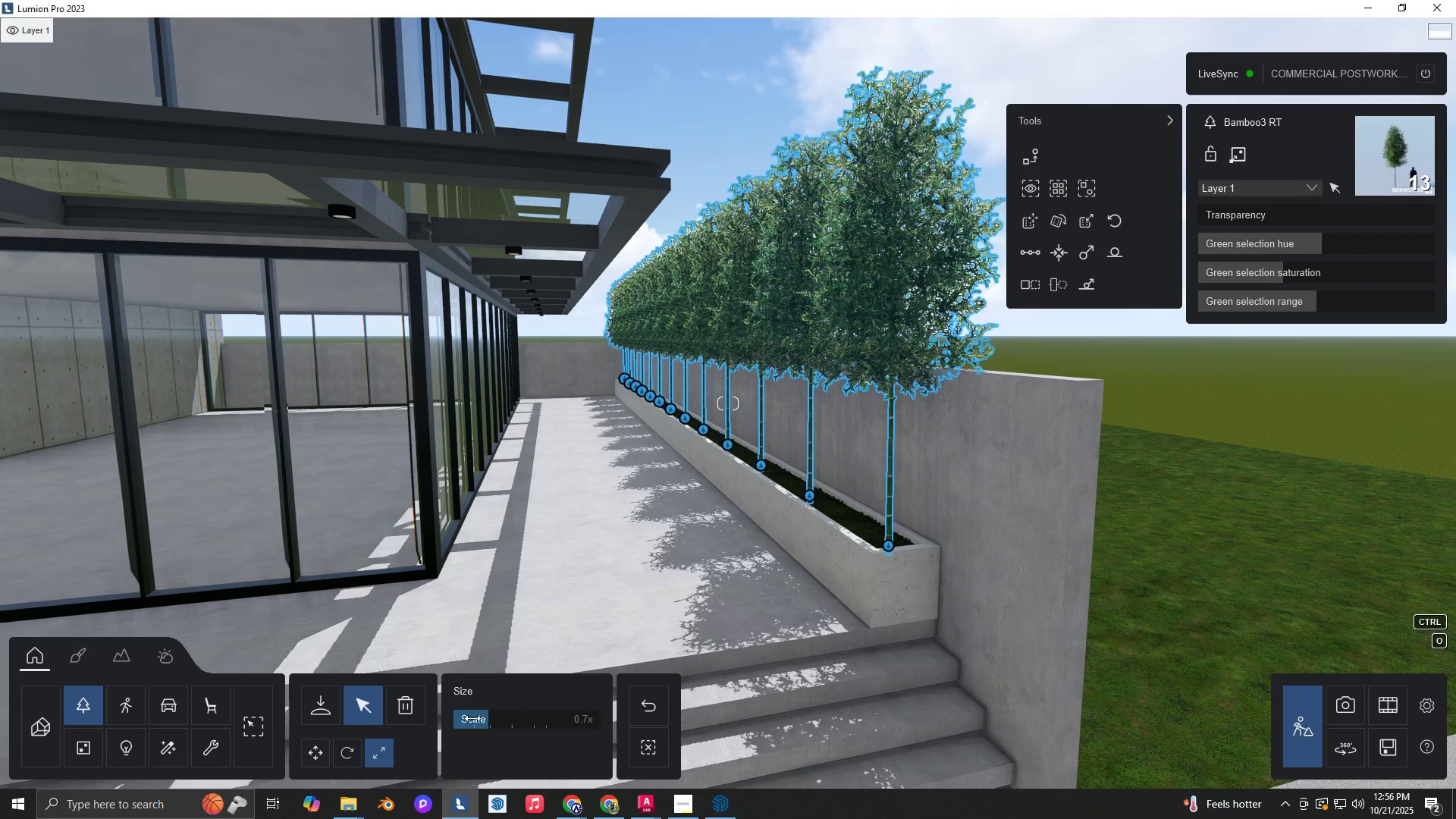 
hold_key(key=ShiftLeft, duration=1.15)
 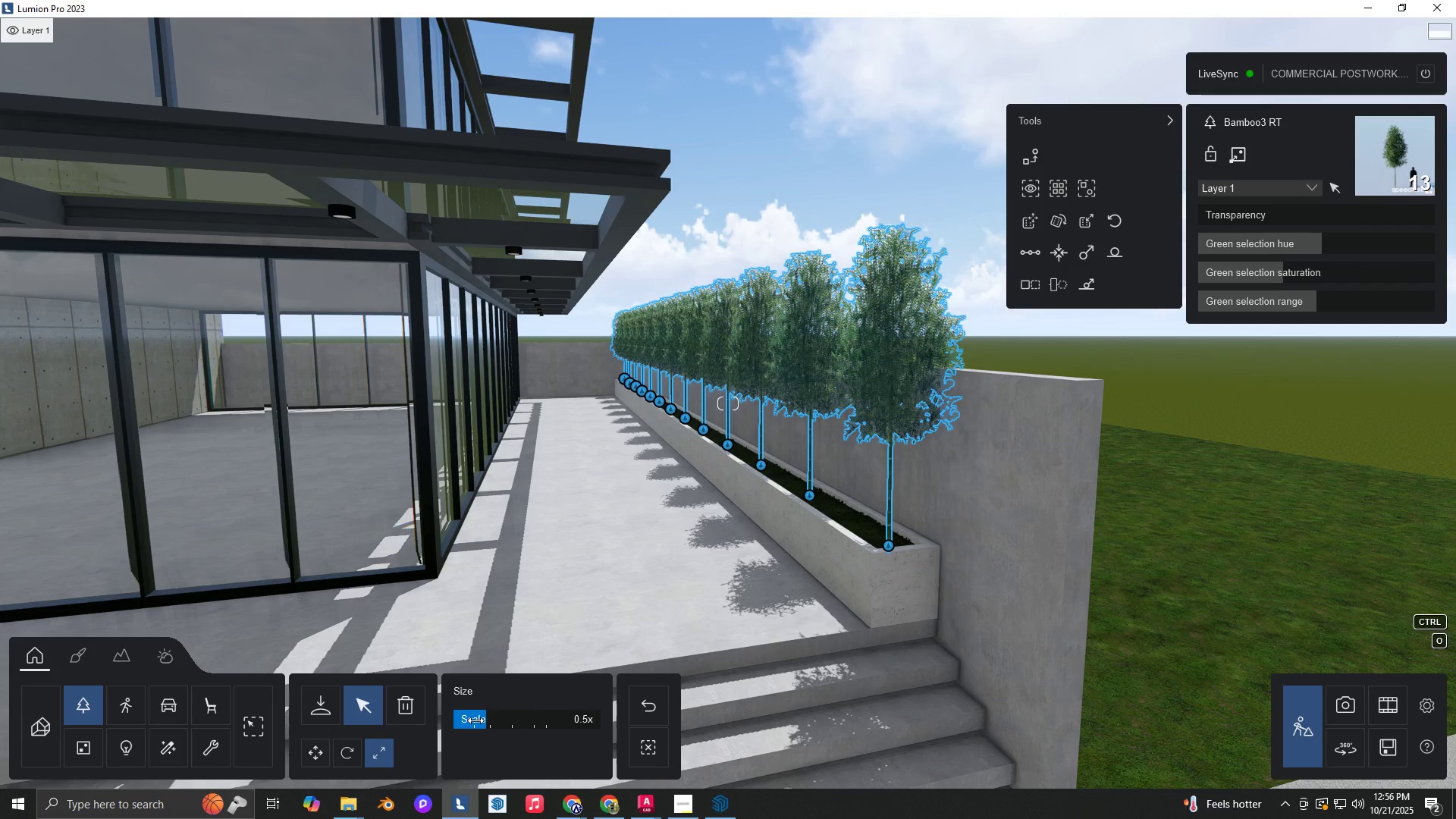 
hold_key(key=W, duration=0.43)
 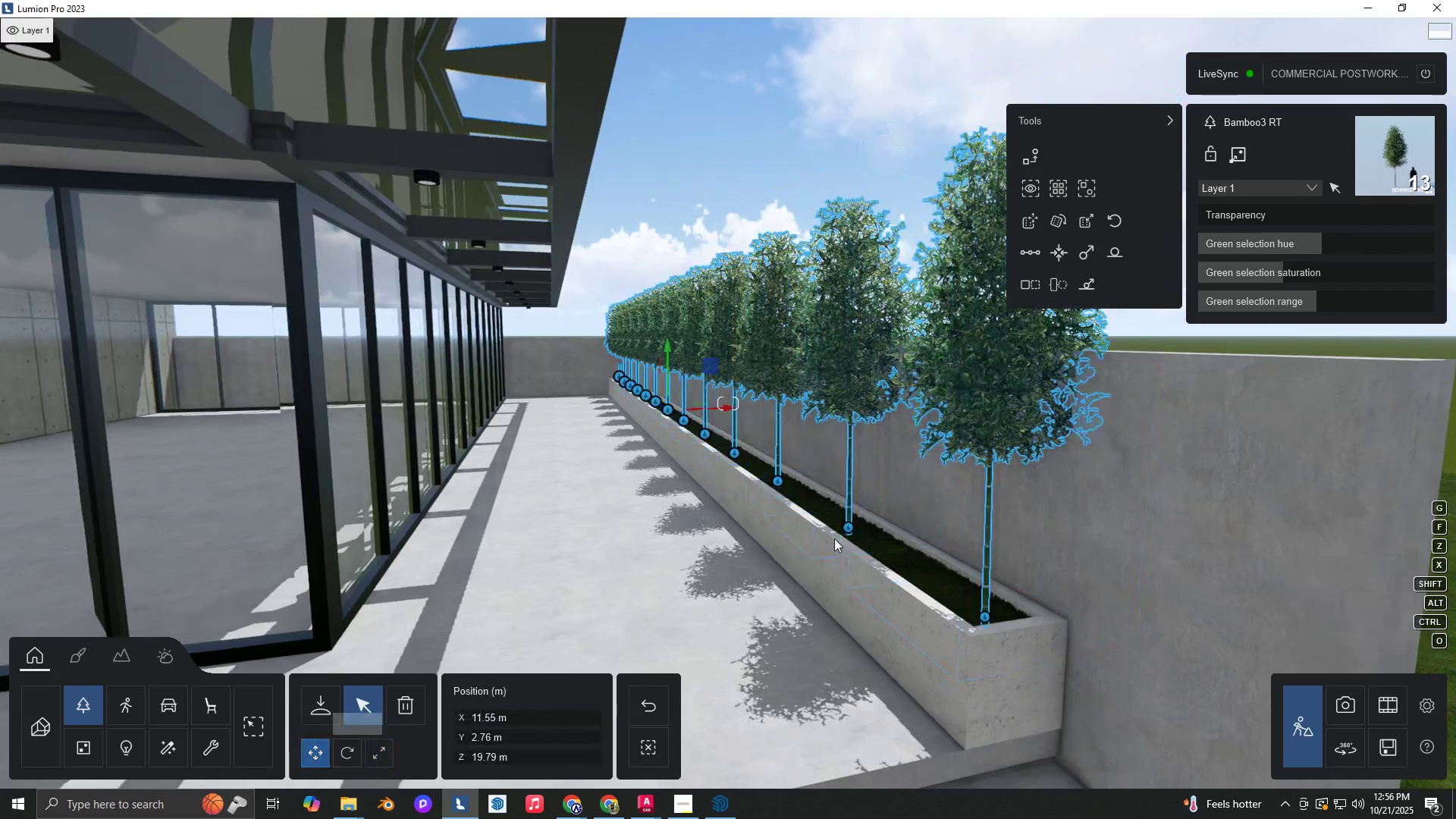 
type(ad)
 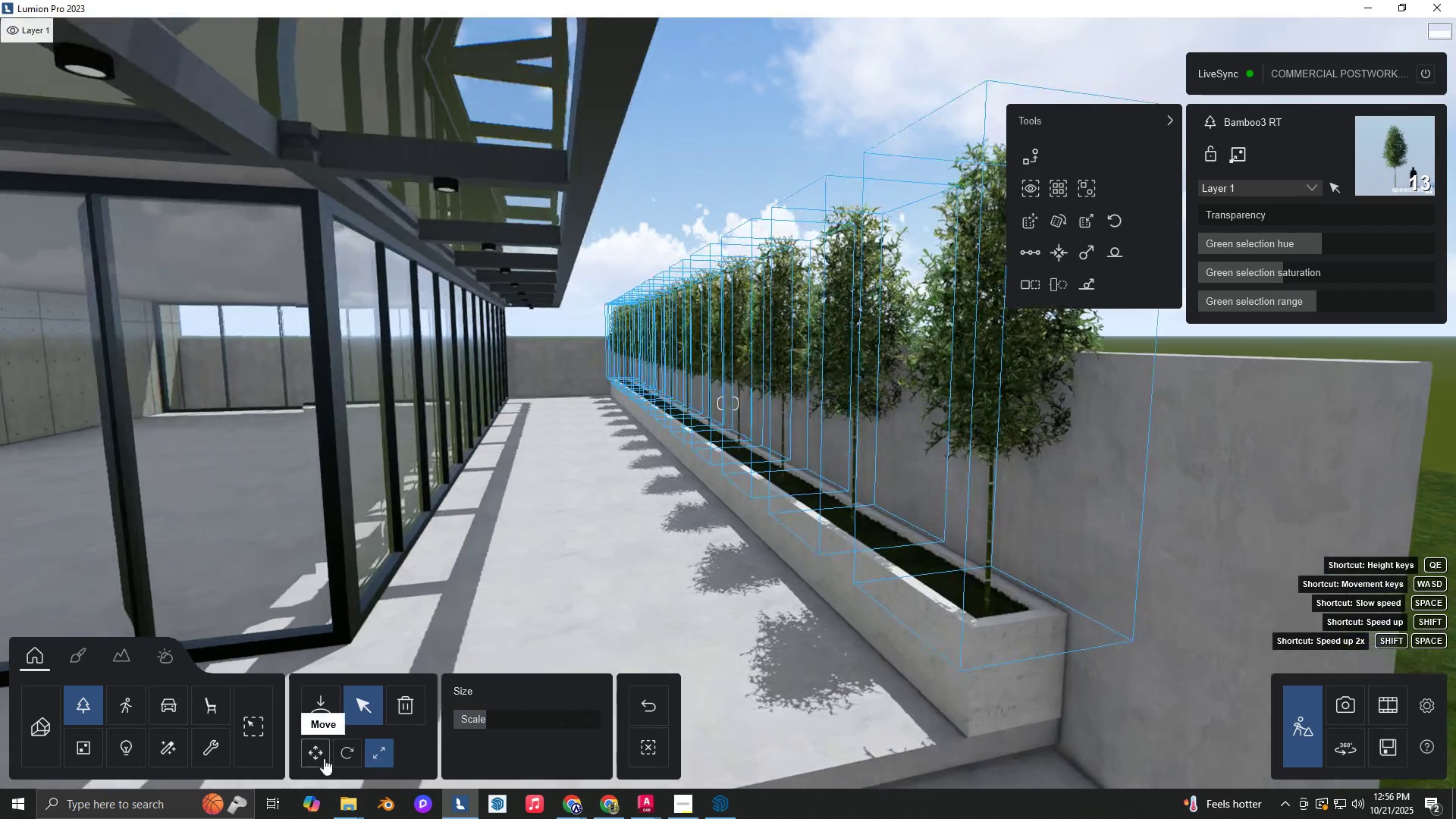 
left_click([324, 758])
 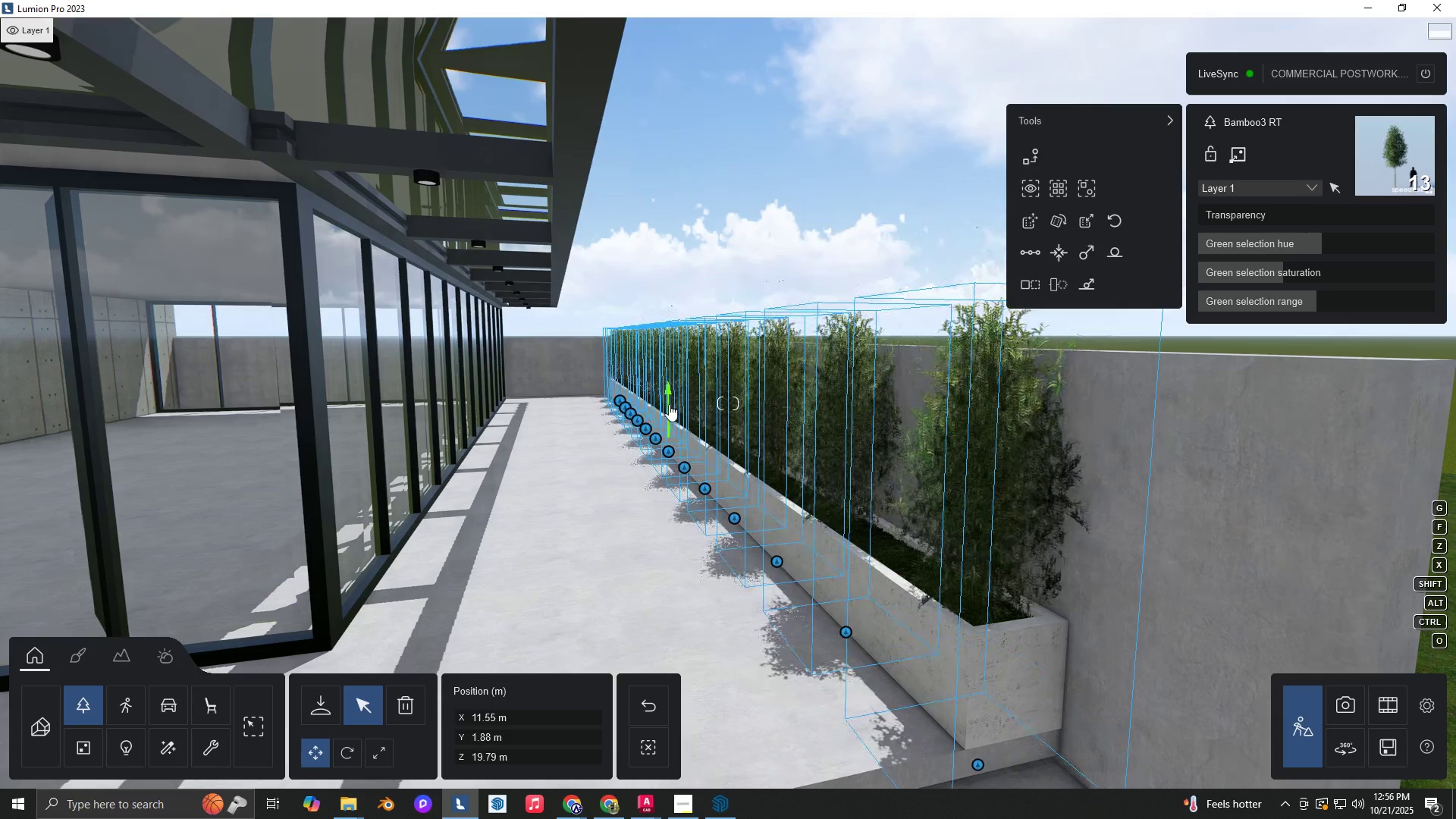 
hold_key(key=Q, duration=0.58)
 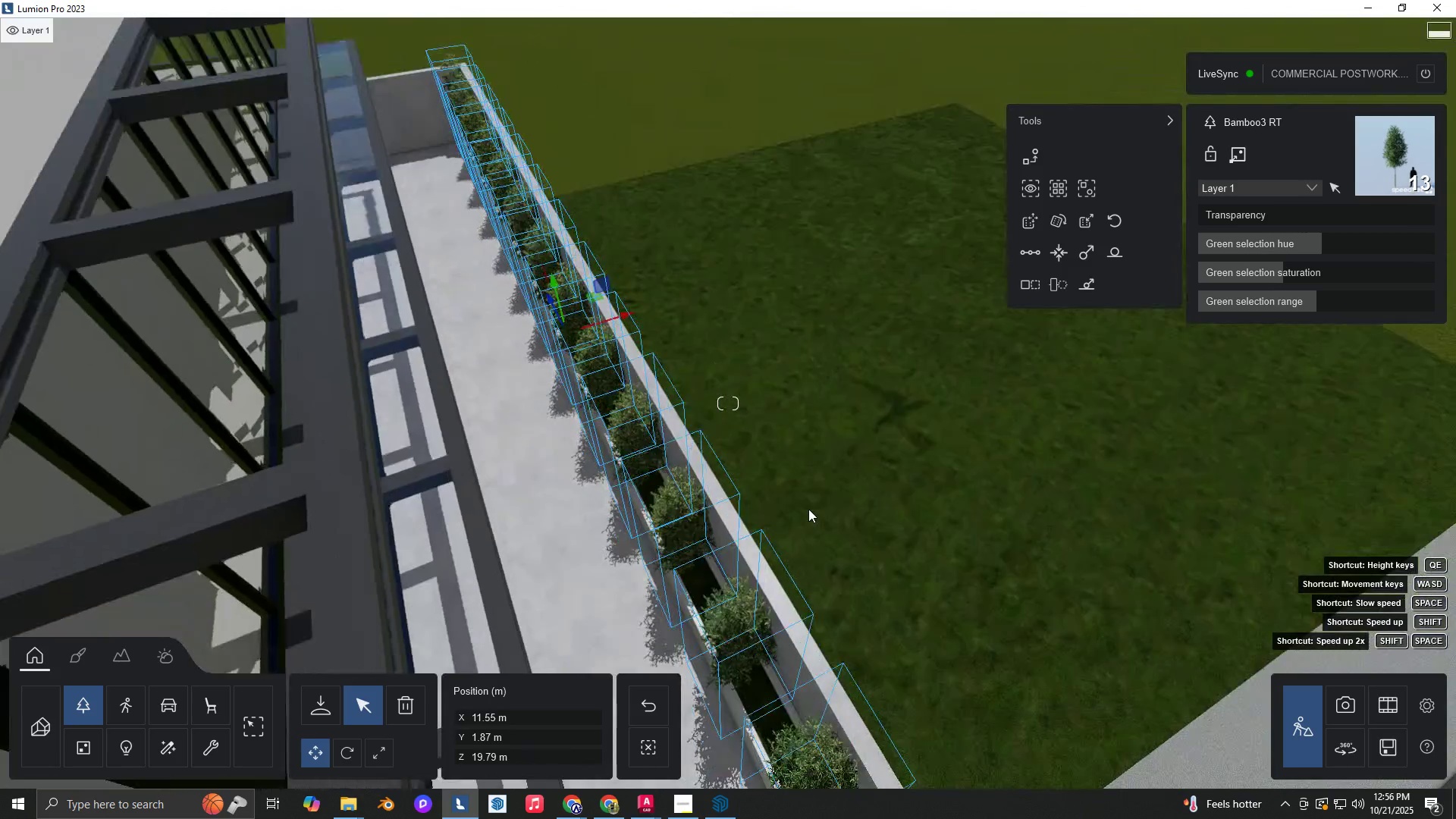 
hold_key(key=ShiftLeft, duration=0.4)
 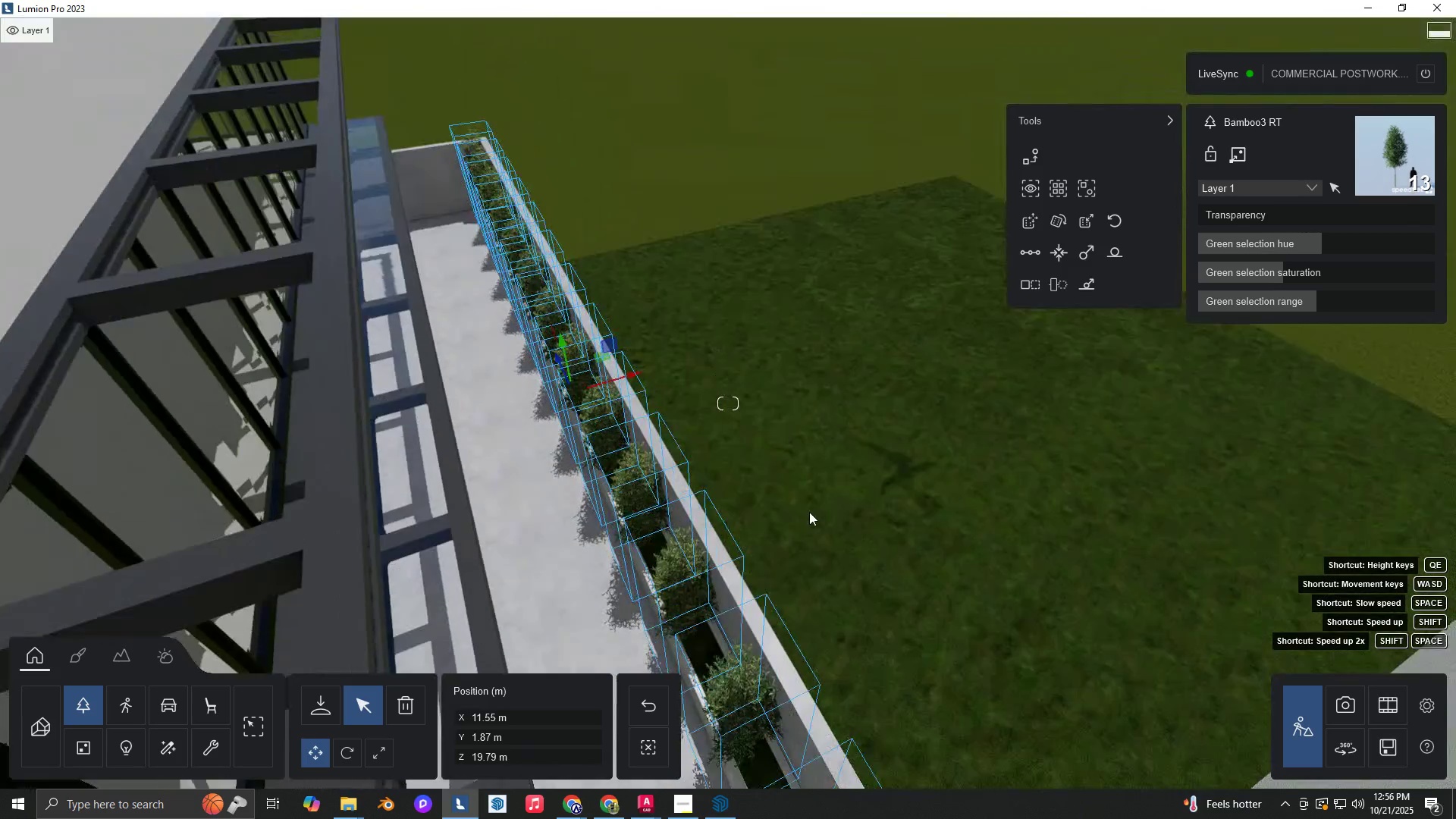 
type(wsw)
 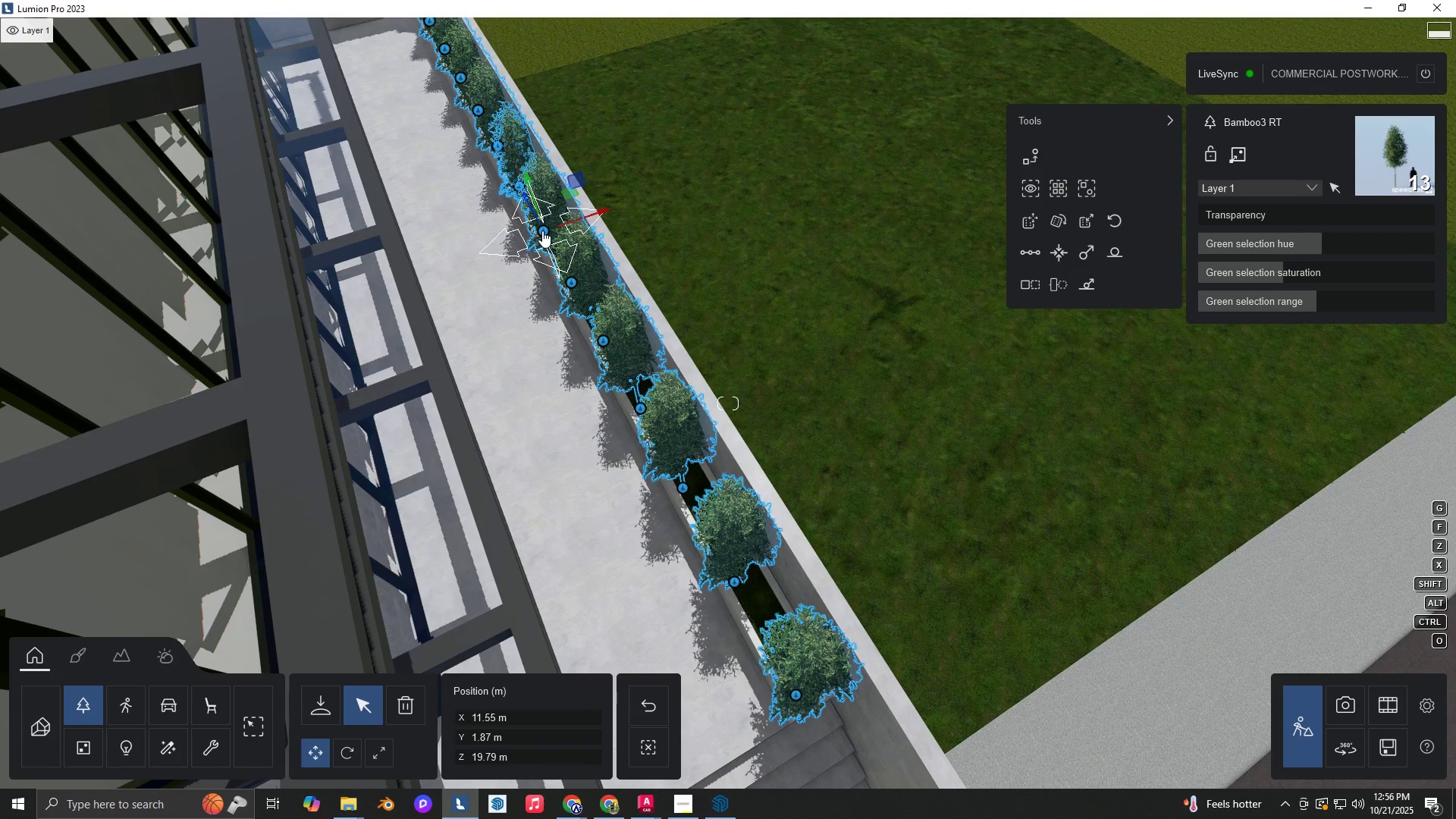 
hold_key(key=AltLeft, duration=1.52)
 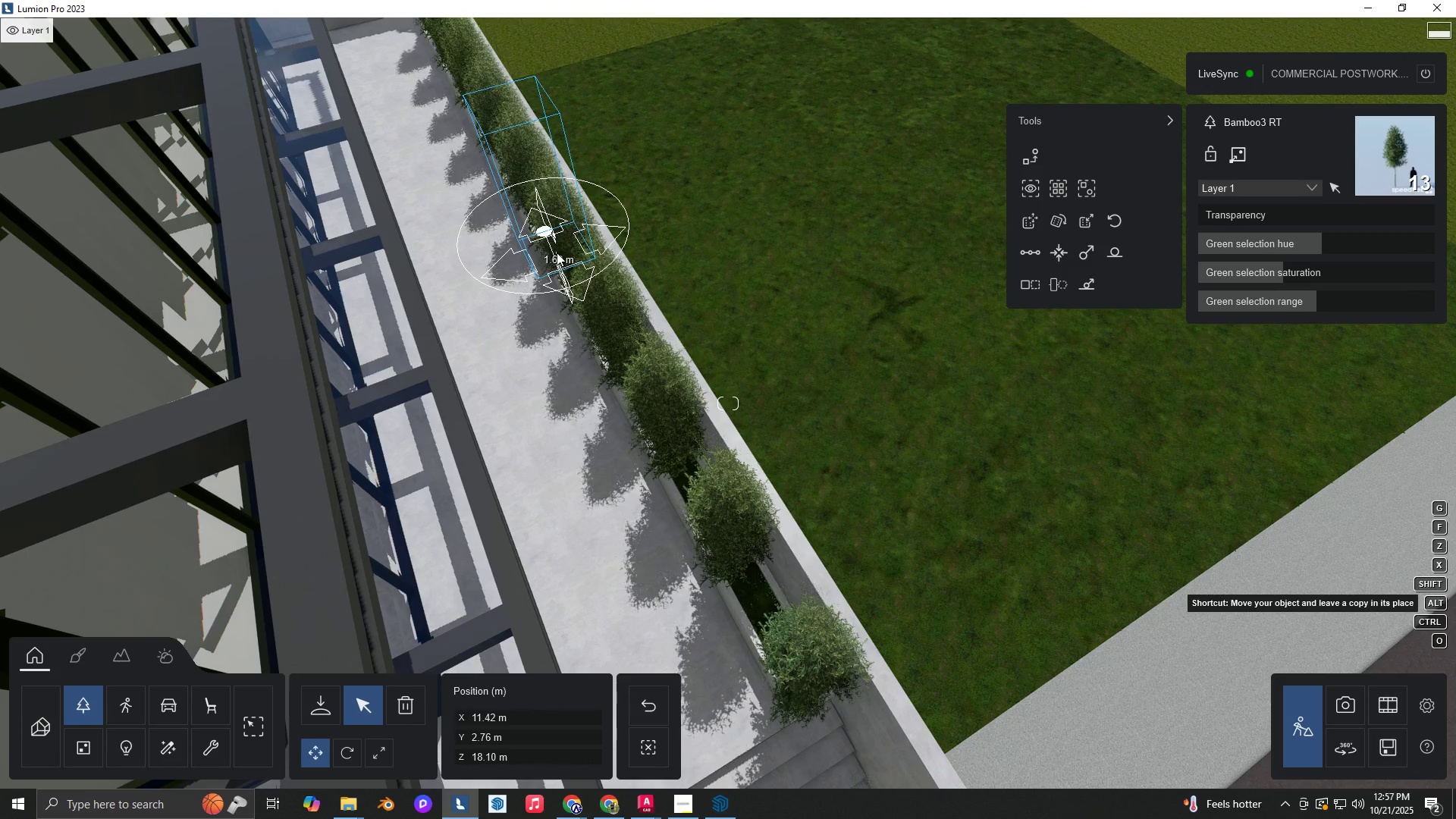 
hold_key(key=AltLeft, duration=1.52)
 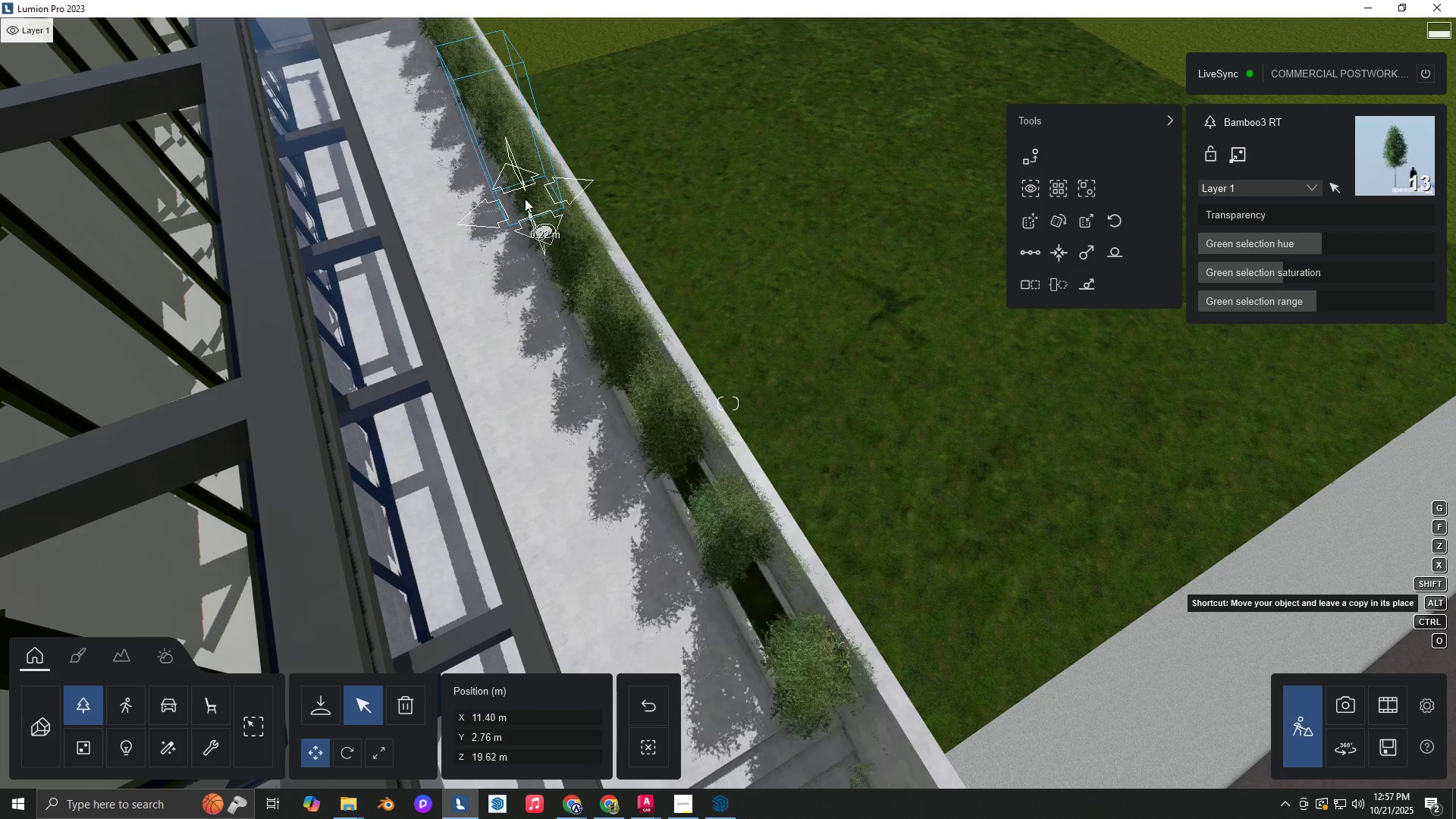 
hold_key(key=AltLeft, duration=1.52)
 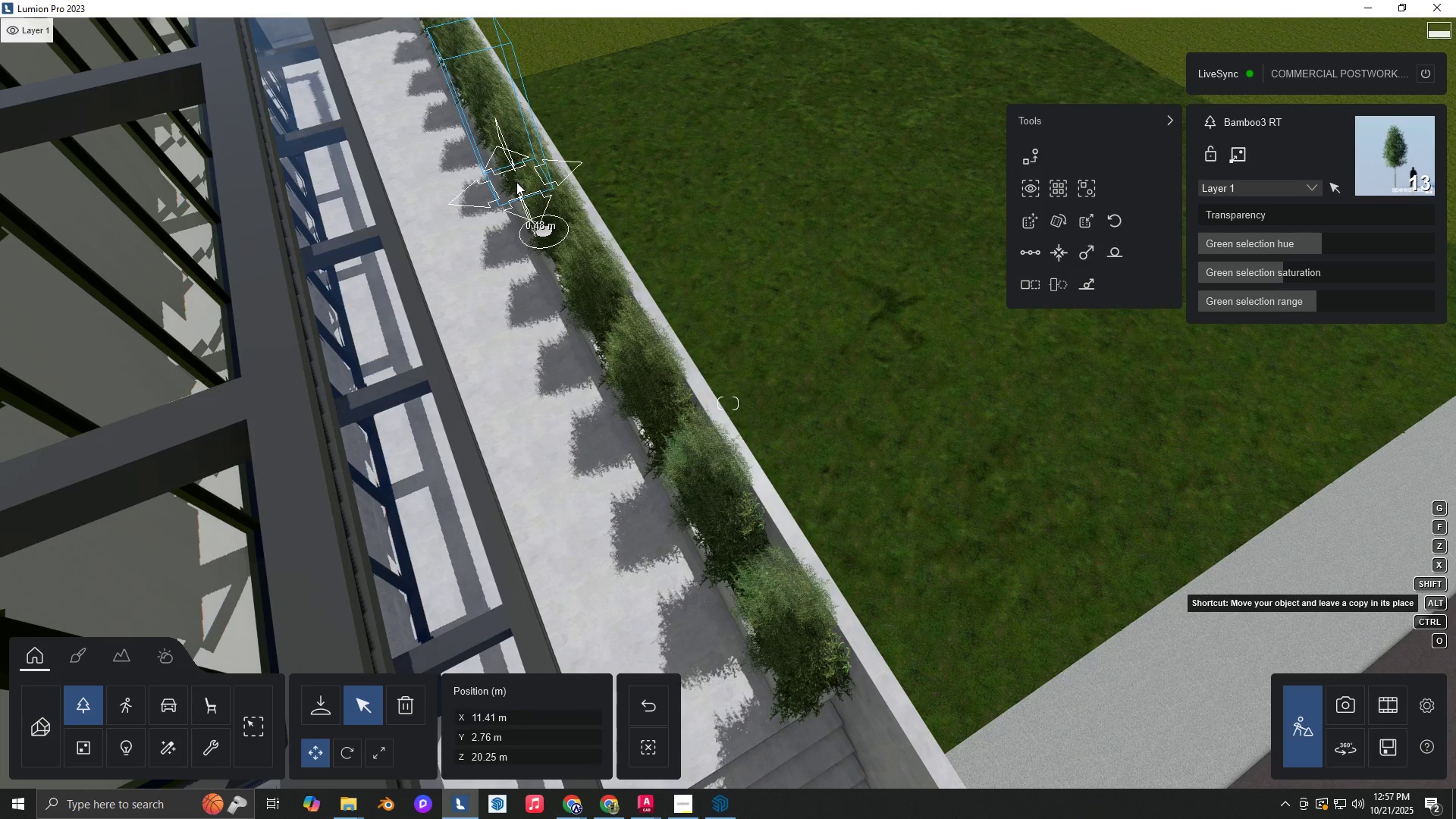 
hold_key(key=AltLeft, duration=0.47)
 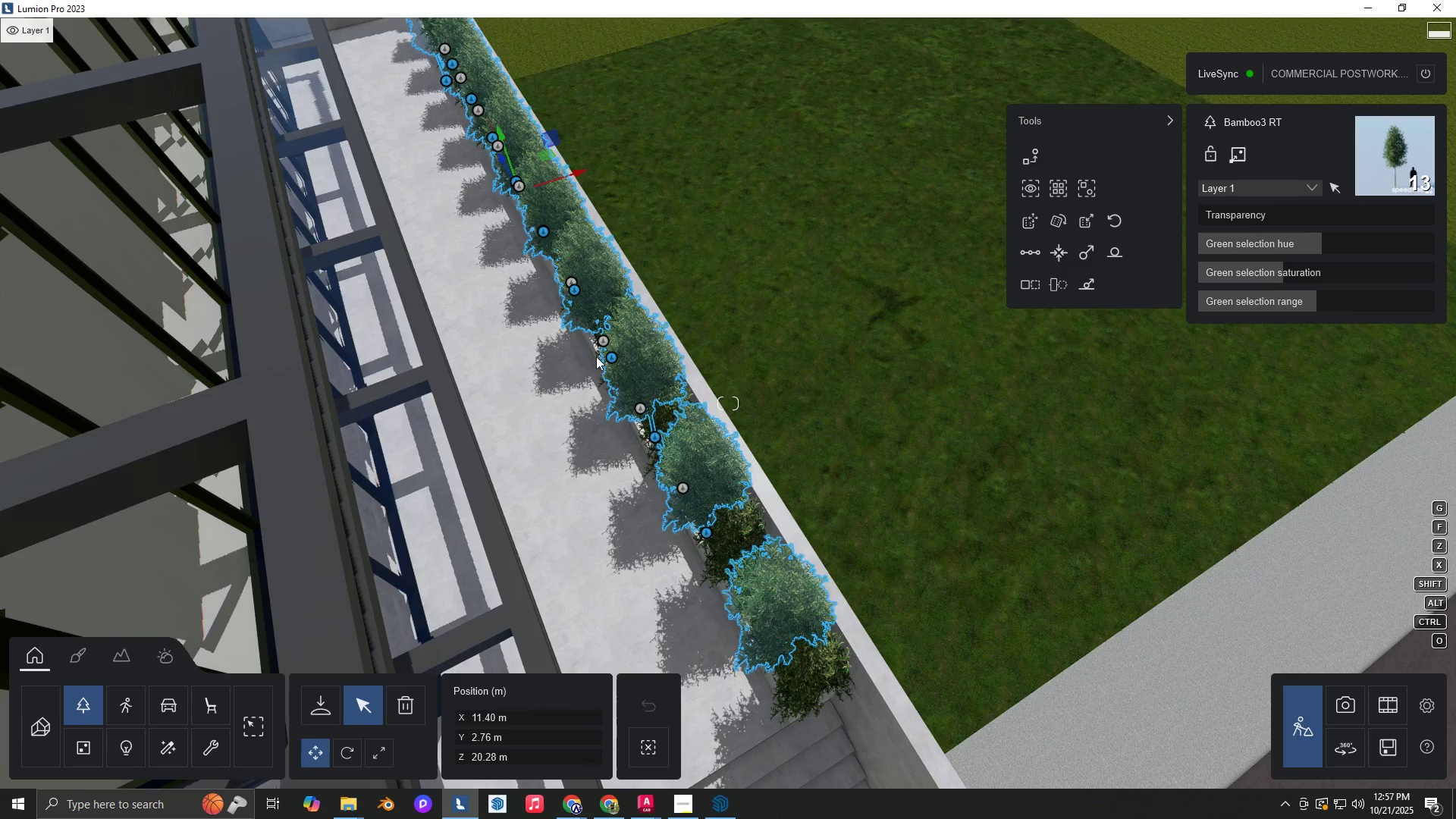 
hold_key(key=E, duration=1.56)
 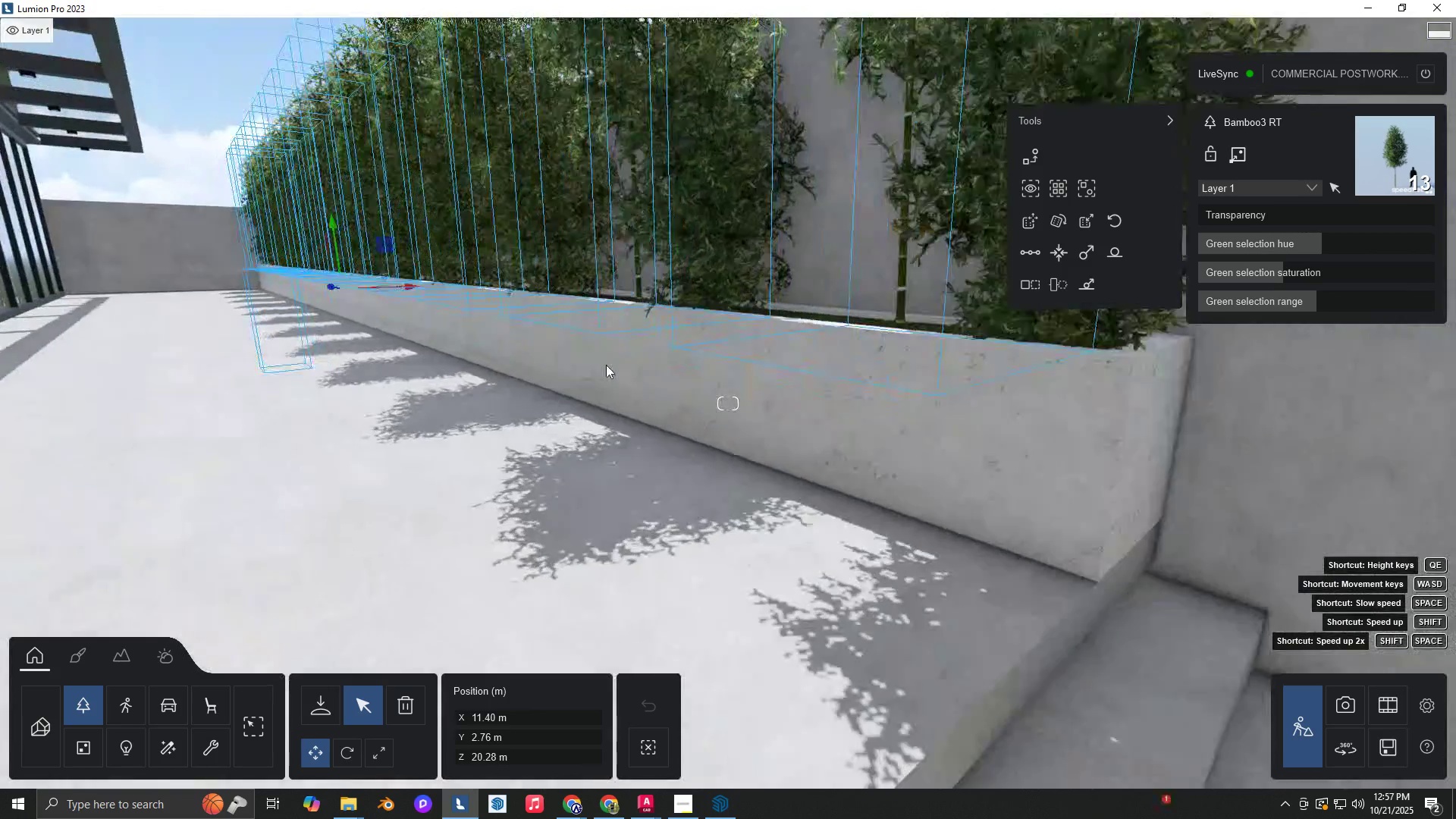 
hold_key(key=W, duration=1.11)
 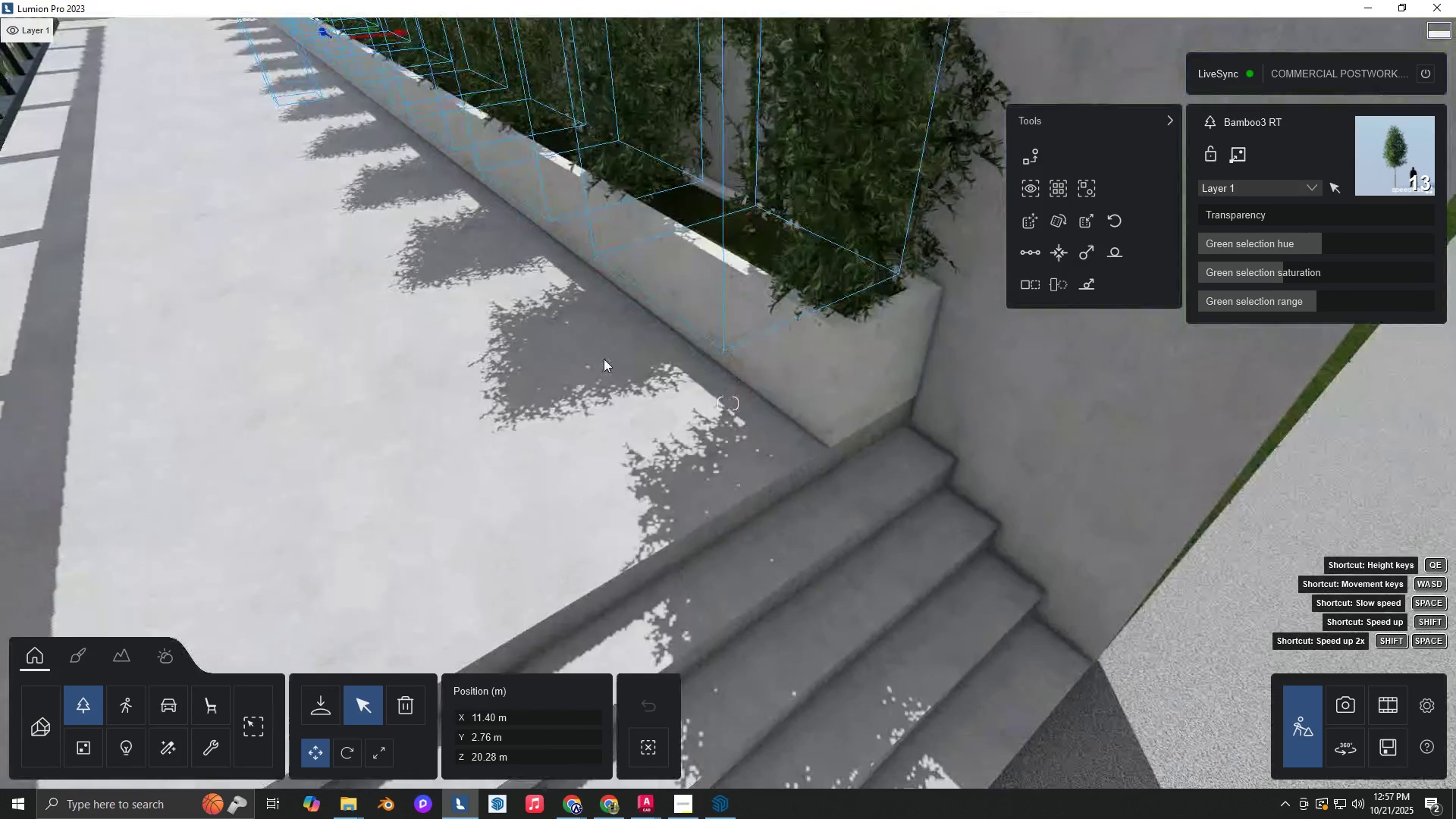 
hold_key(key=W, duration=0.34)
 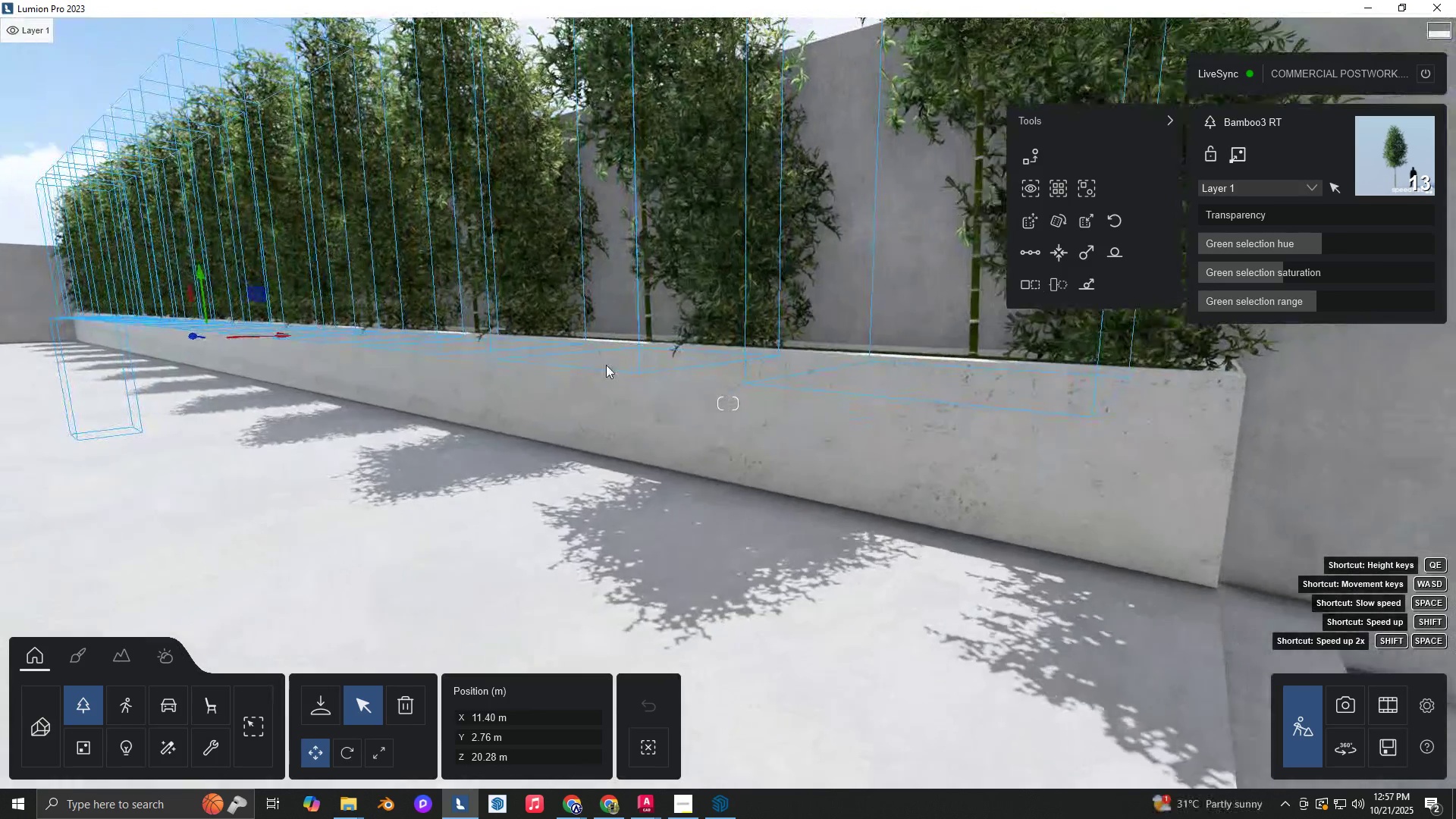 
hold_key(key=A, duration=0.33)
 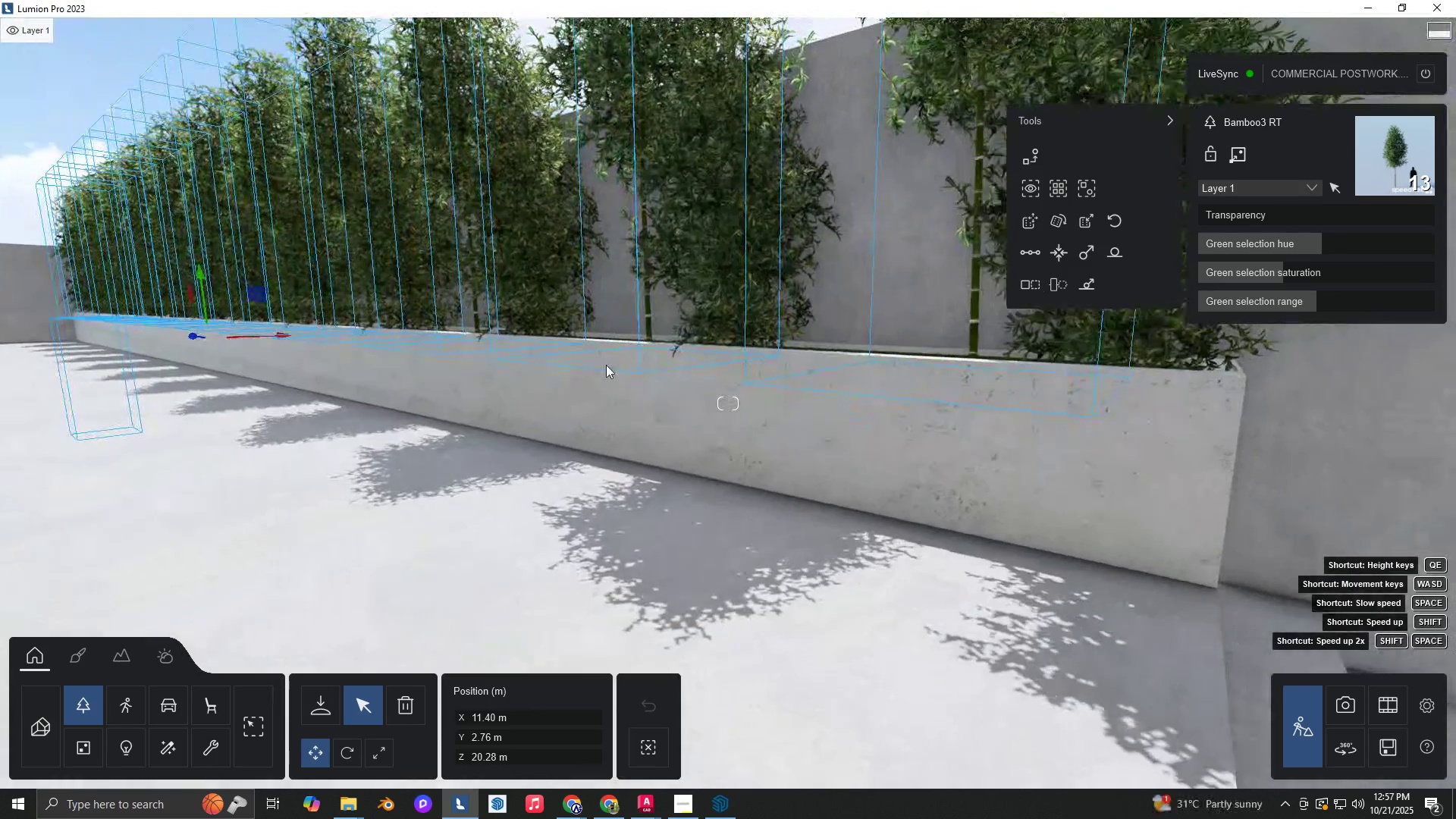 
right_click([606, 365])
 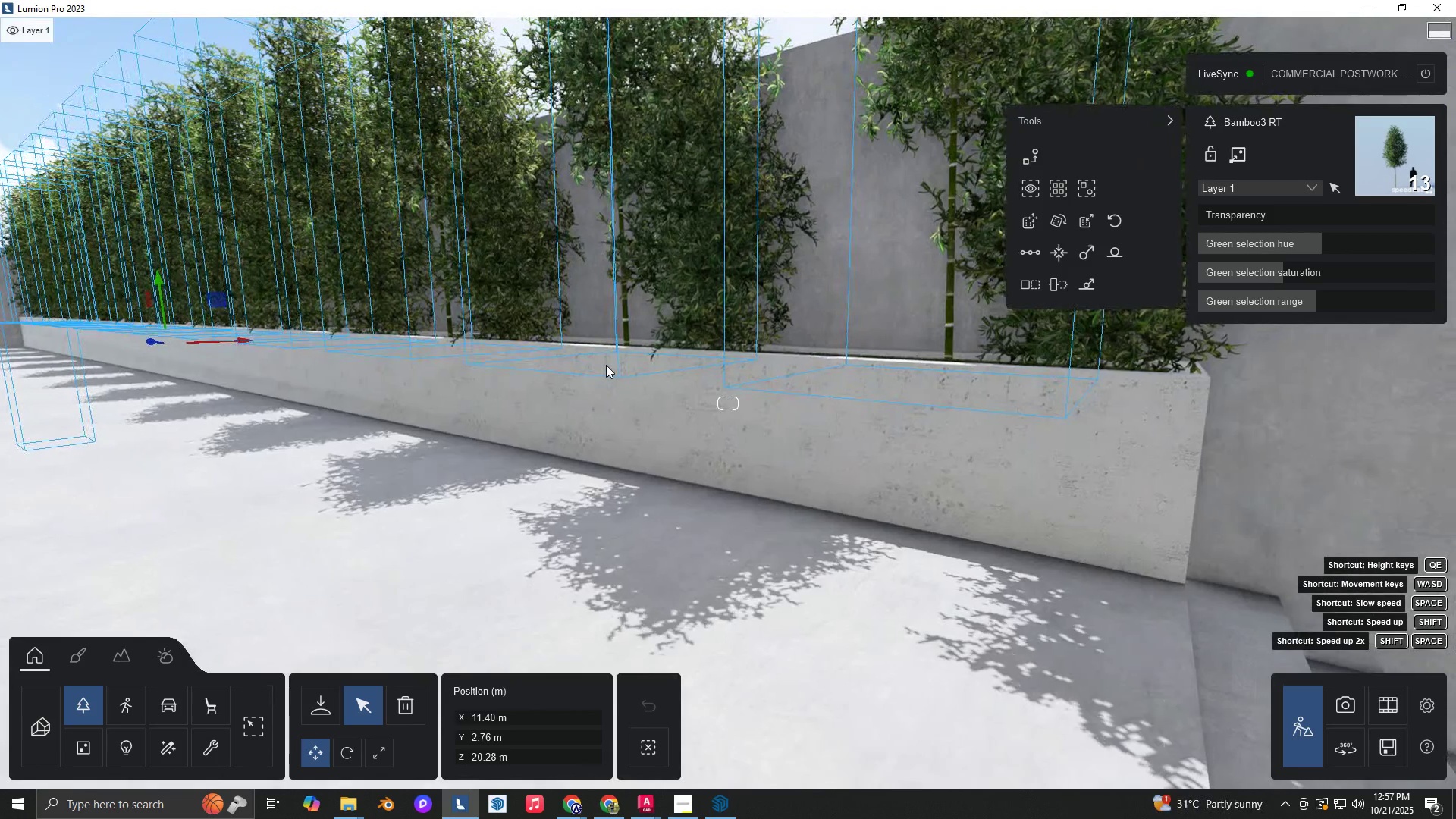 
type(aa)
 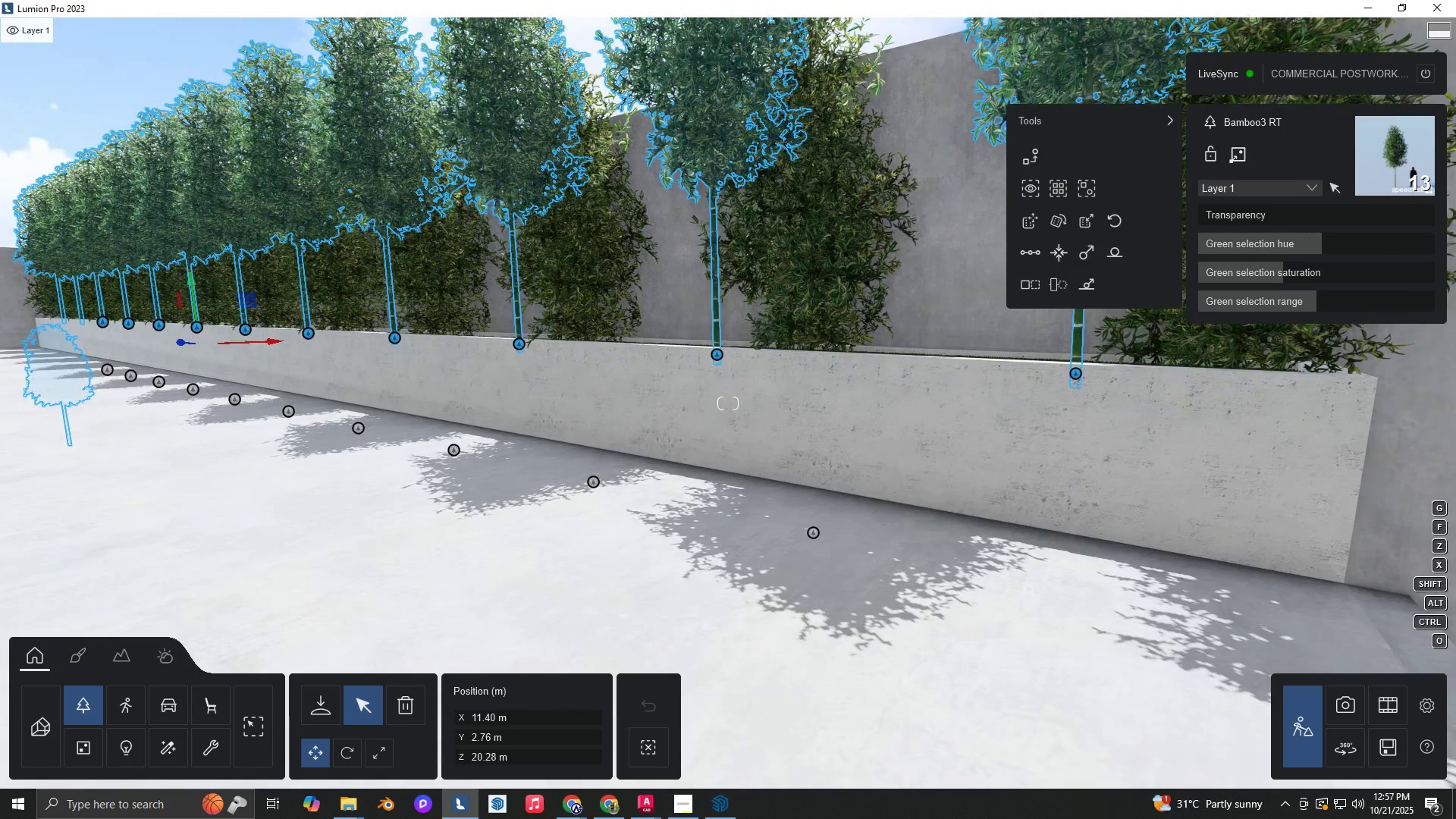 
right_click([657, 375])
 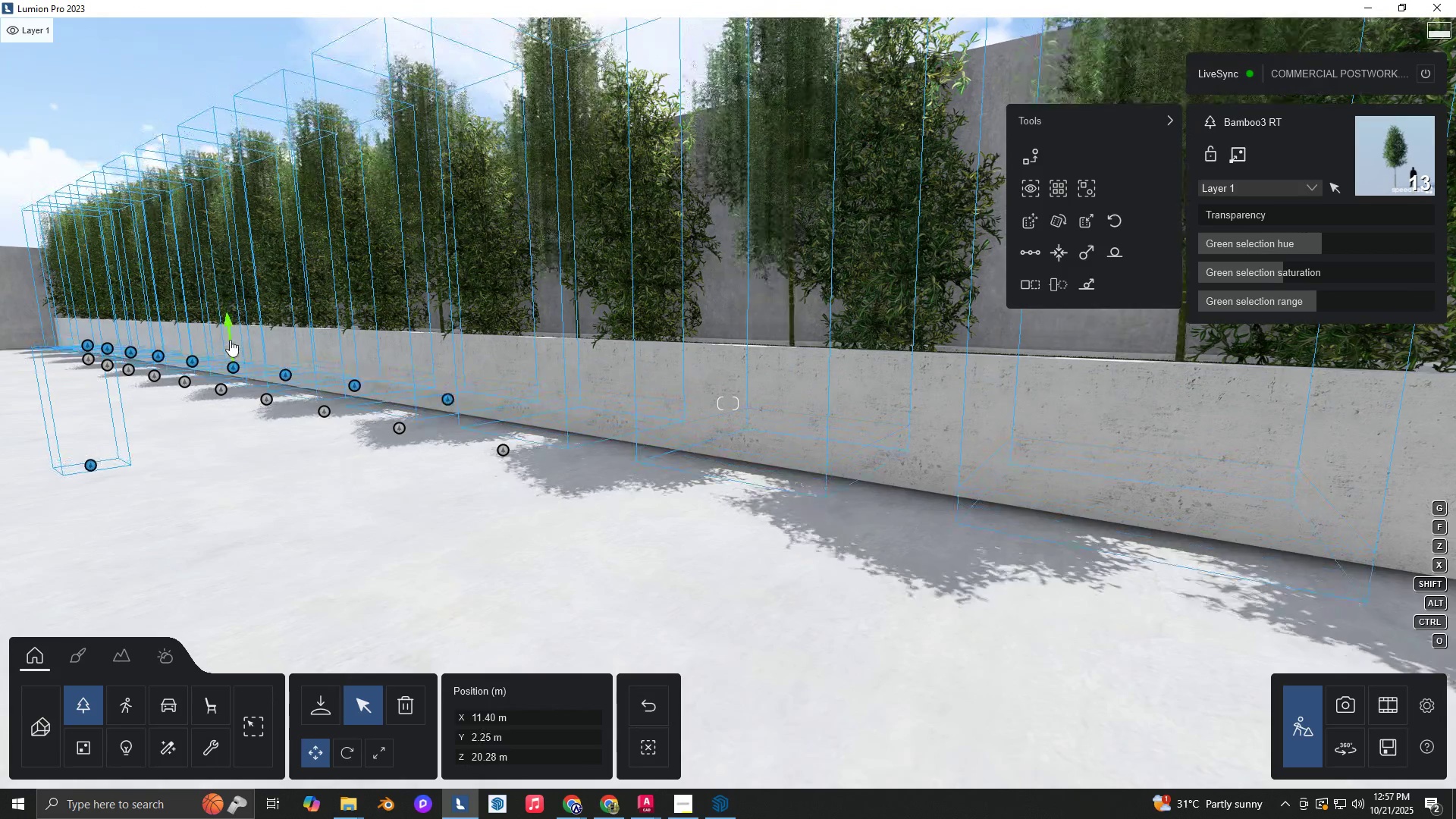 
type(awa)
 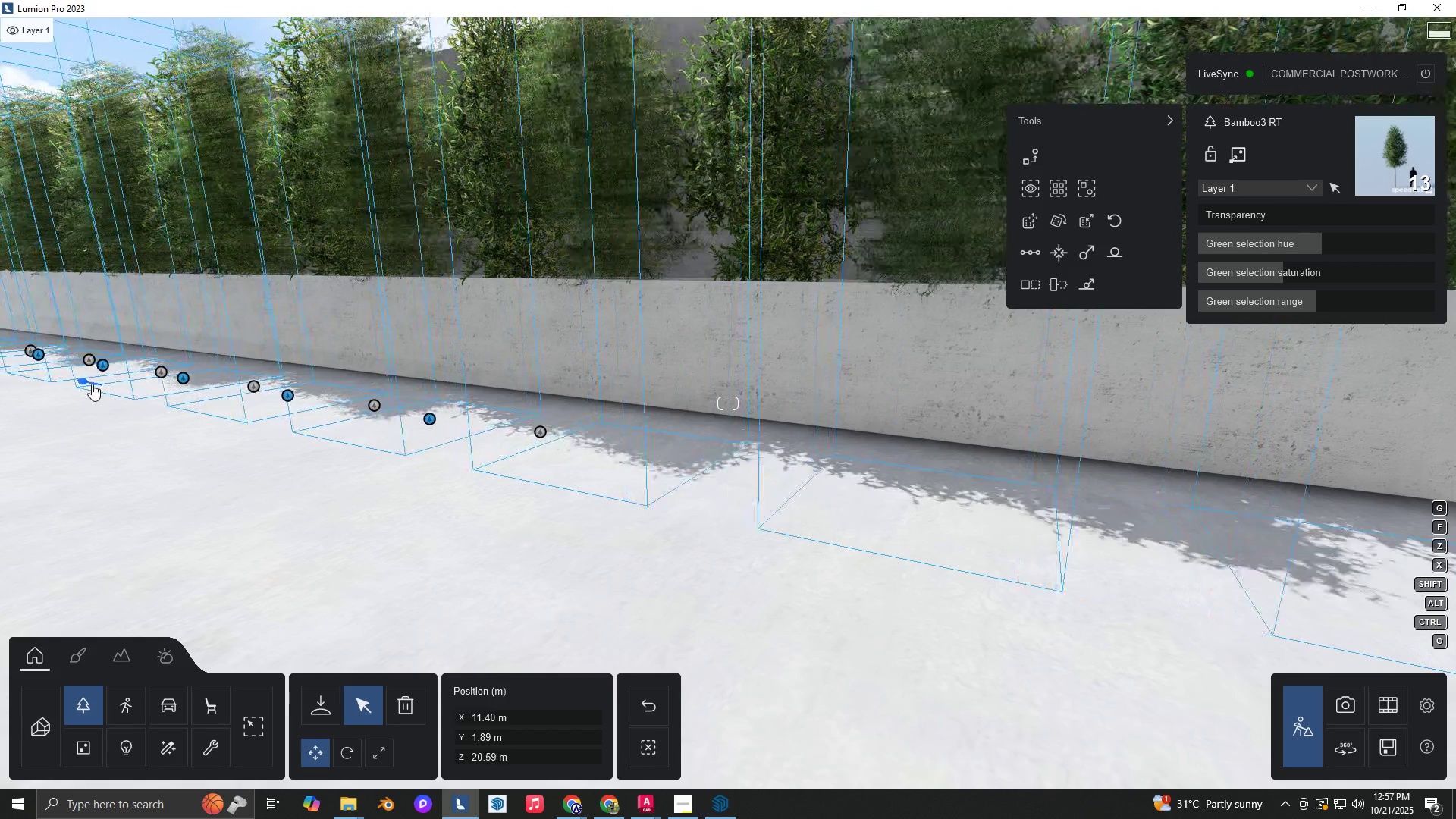 
hold_key(key=D, duration=0.35)
 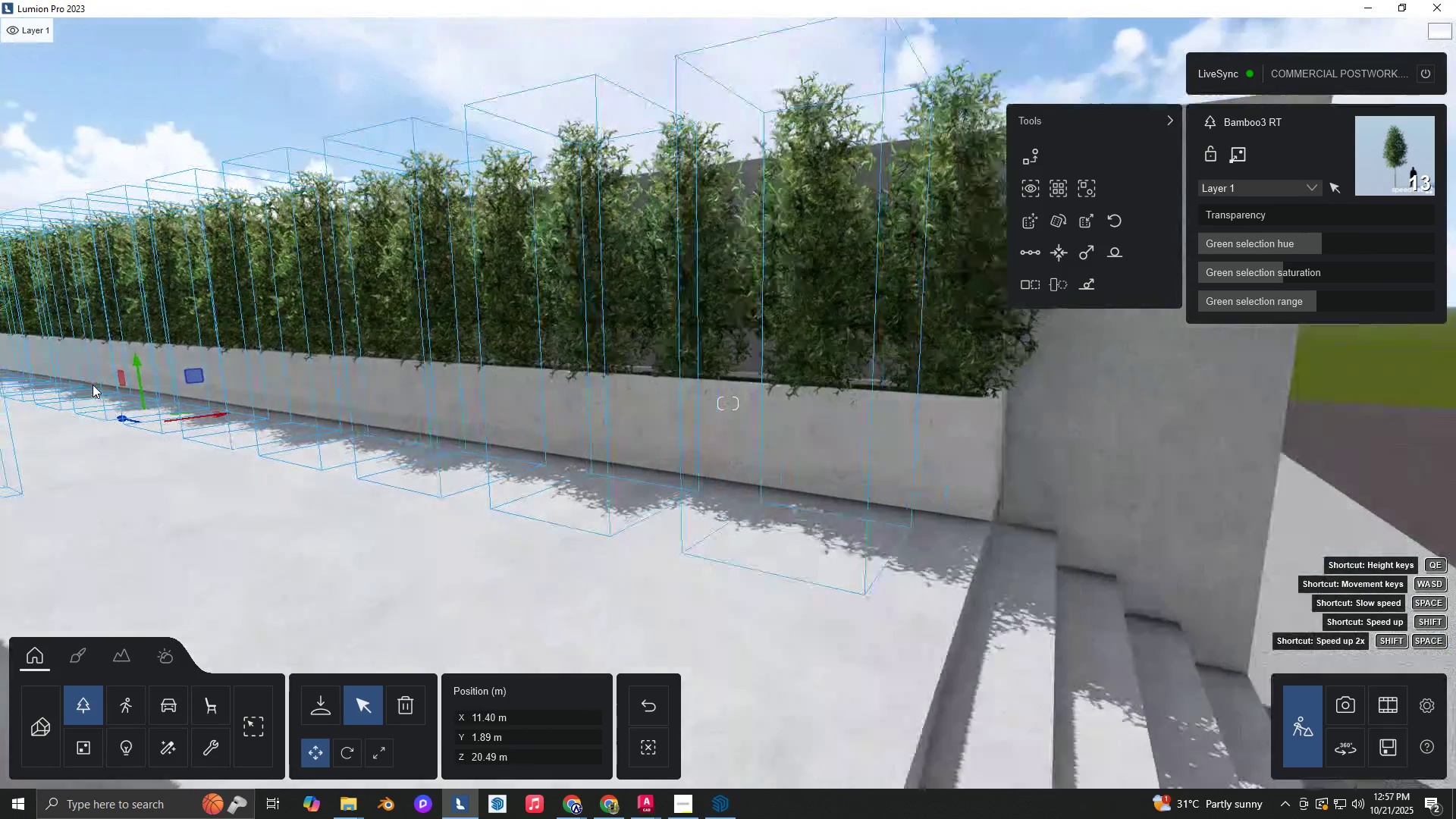 
hold_key(key=S, duration=0.54)
 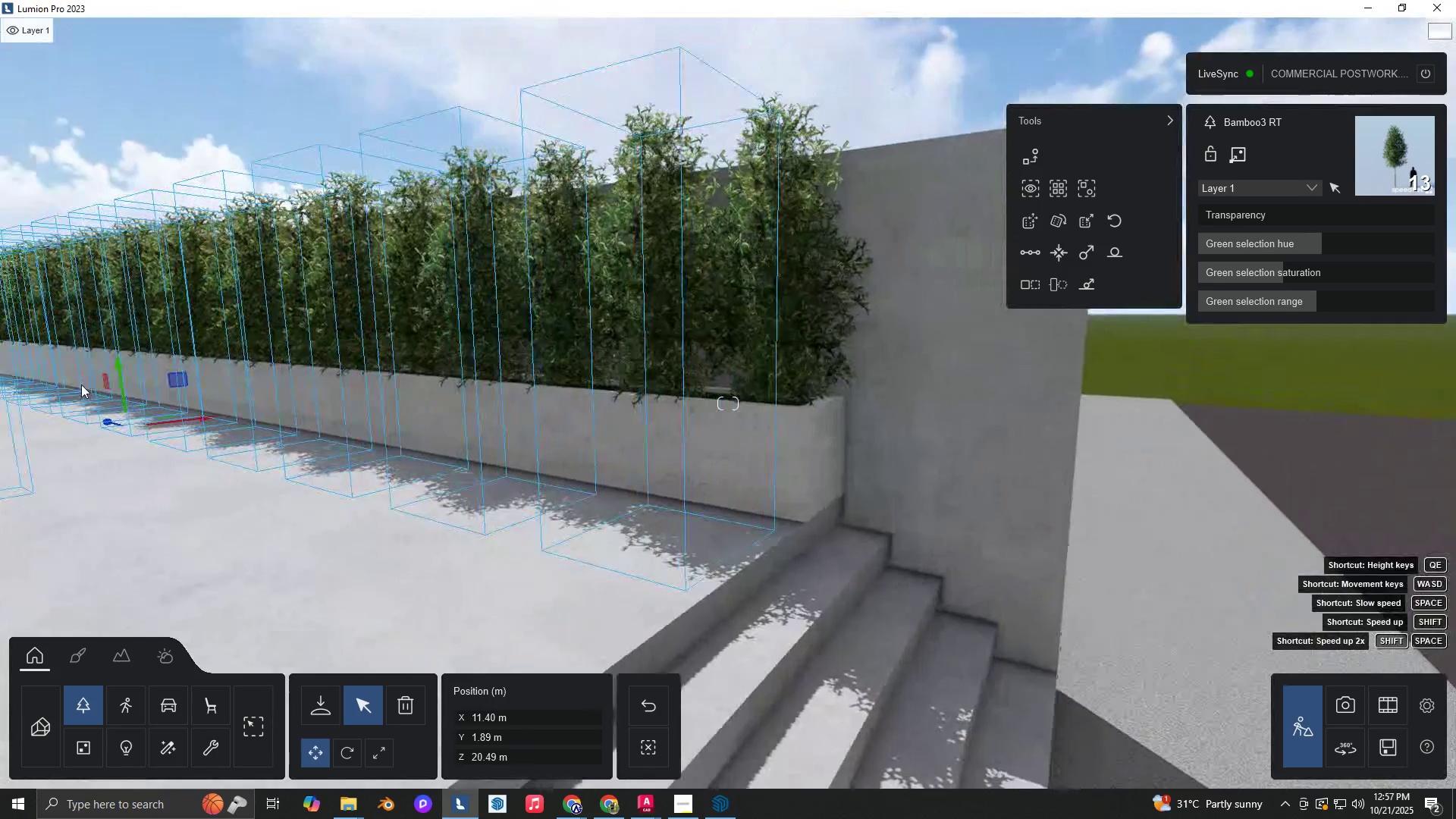 
hold_key(key=D, duration=0.32)
 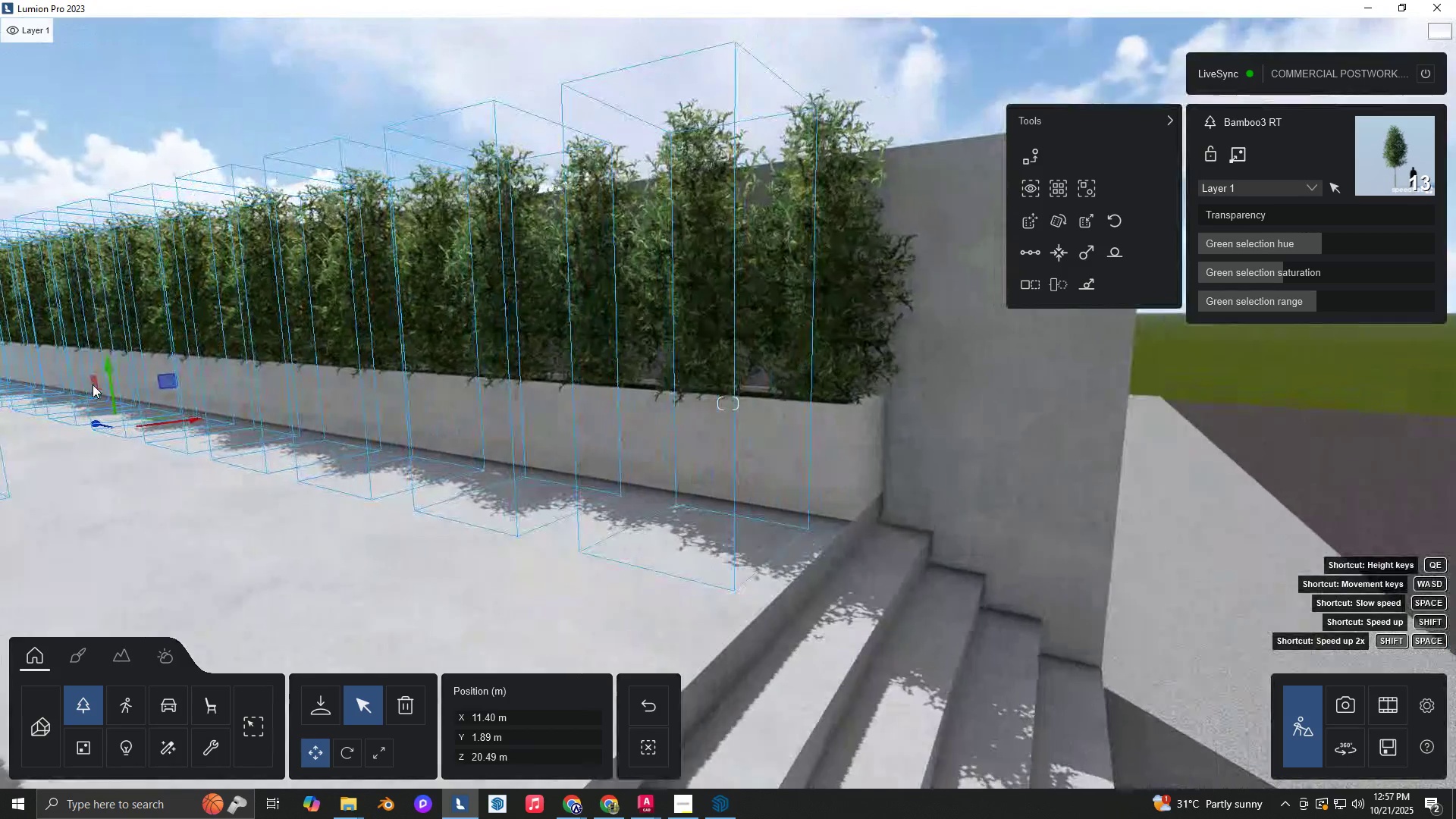 
hold_key(key=D, duration=0.44)
 